 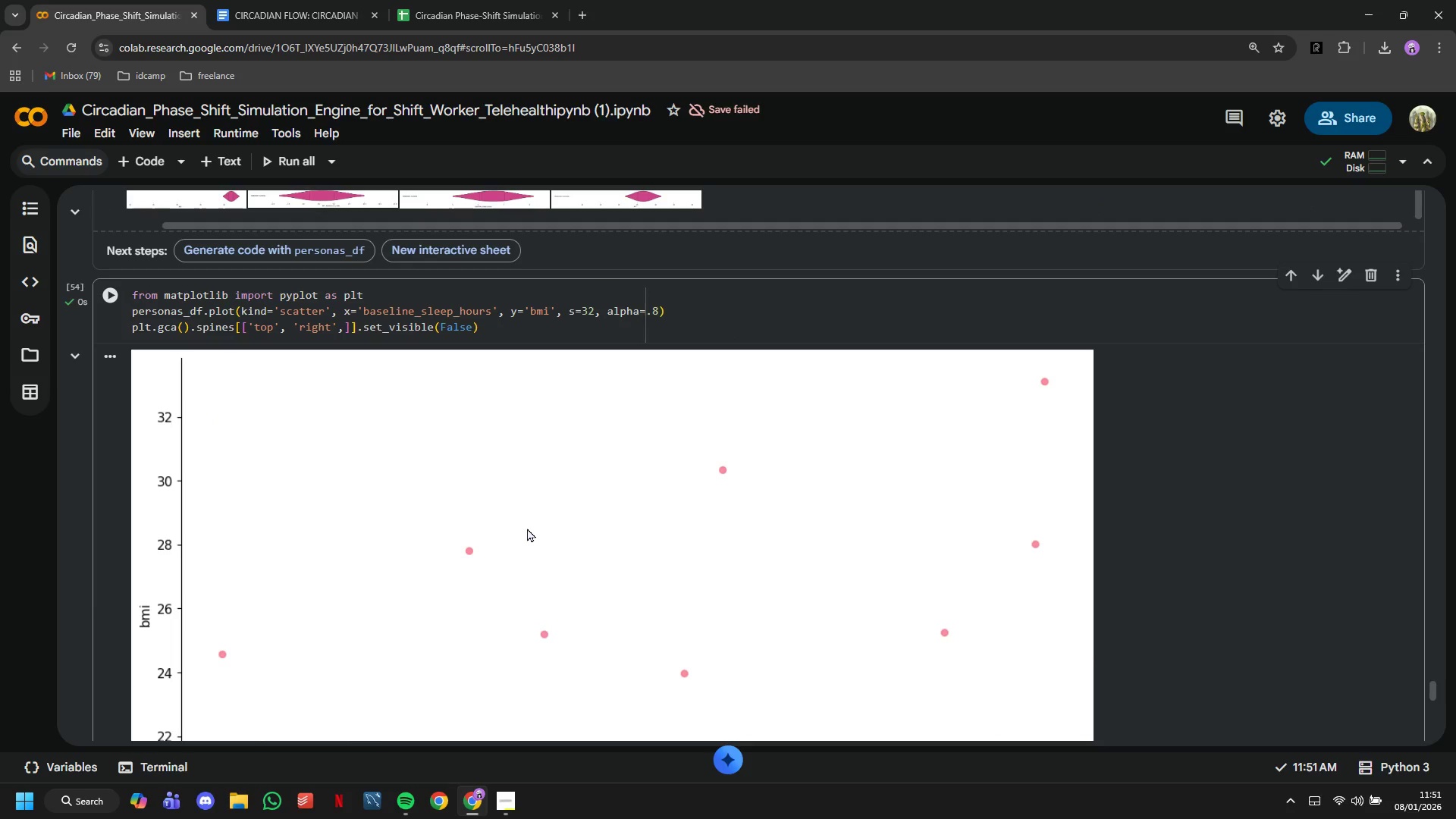 
scroll: coordinate [527, 528], scroll_direction: down, amount: 3.0
 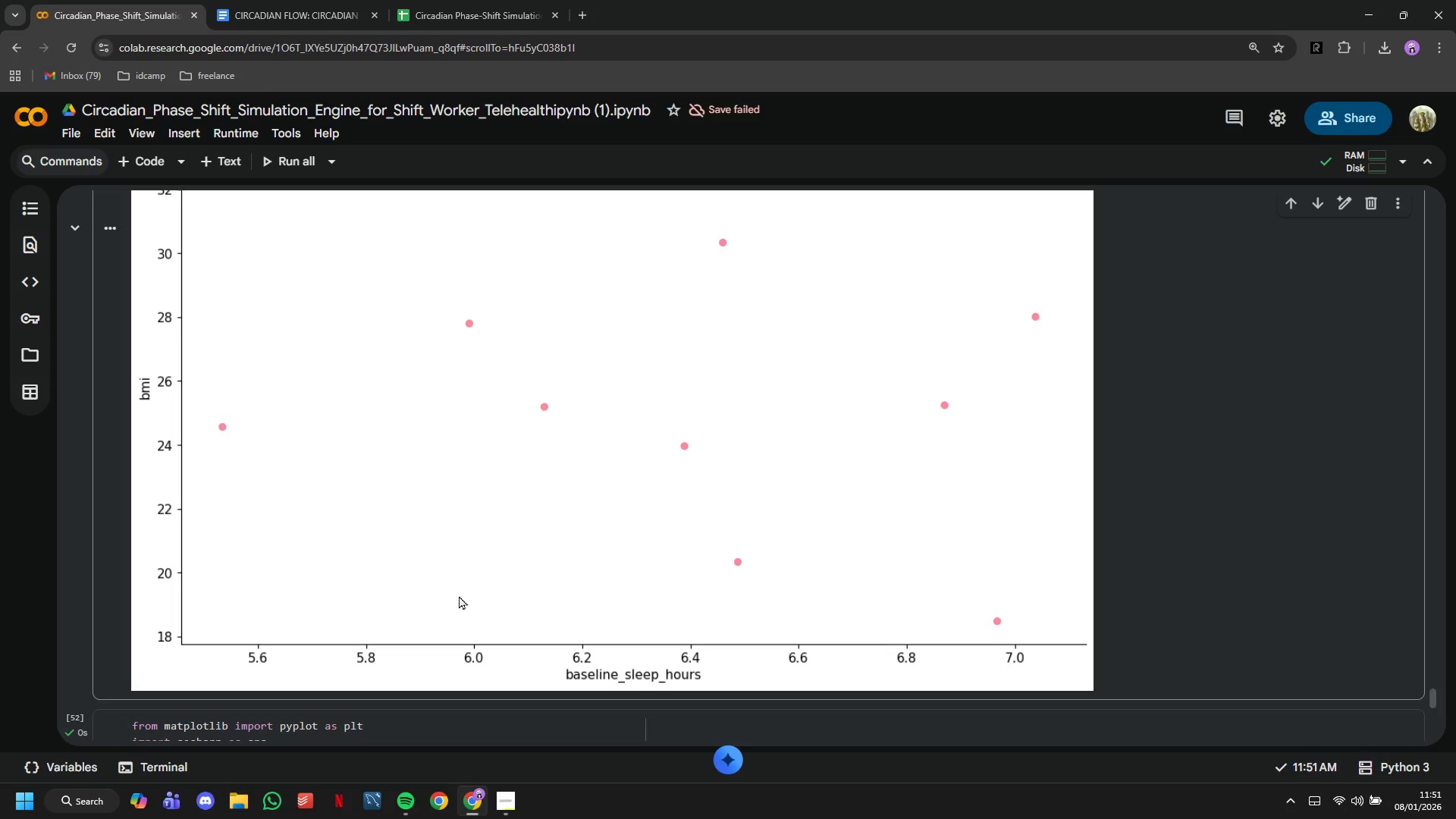 
scroll: coordinate [531, 587], scroll_direction: up, amount: 3.0
 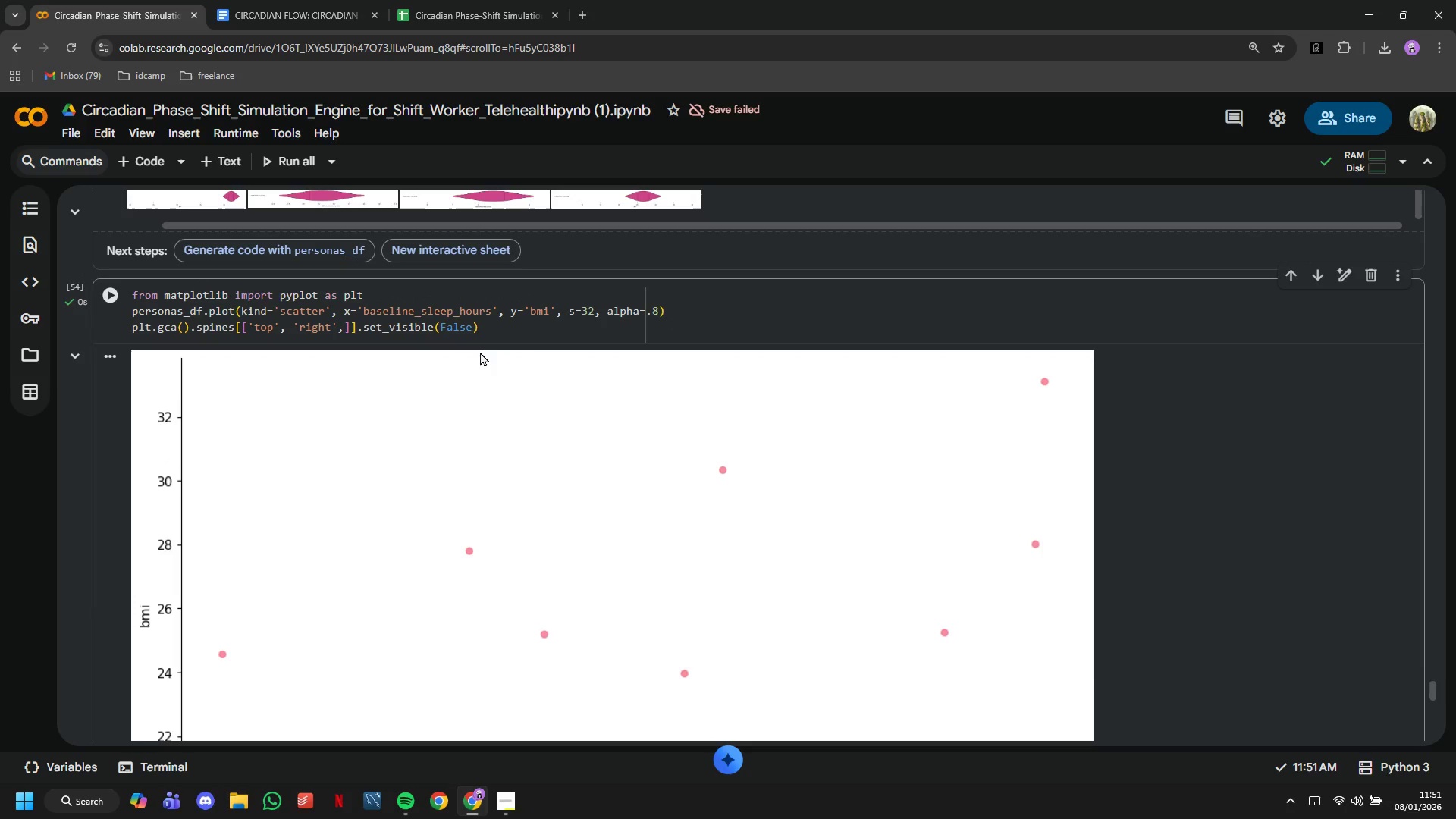 
left_click([544, 337])
 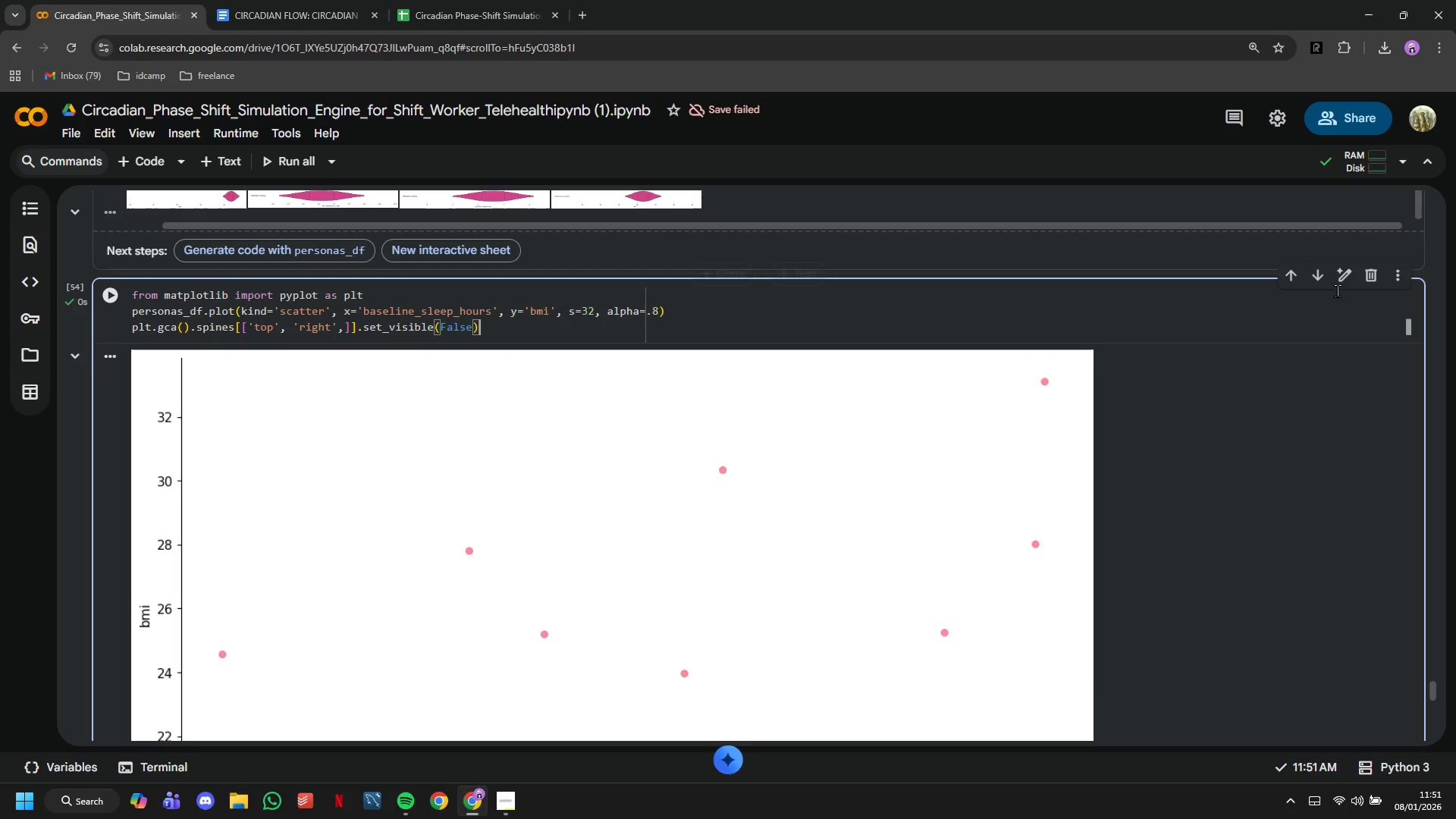 
left_click([1380, 276])
 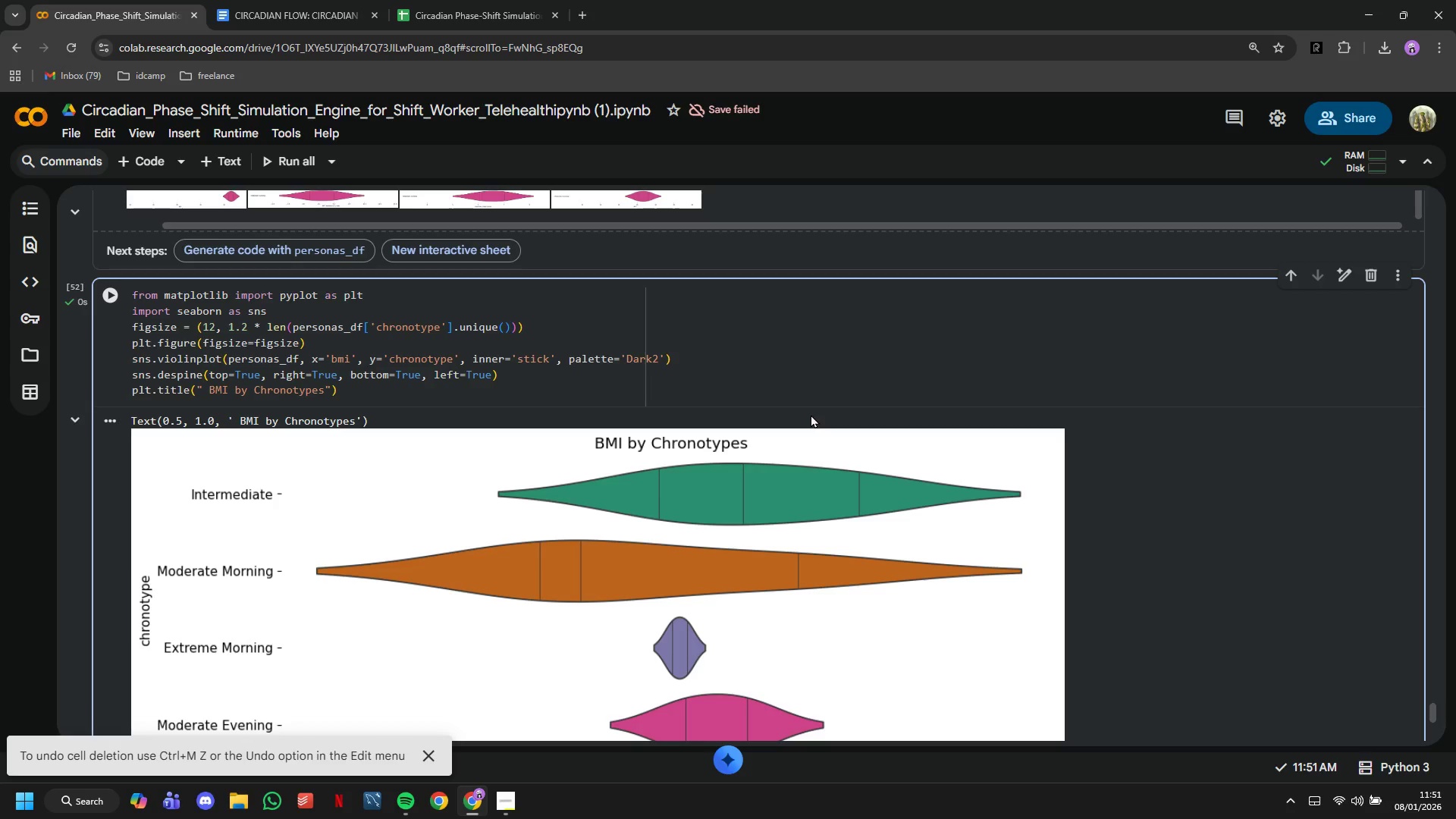 
scroll: coordinate [811, 414], scroll_direction: down, amount: 1.0
 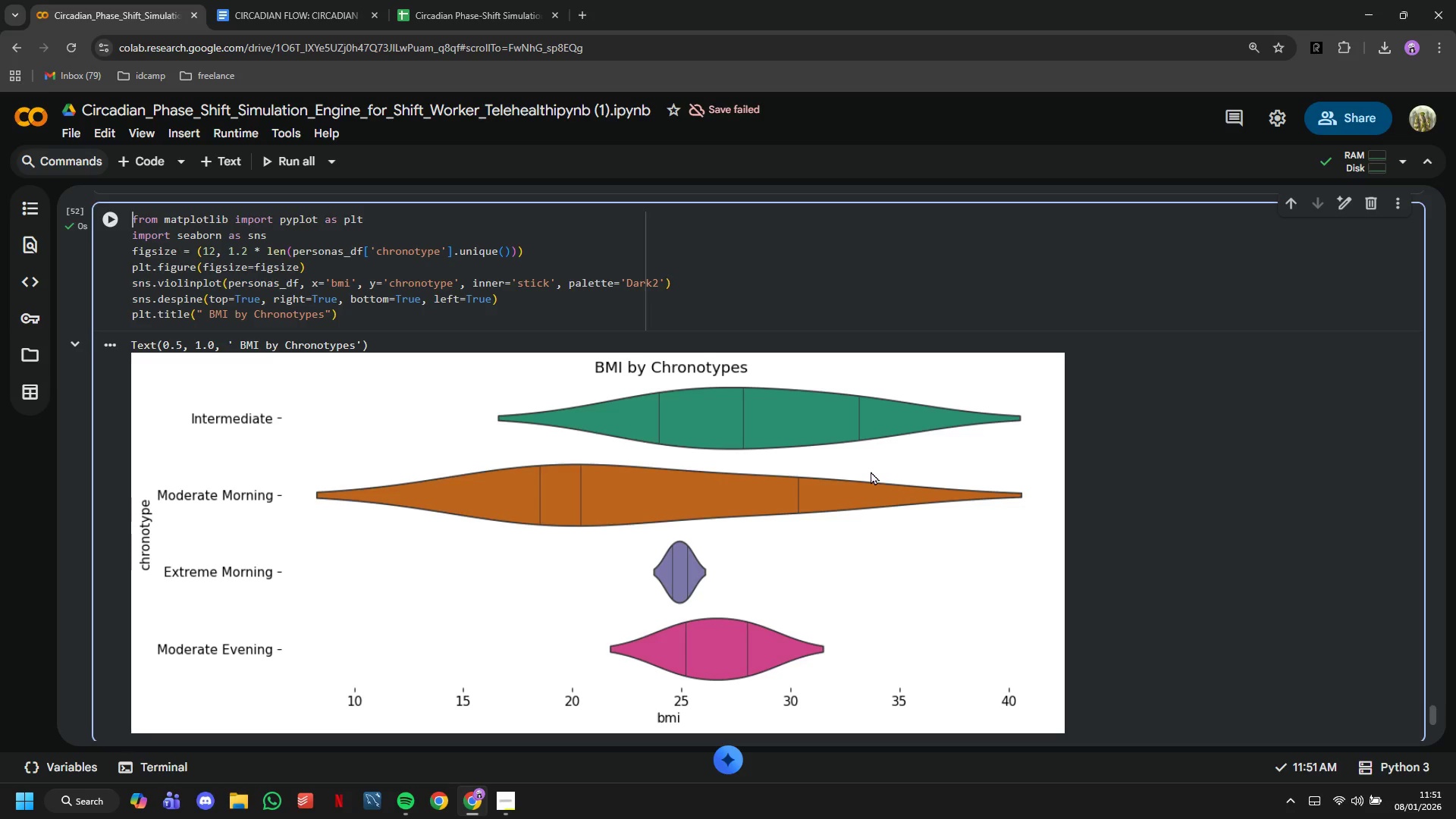 
wait(22.01)
 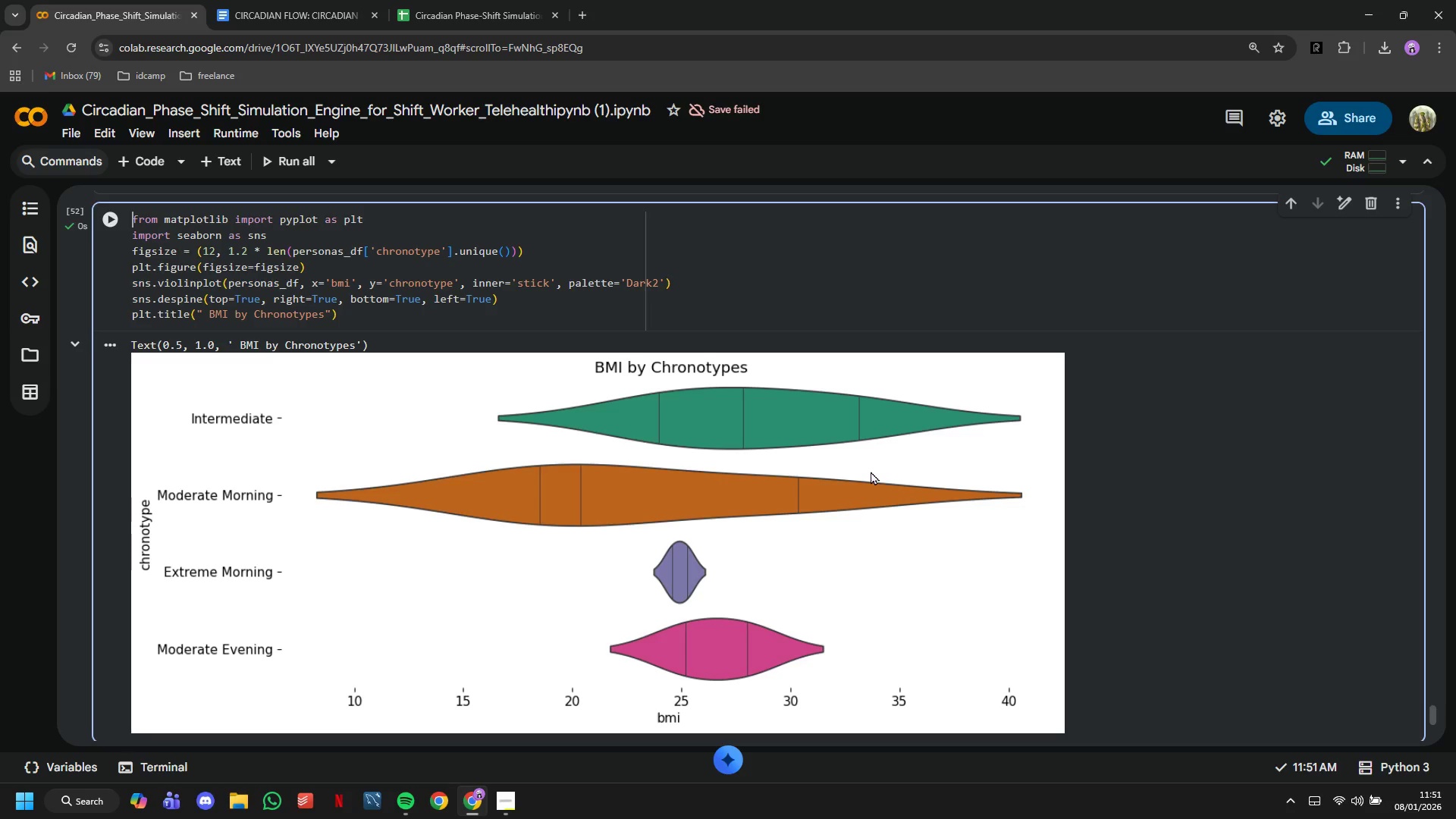 
scroll: coordinate [807, 441], scroll_direction: up, amount: 3.0
 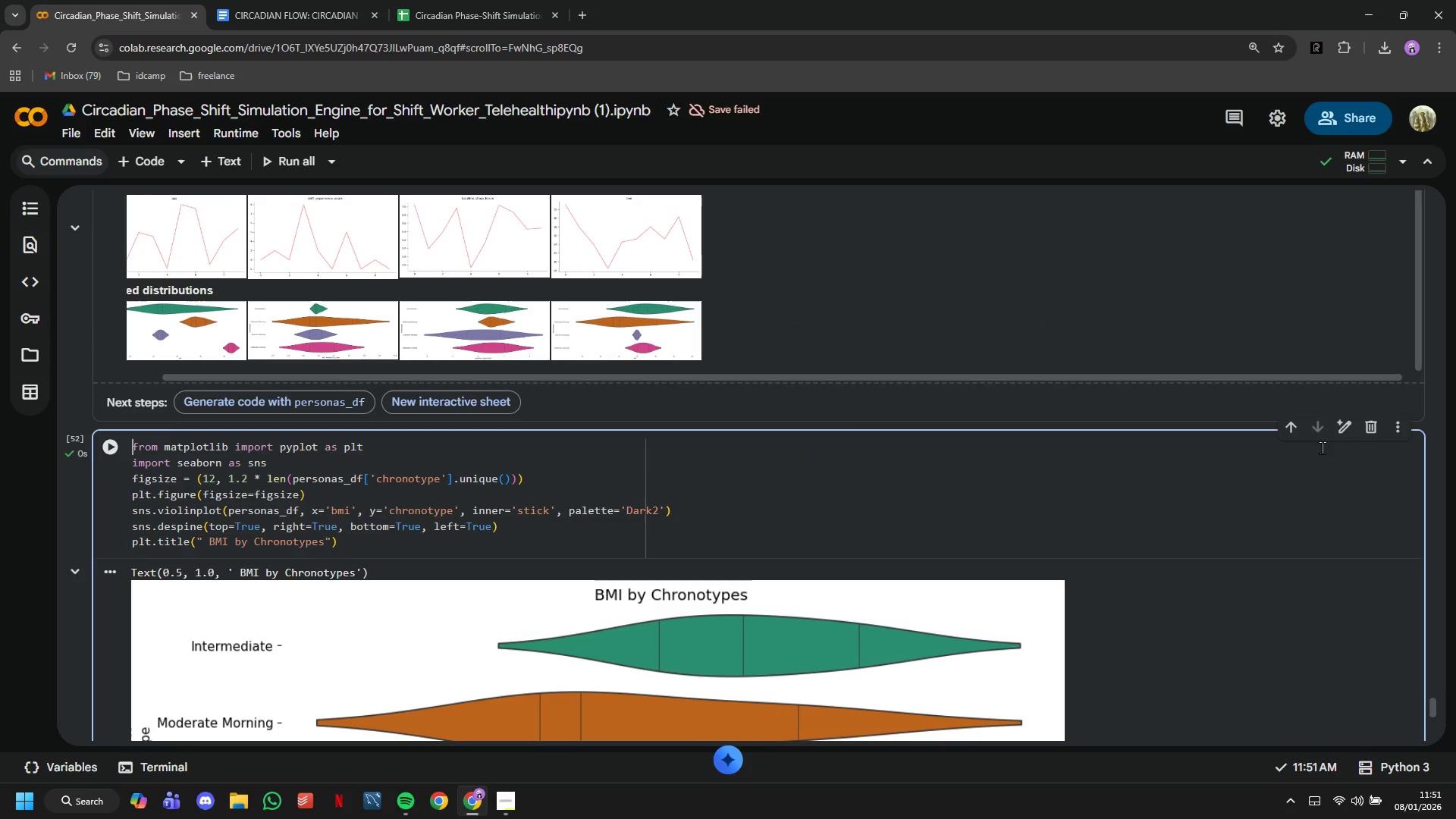 
left_click([1289, 431])
 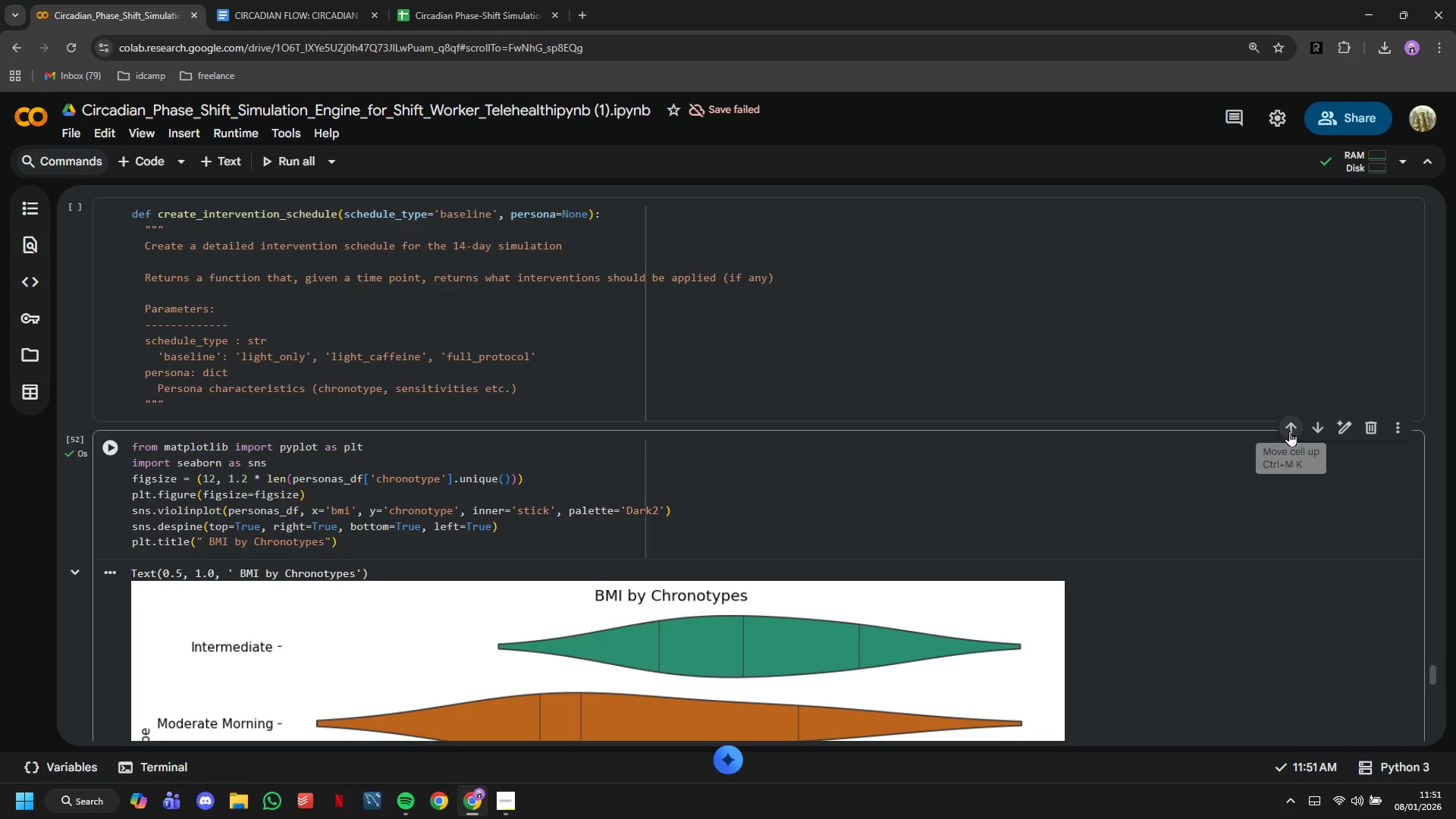 
left_click([1289, 431])
 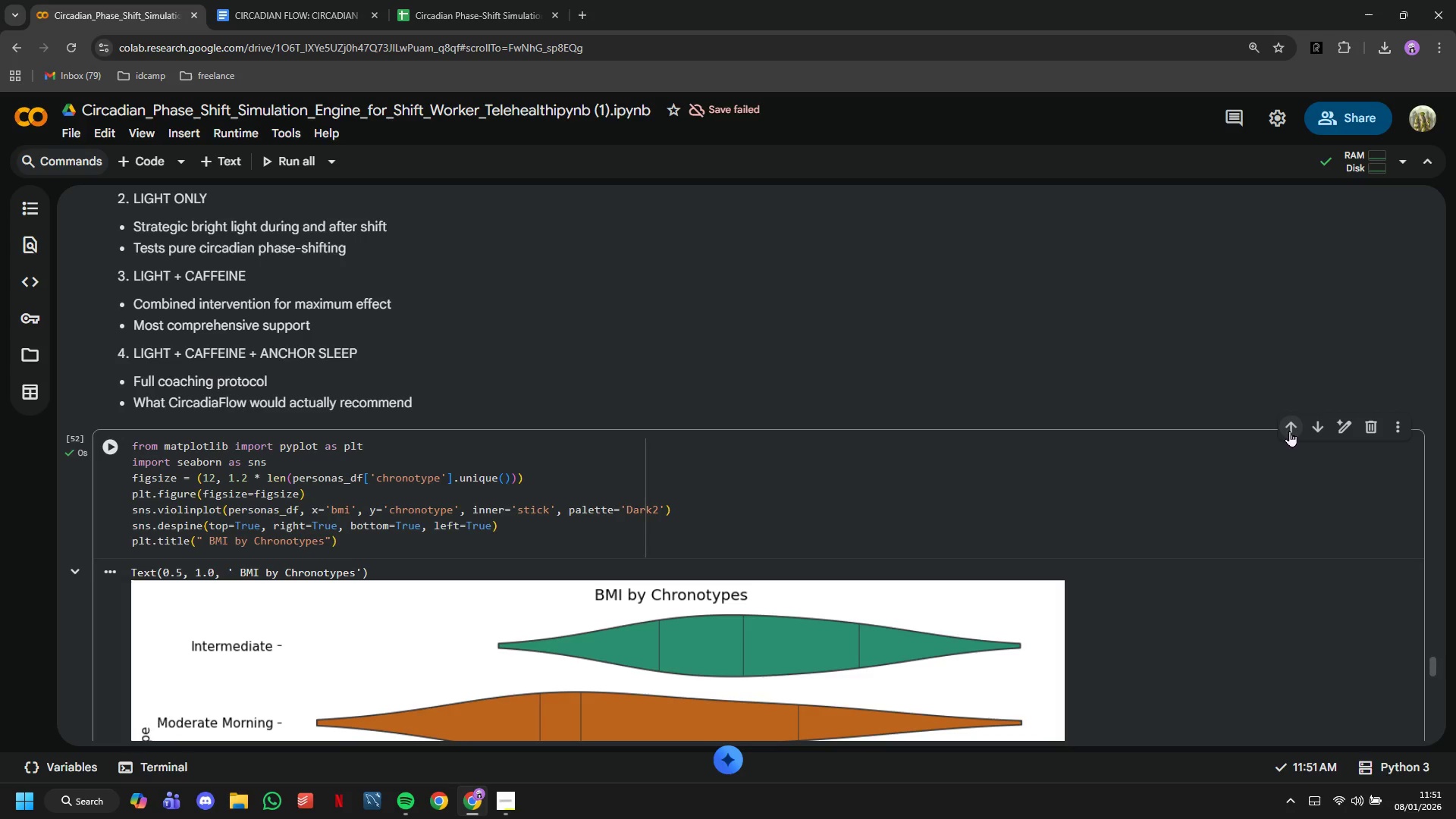 
left_click([1289, 431])
 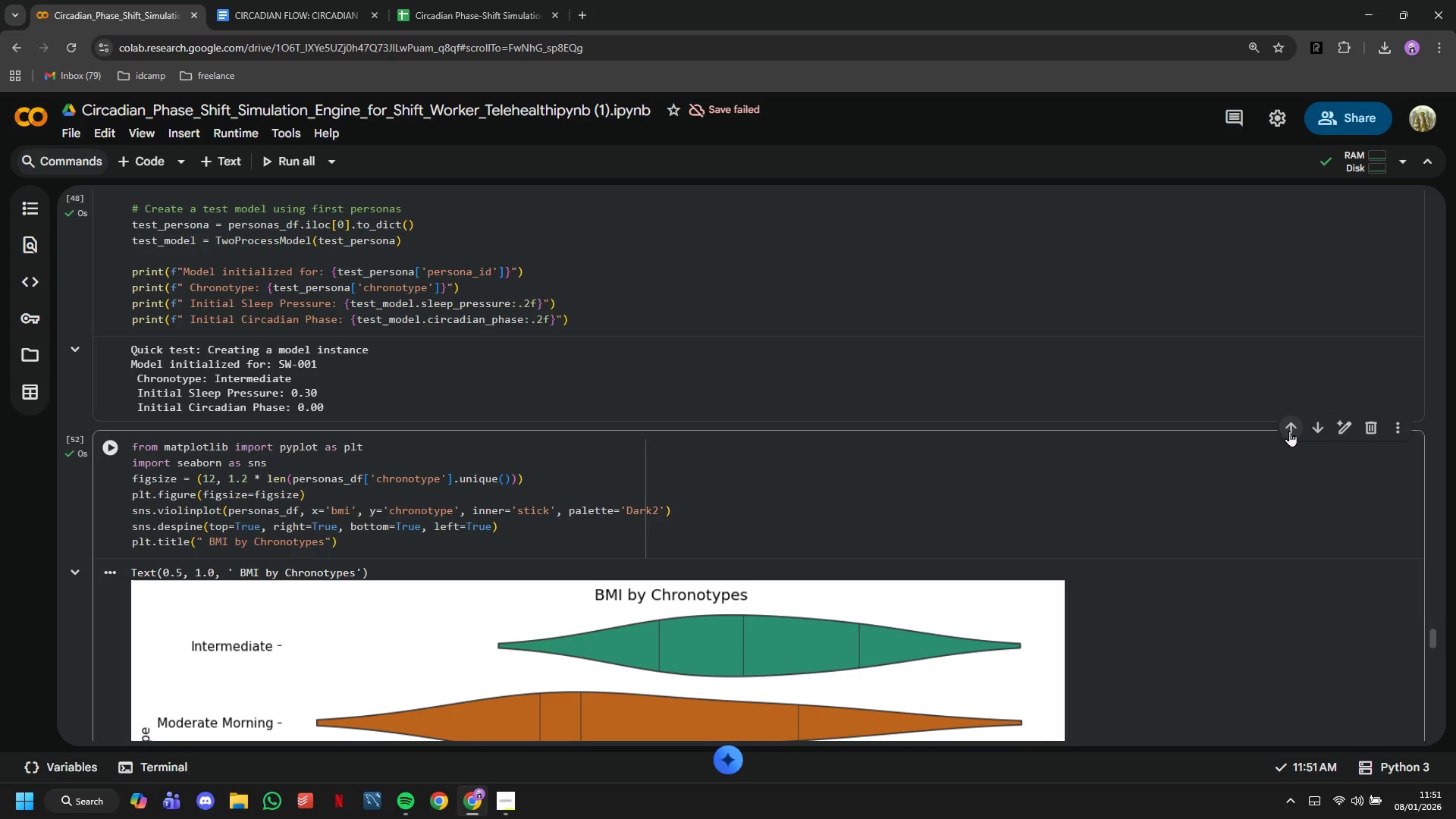 
left_click([1289, 431])
 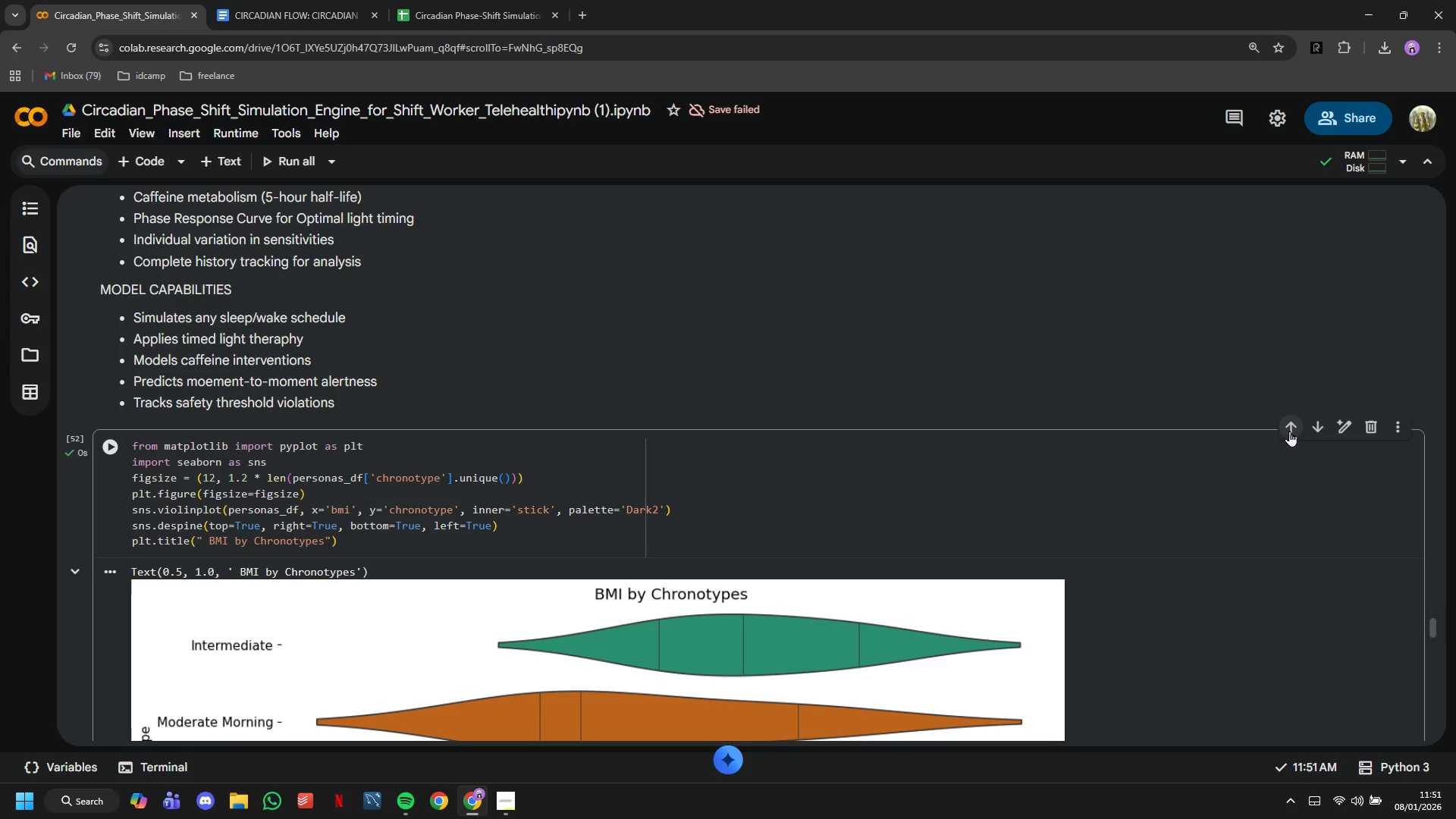 
left_click([1289, 431])
 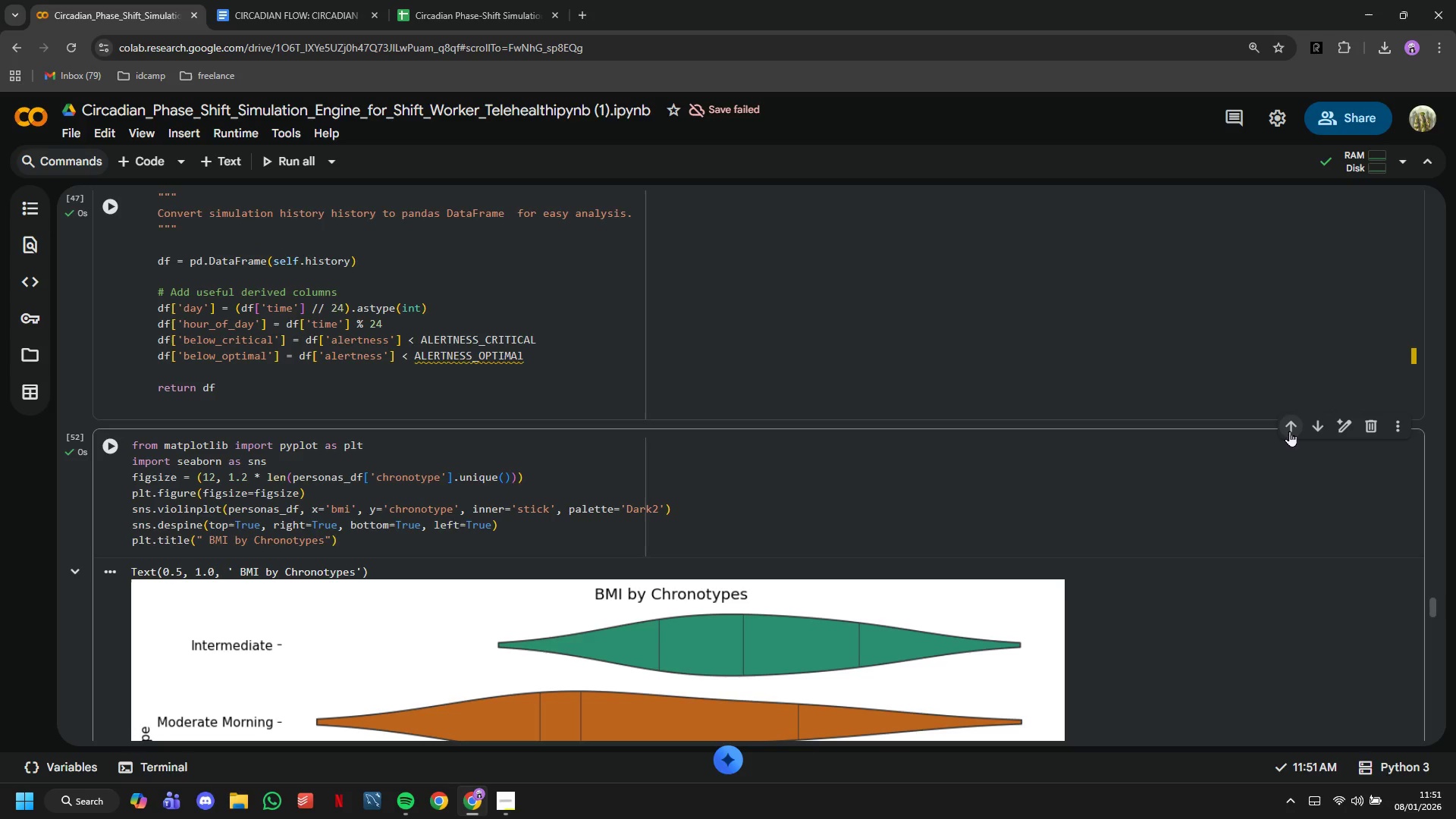 
left_click([1289, 431])
 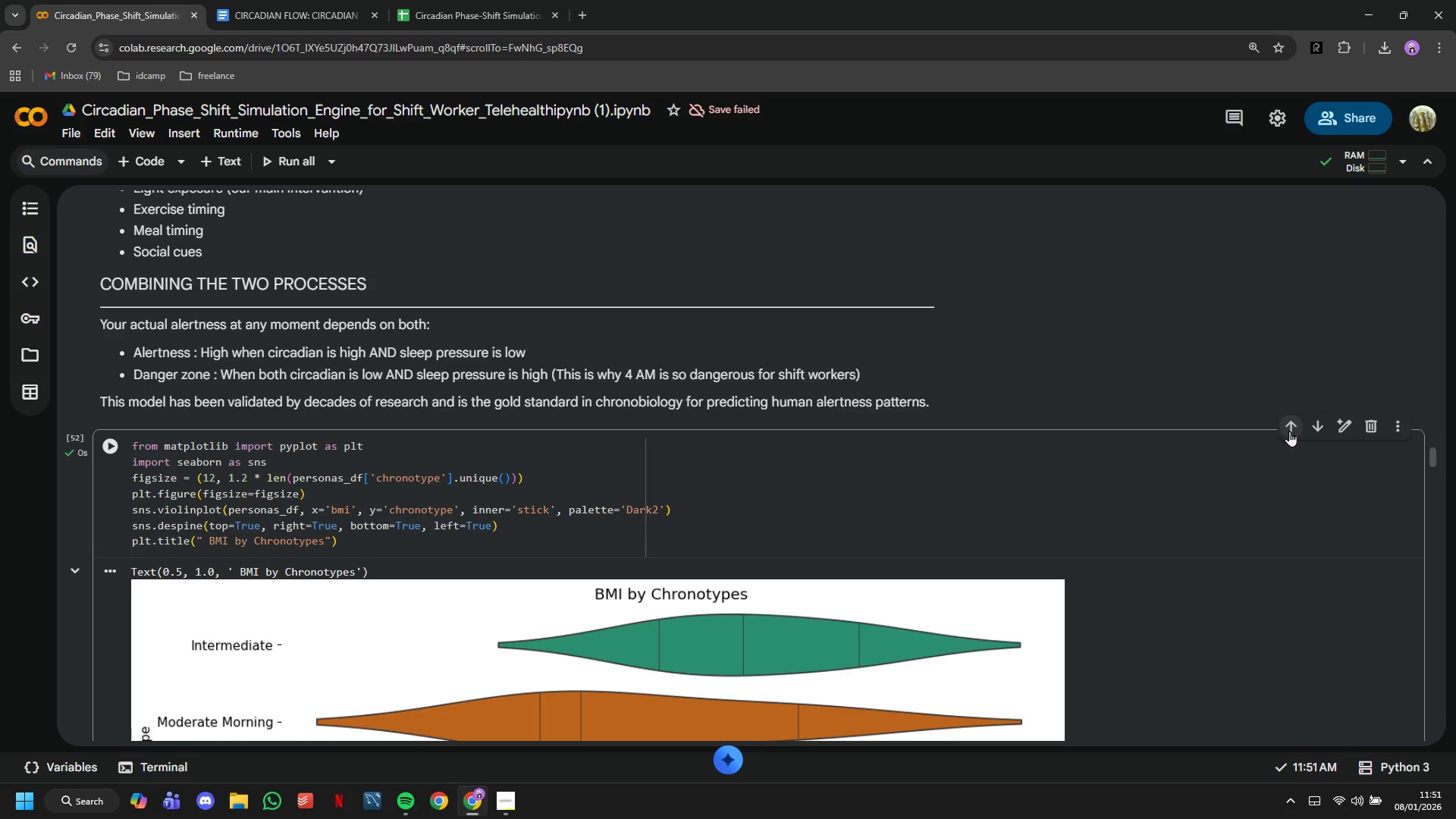 
left_click([1289, 431])
 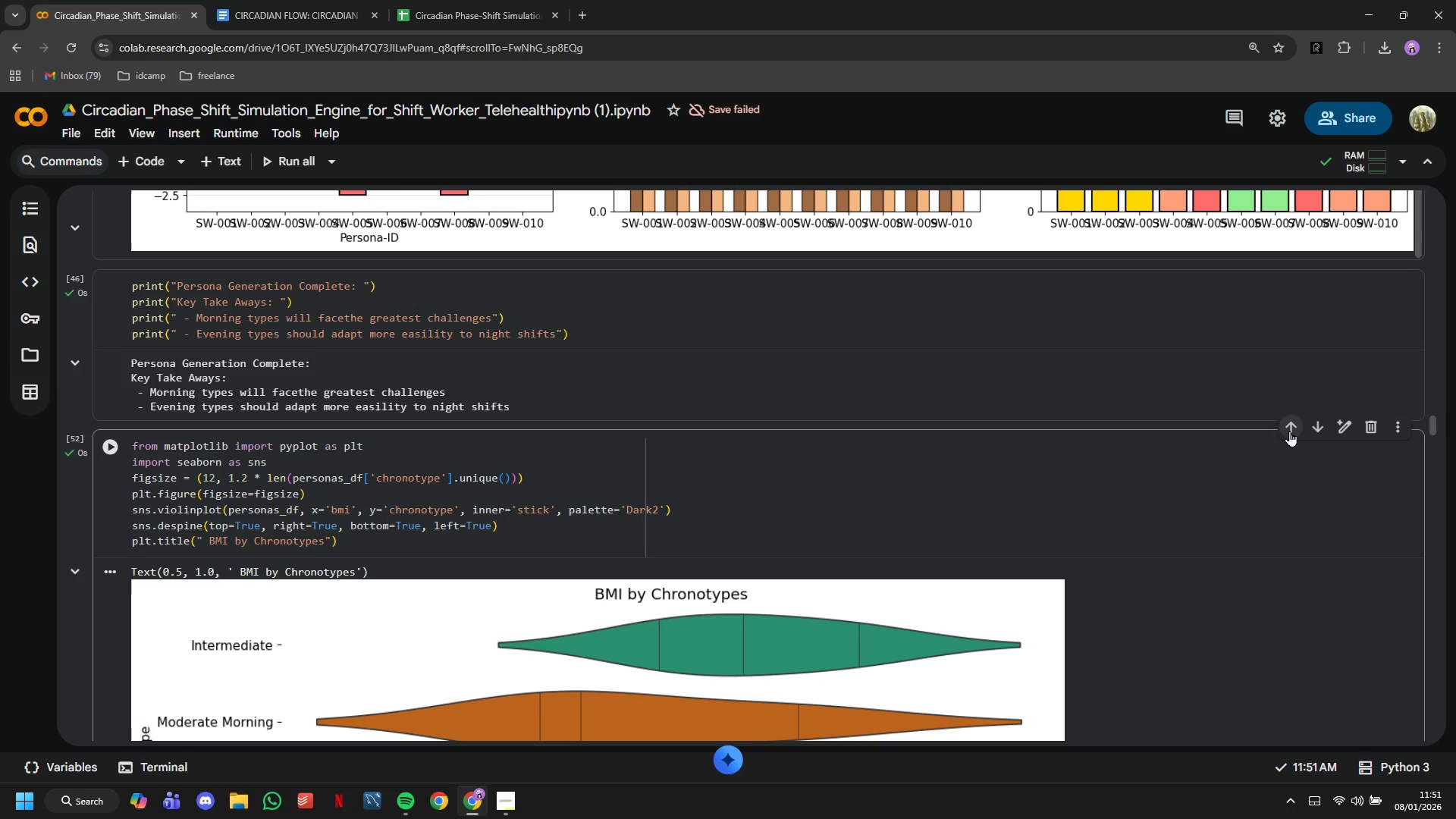 
left_click([1289, 431])
 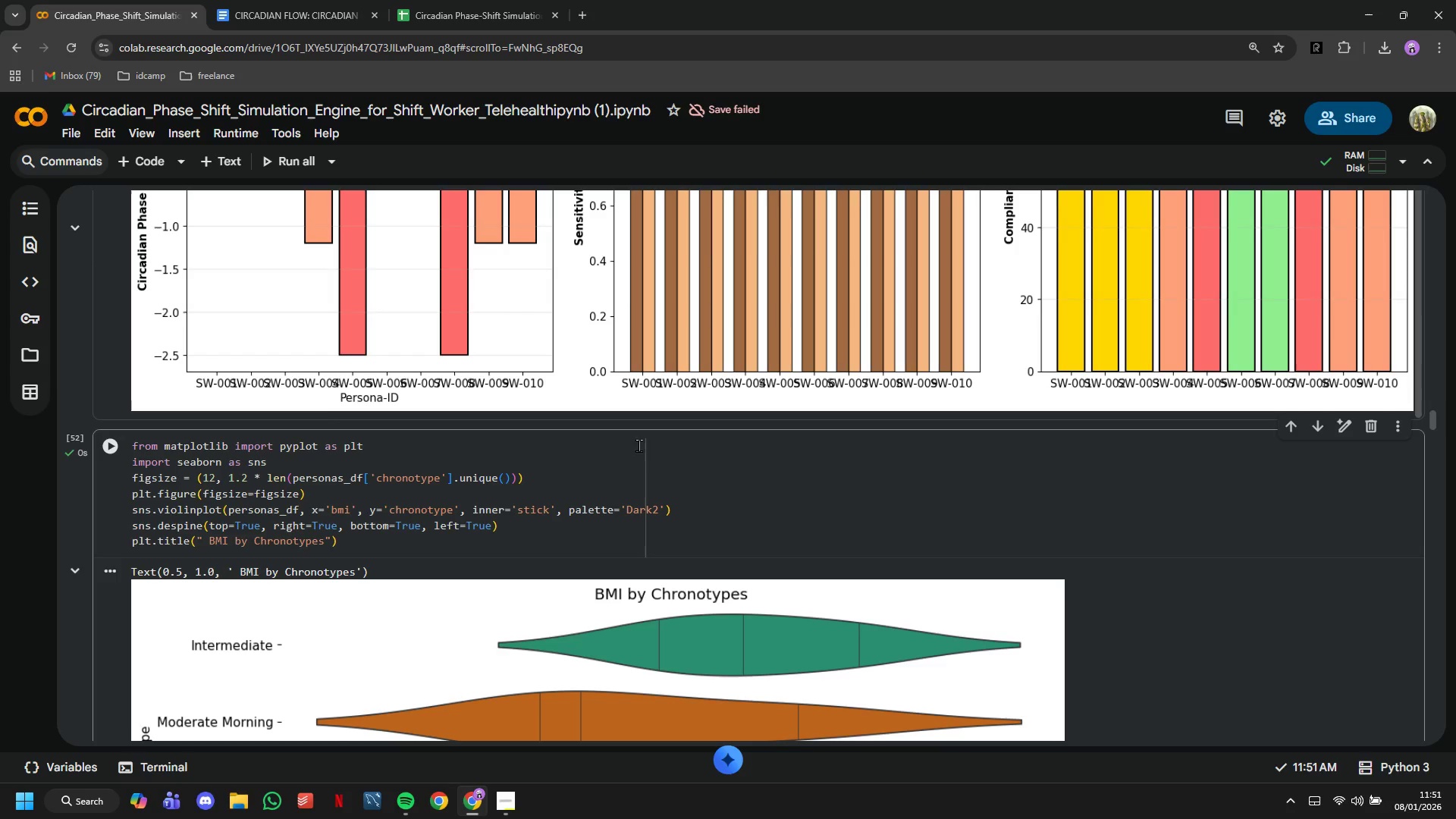 
scroll: coordinate [584, 475], scroll_direction: down, amount: 103.0
 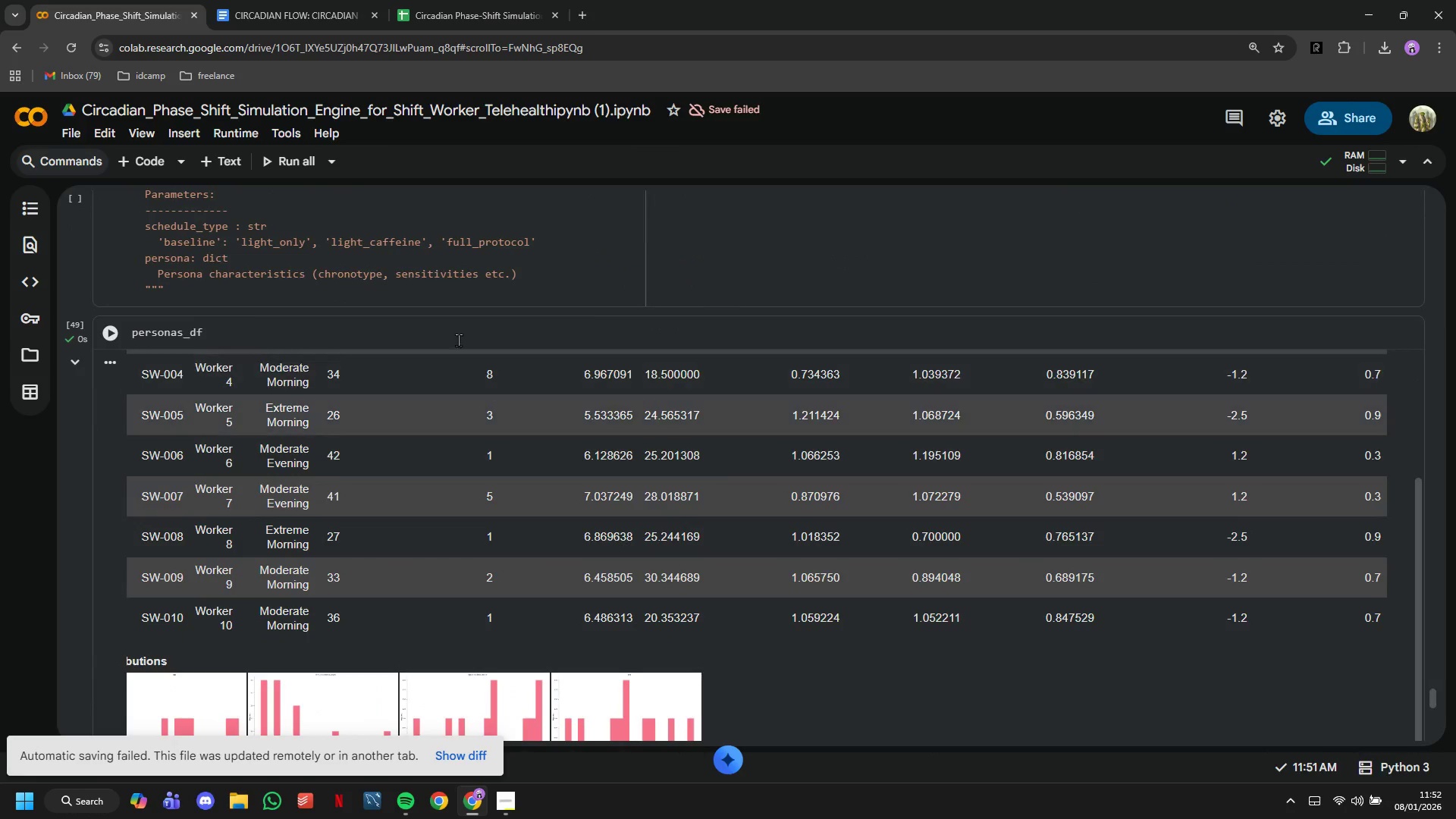 
left_click([455, 335])
 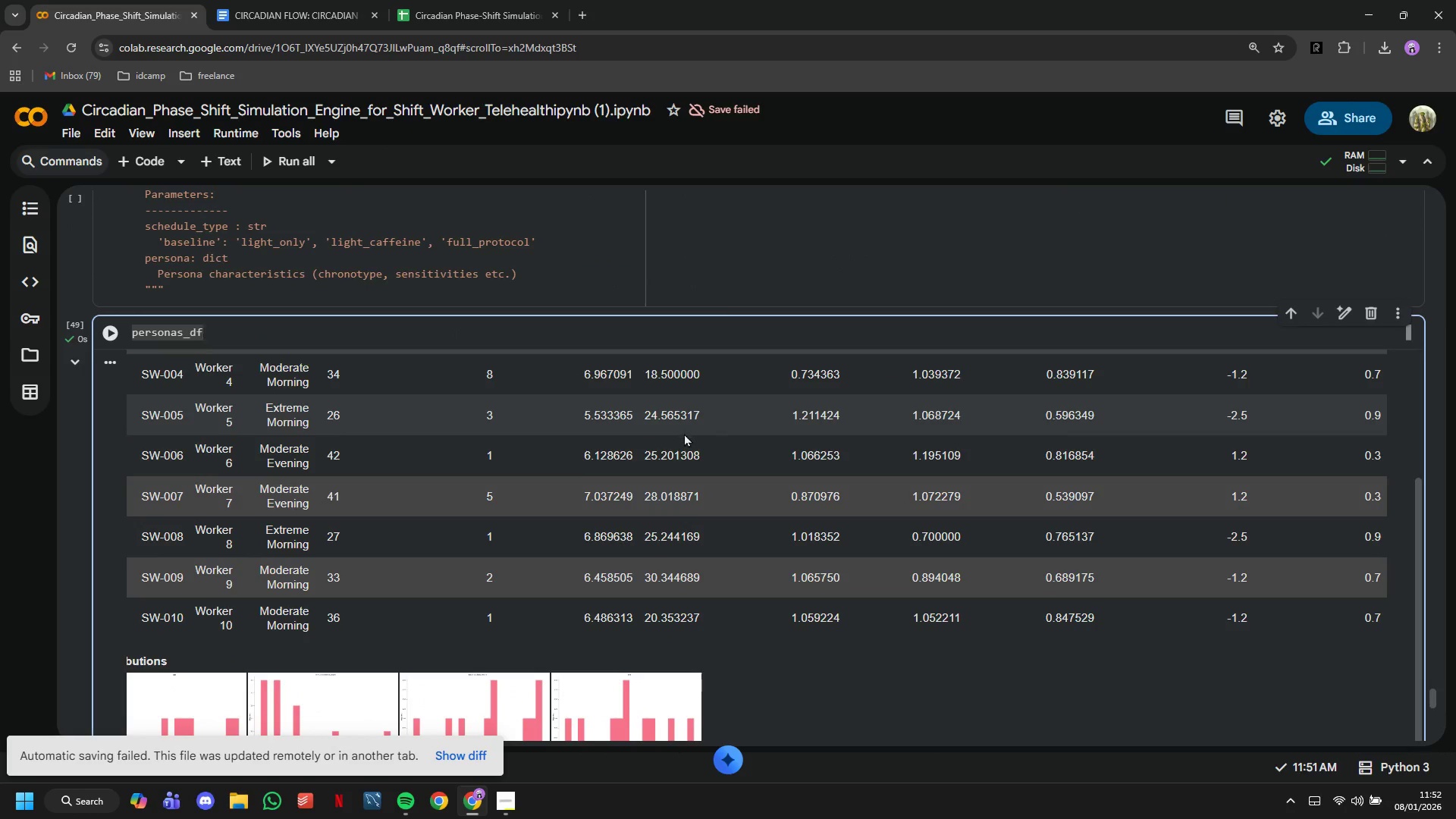 
scroll: coordinate [681, 451], scroll_direction: down, amount: 2.0
 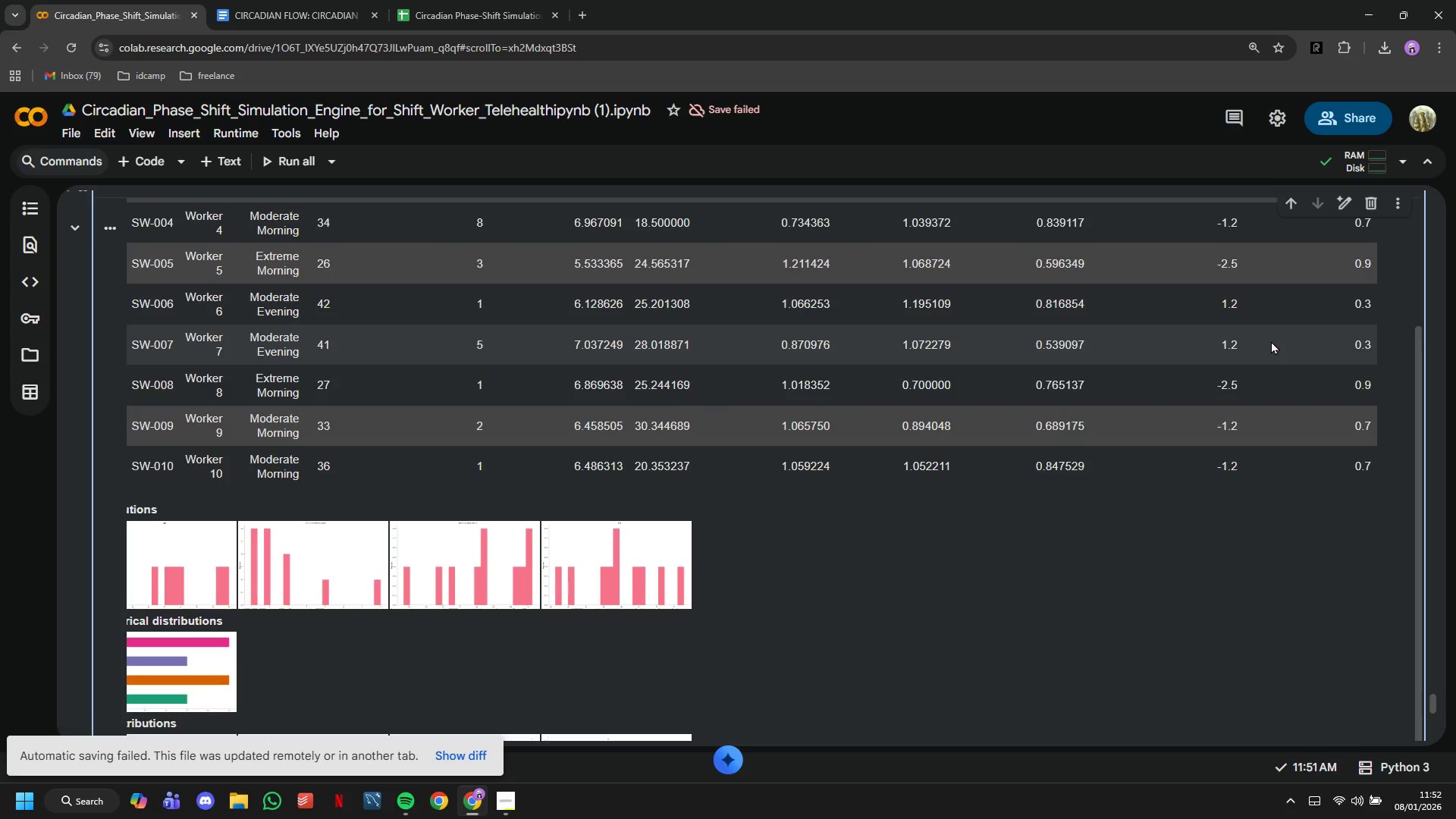 
scroll: coordinate [1284, 471], scroll_direction: up, amount: 1.0
 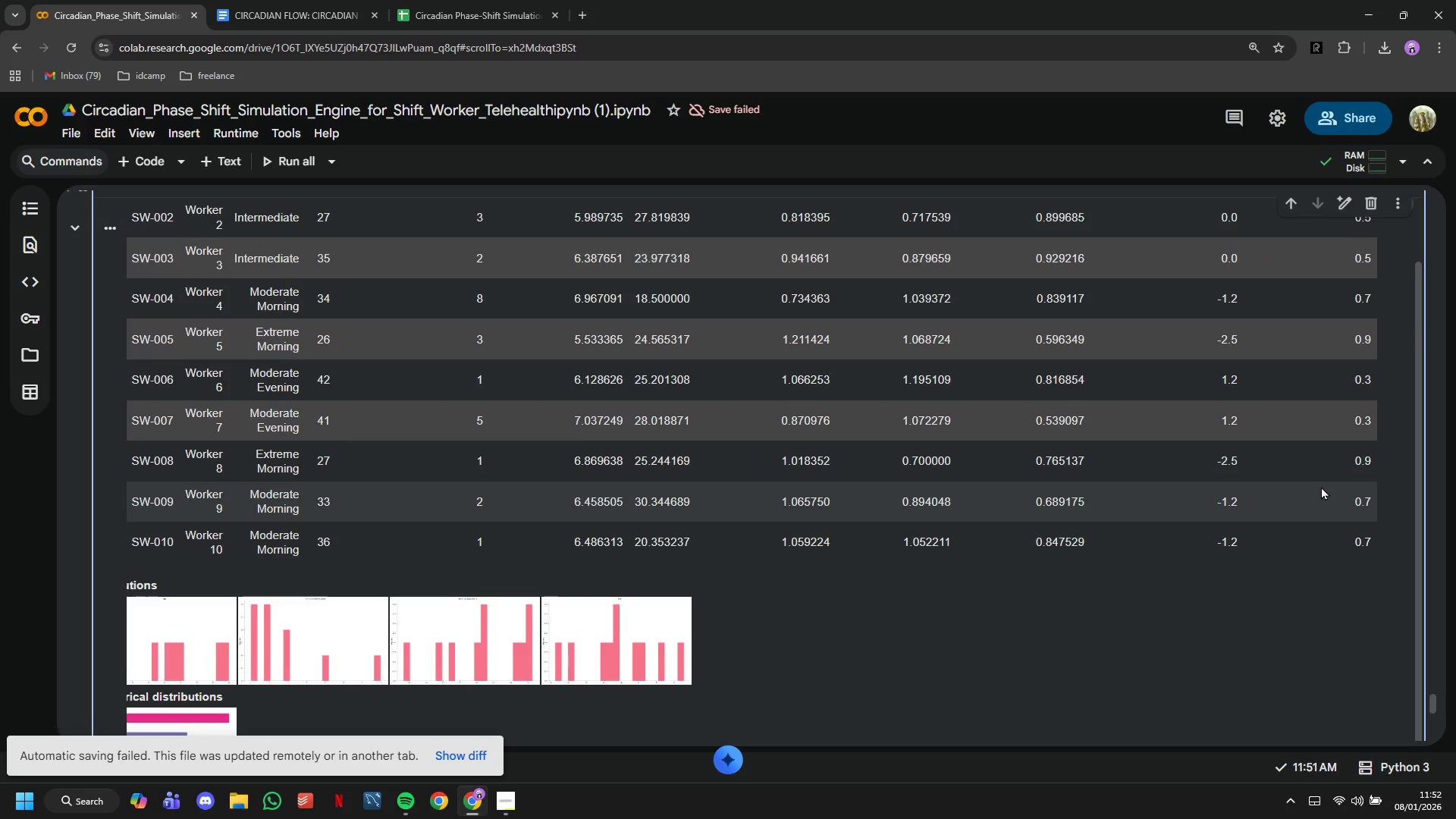 
left_click([1321, 486])
 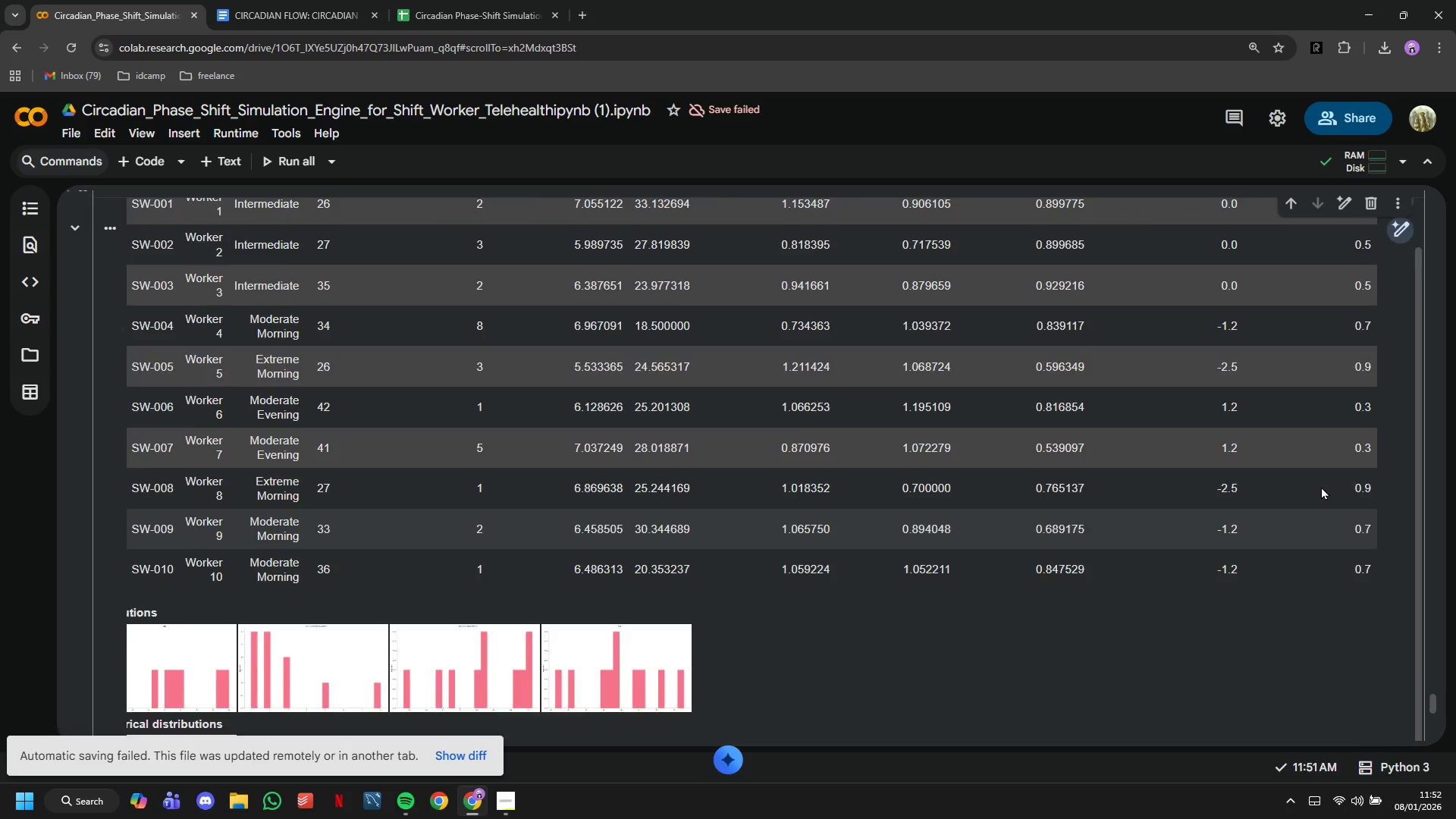 
scroll: coordinate [1321, 486], scroll_direction: up, amount: 5.0
 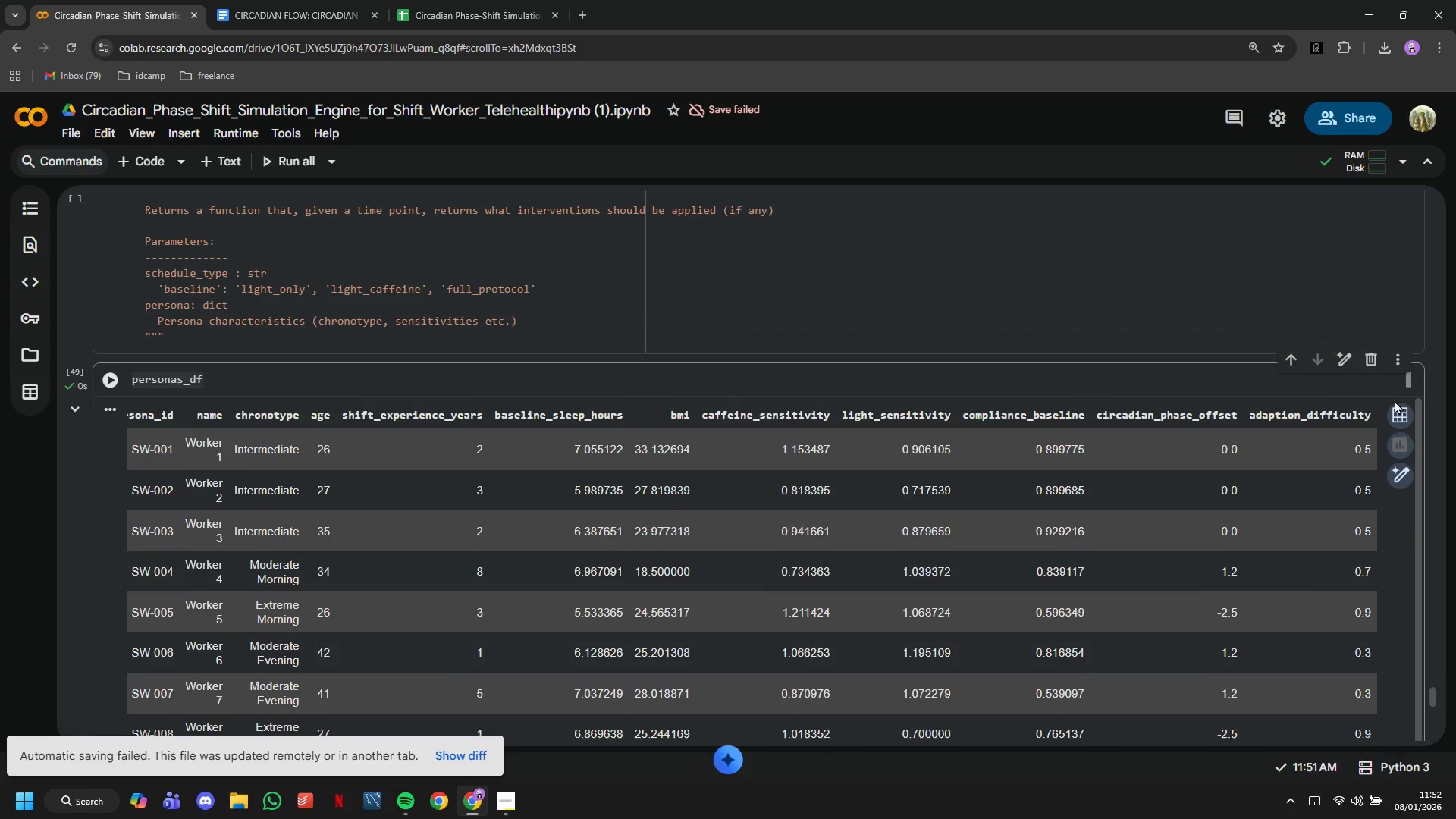 
left_click([1399, 412])
 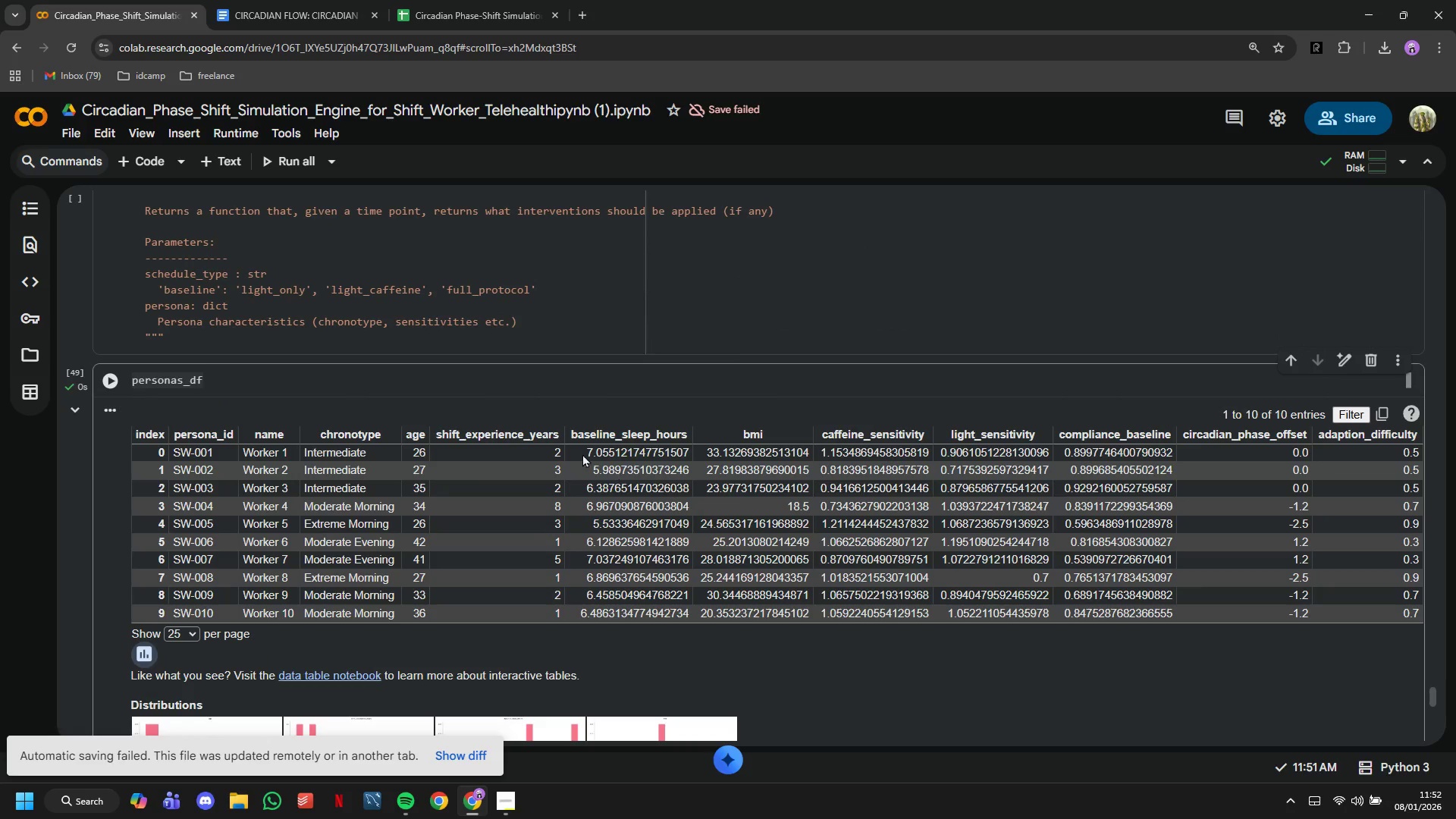 
scroll: coordinate [548, 437], scroll_direction: down, amount: 2.0
 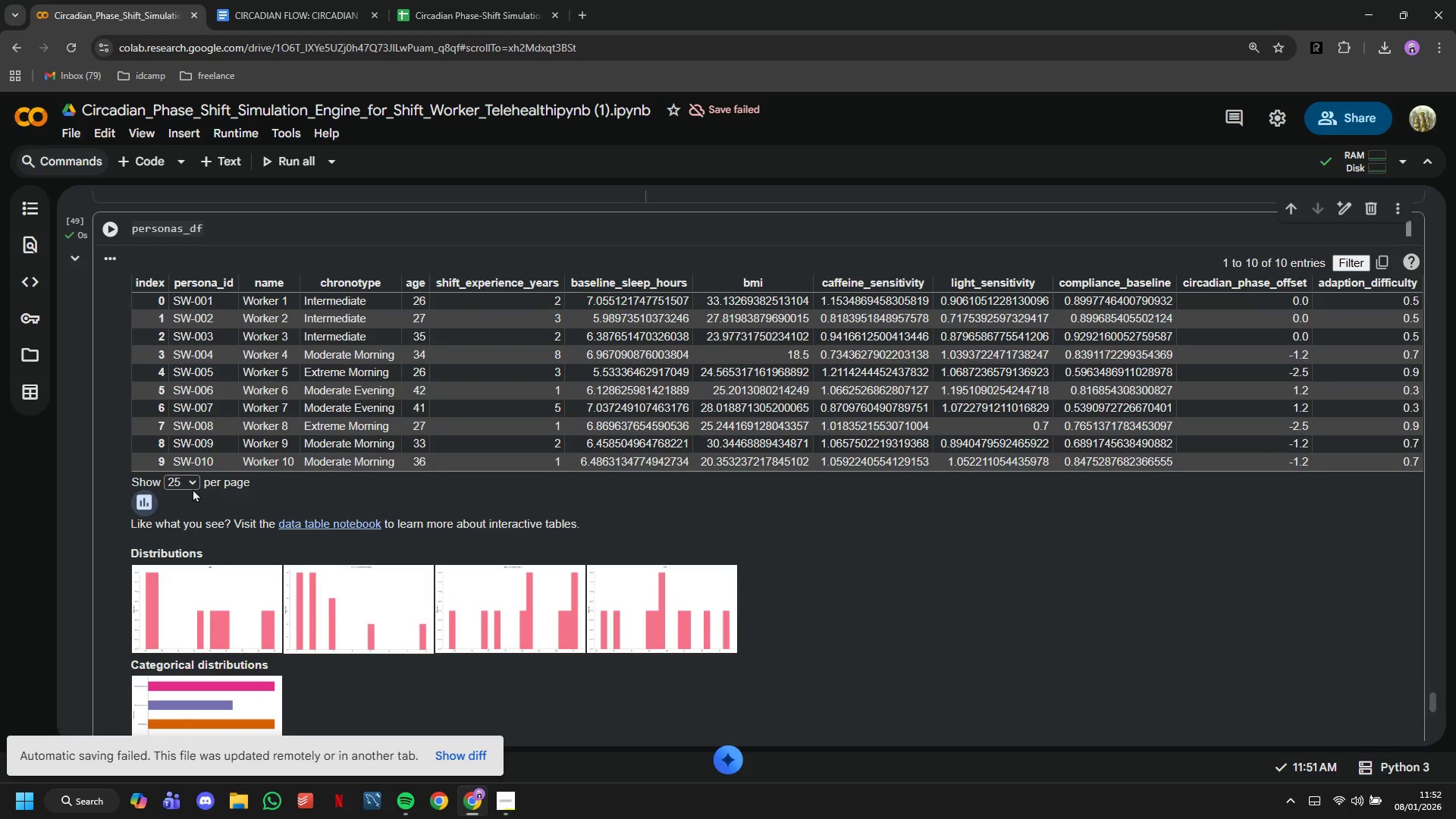 
left_click([191, 484])
 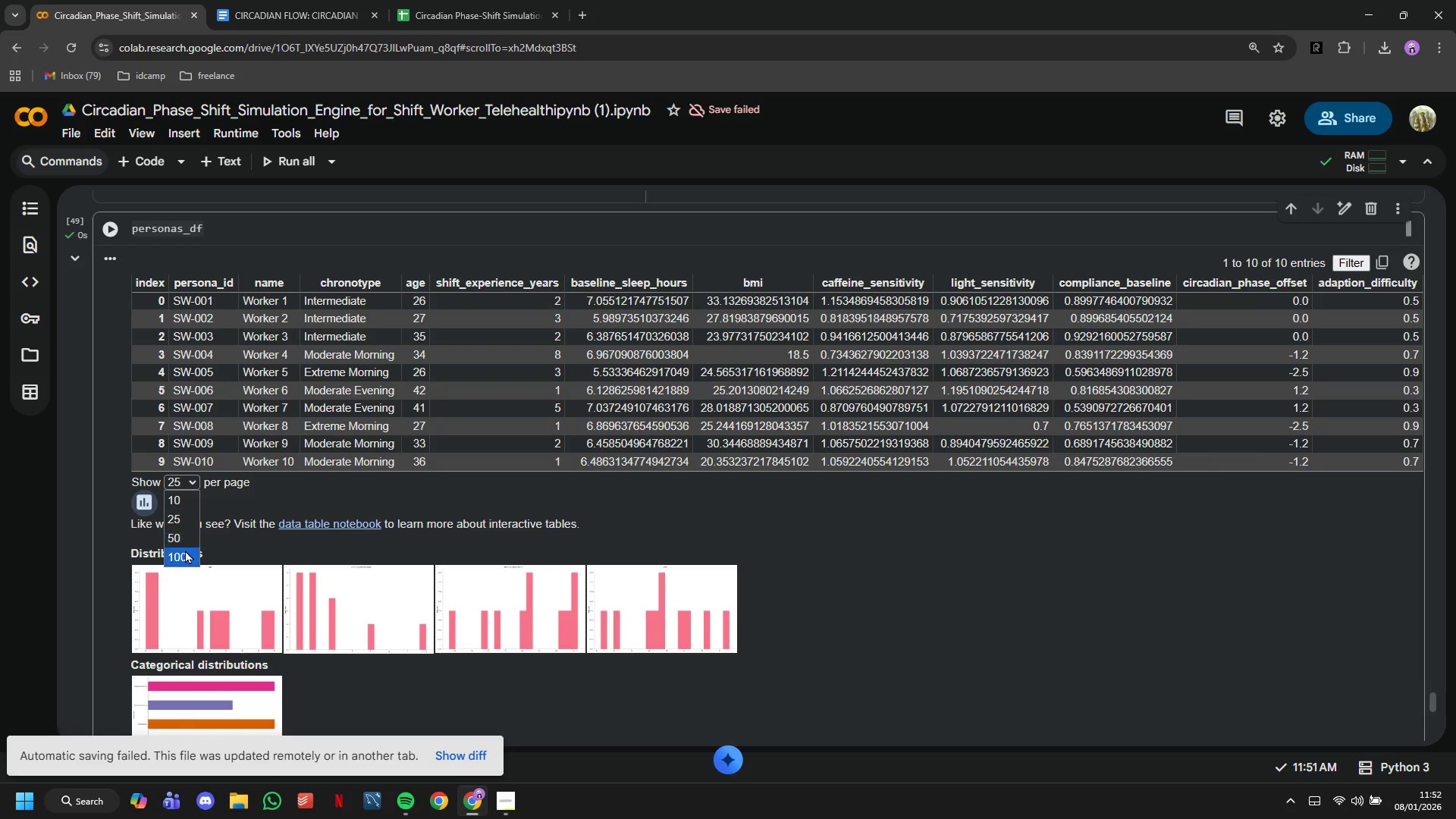 
left_click([187, 551])
 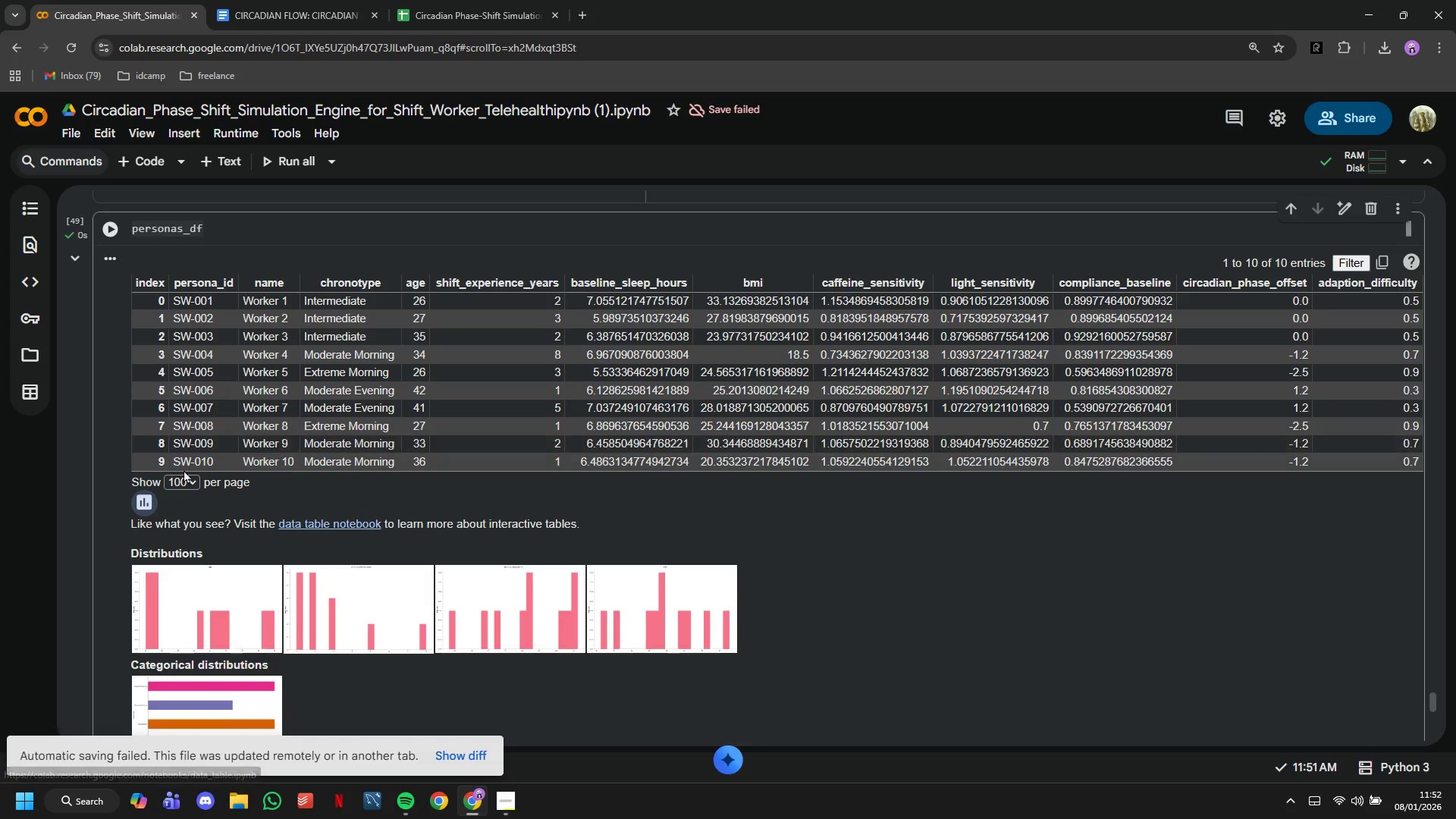 
scroll: coordinate [238, 386], scroll_direction: none, amount: 0.0
 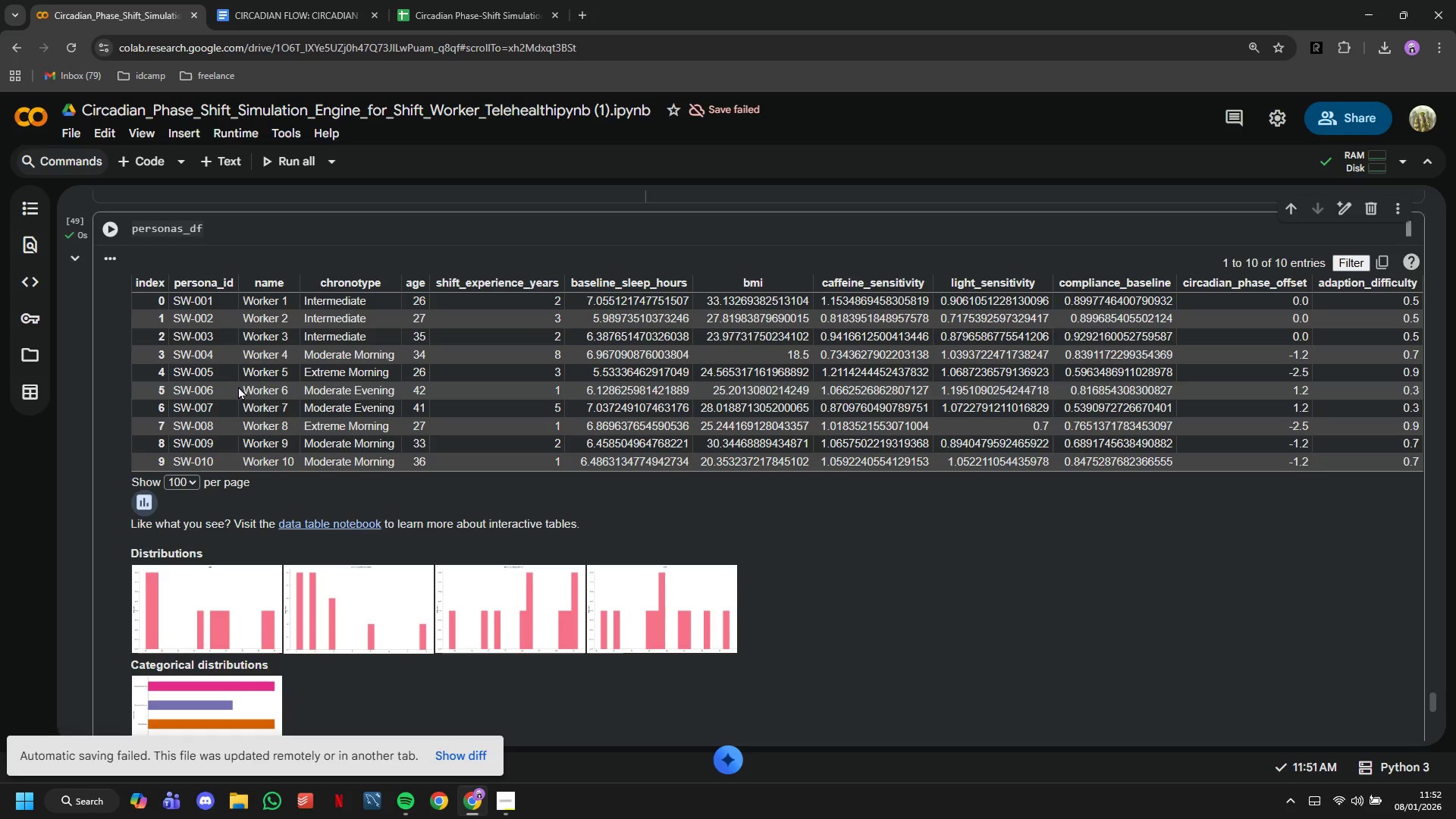 
wait(26.03)
 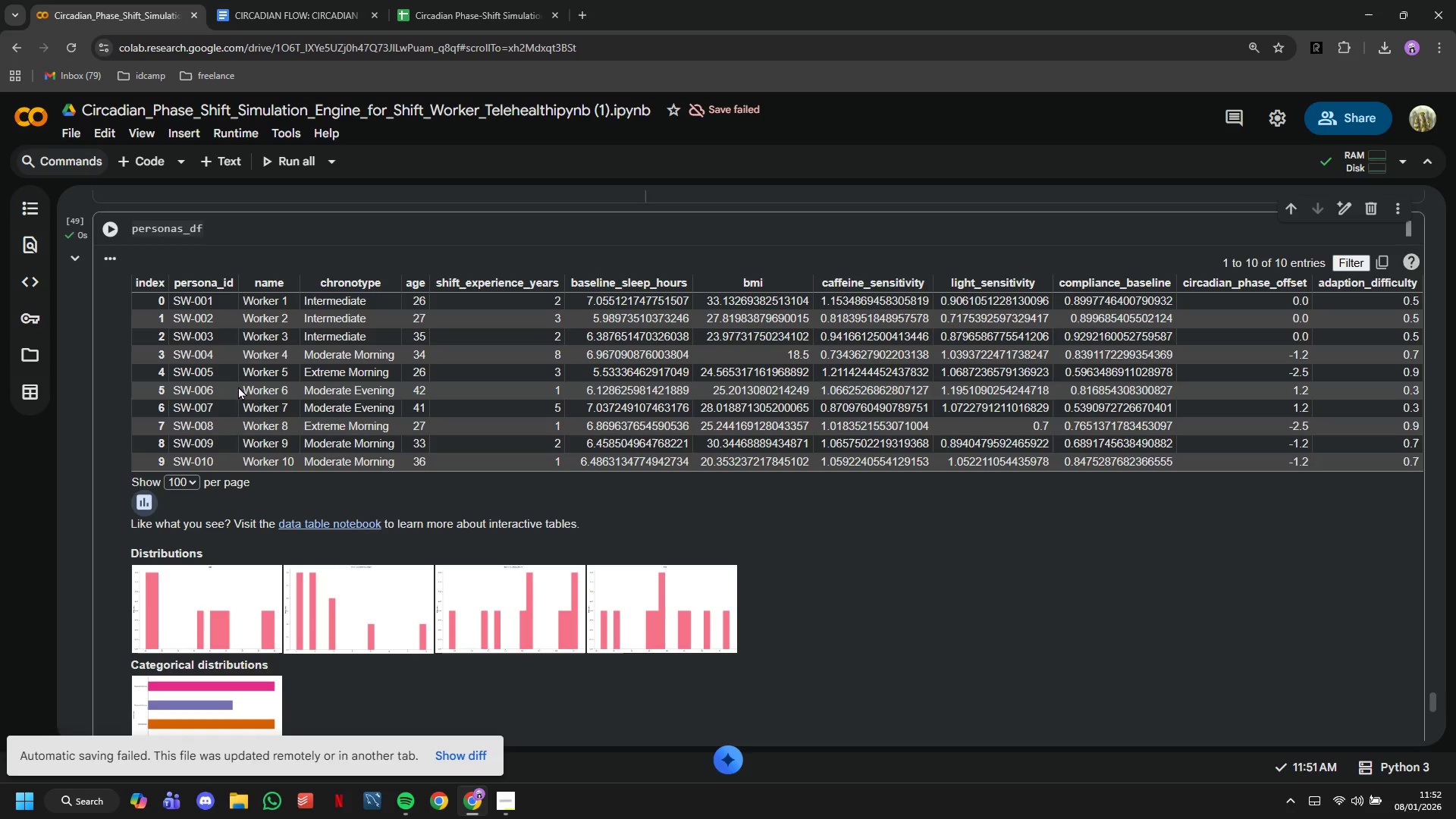 
left_click([1369, 206])
 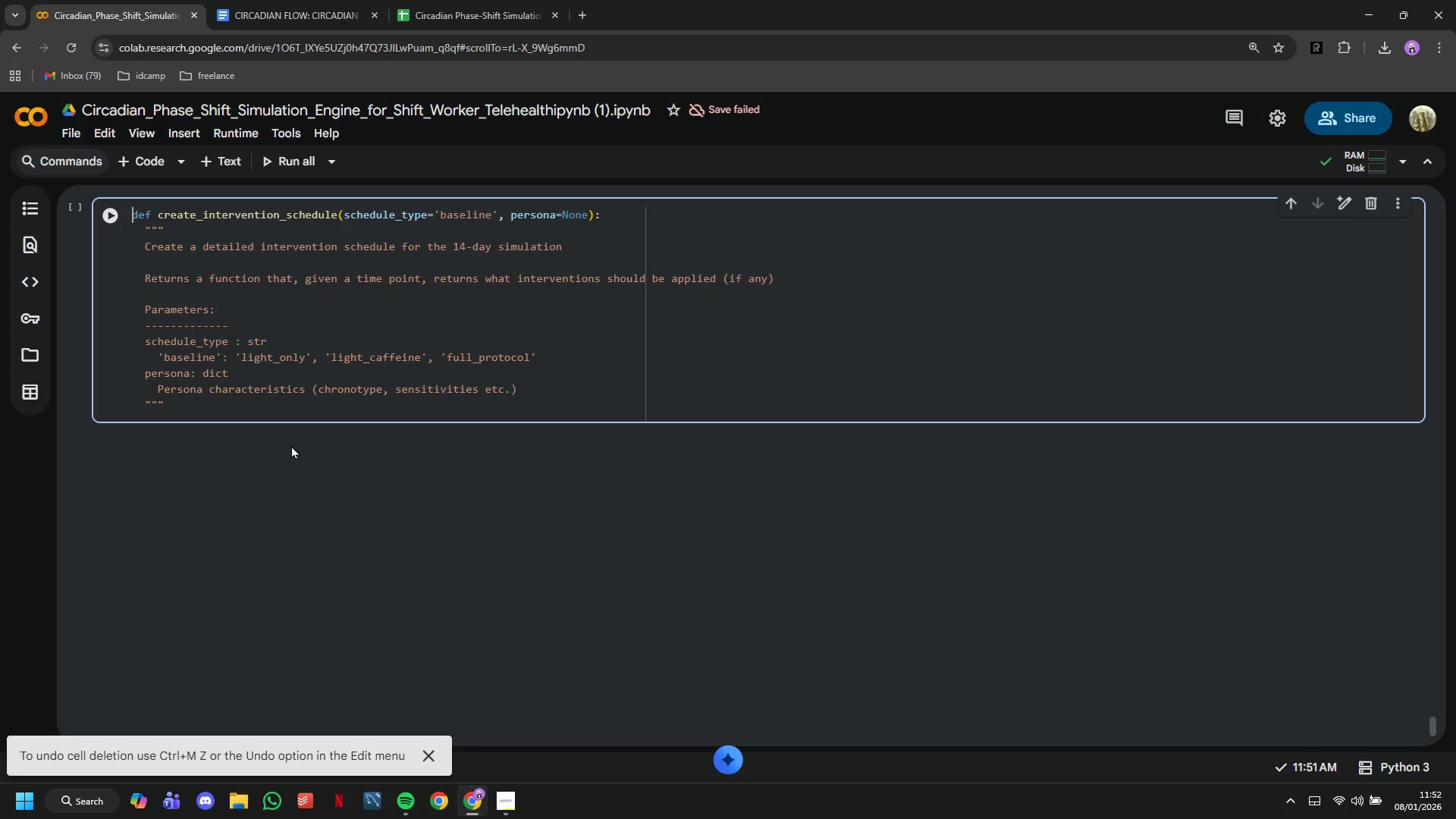 
left_click([308, 418])
 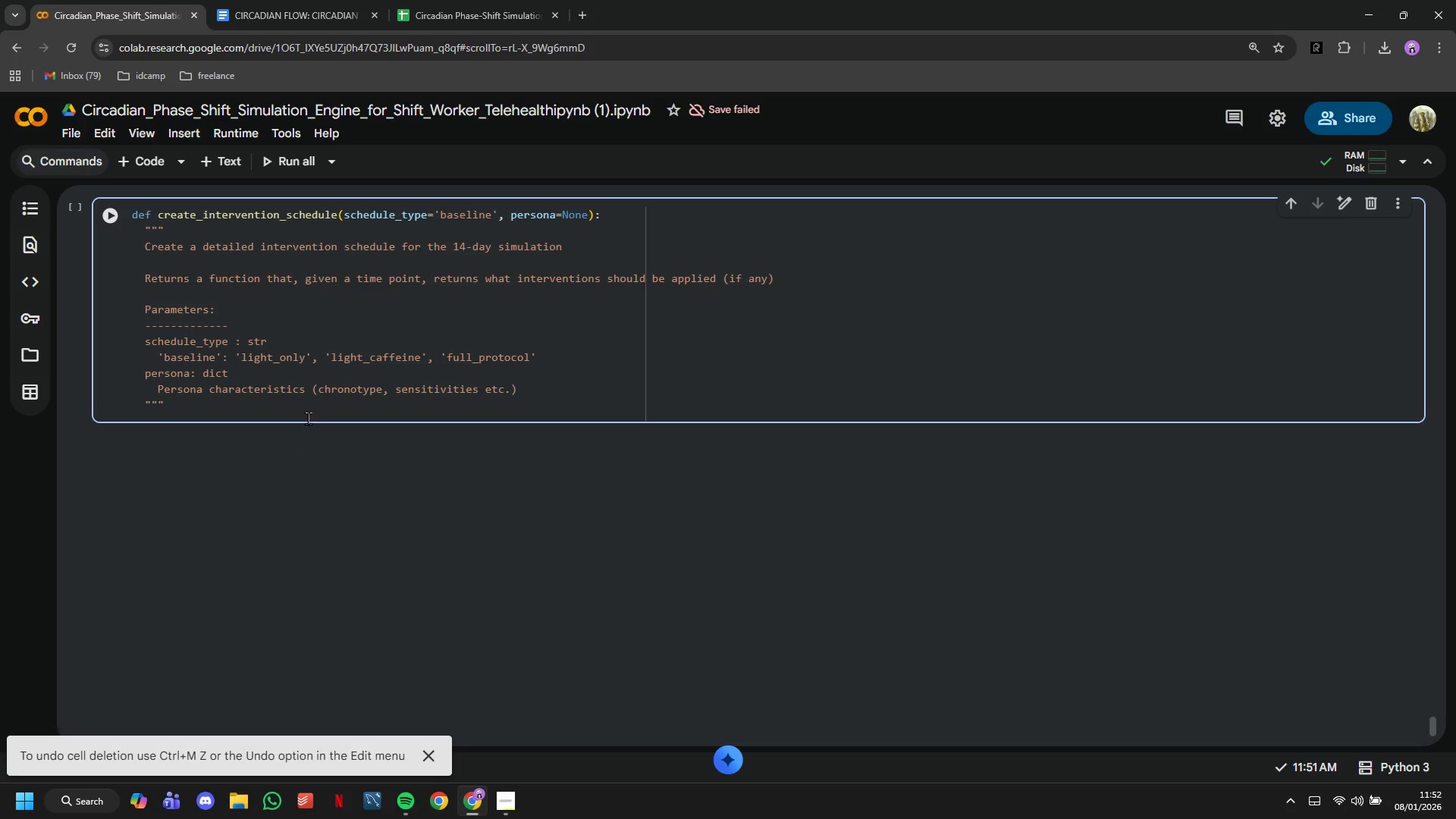 
key(Enter)
 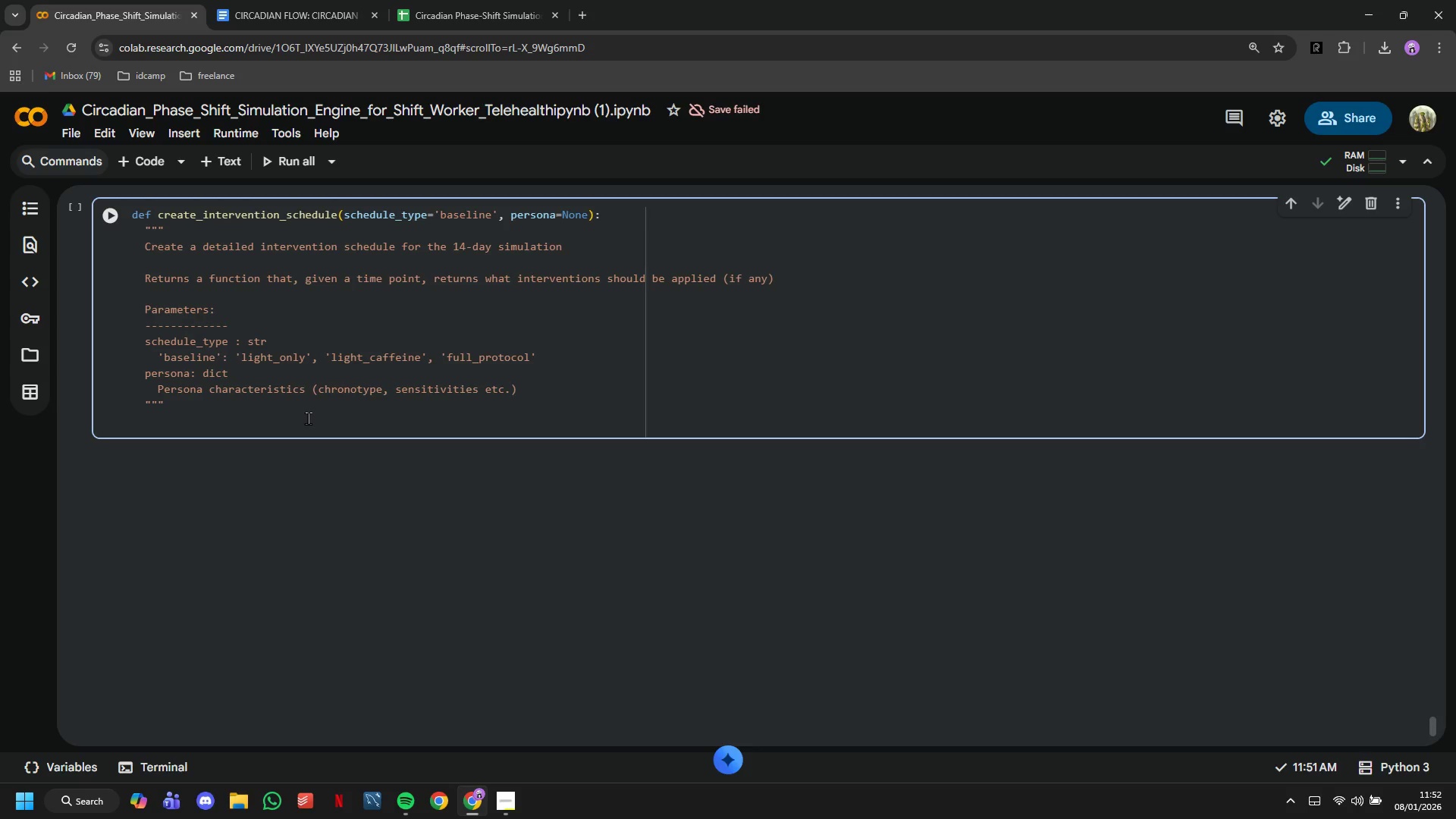 
wait(8.73)
 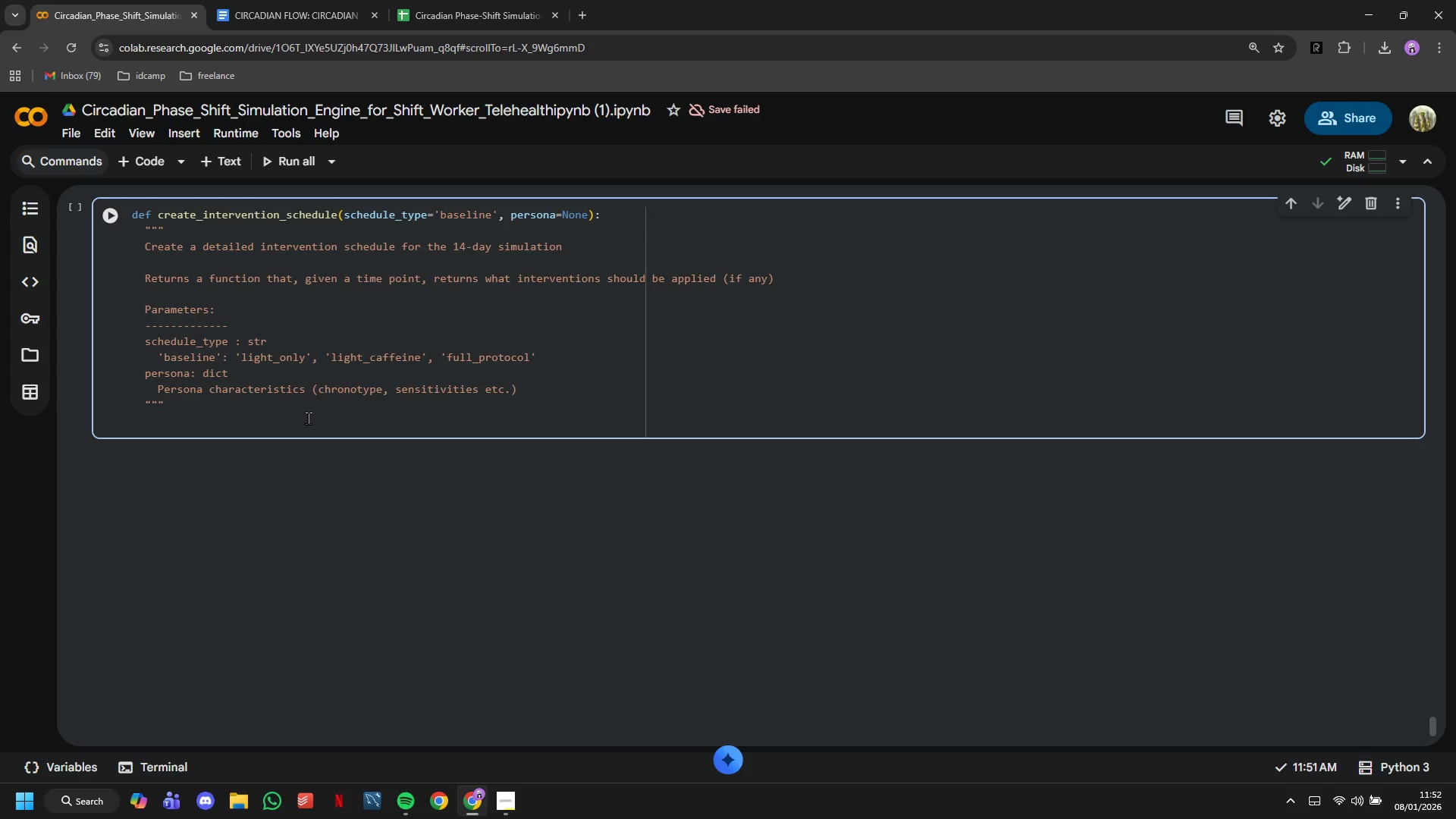 
key(Enter)
 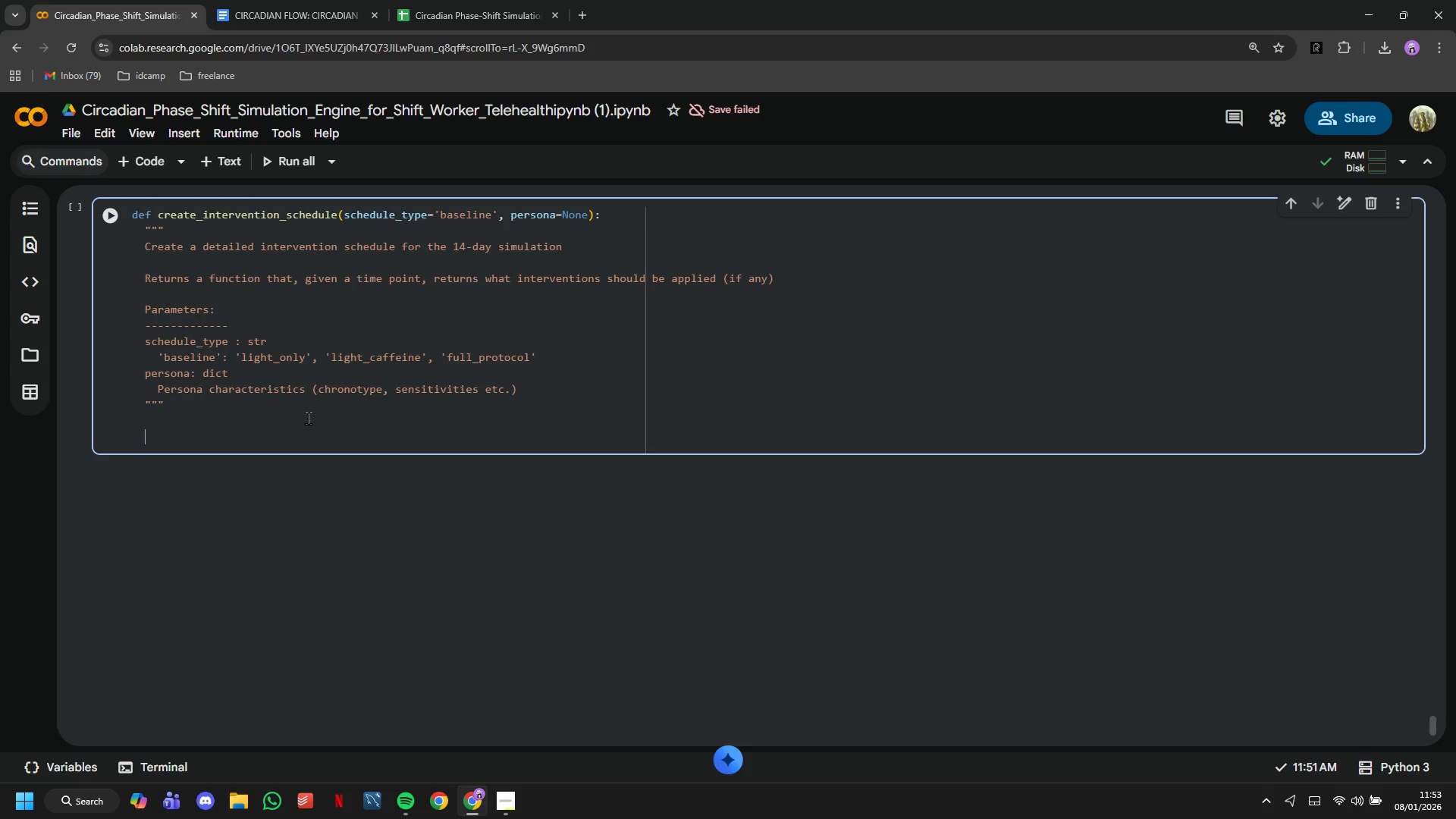 
key(Shift+ShiftRight)
 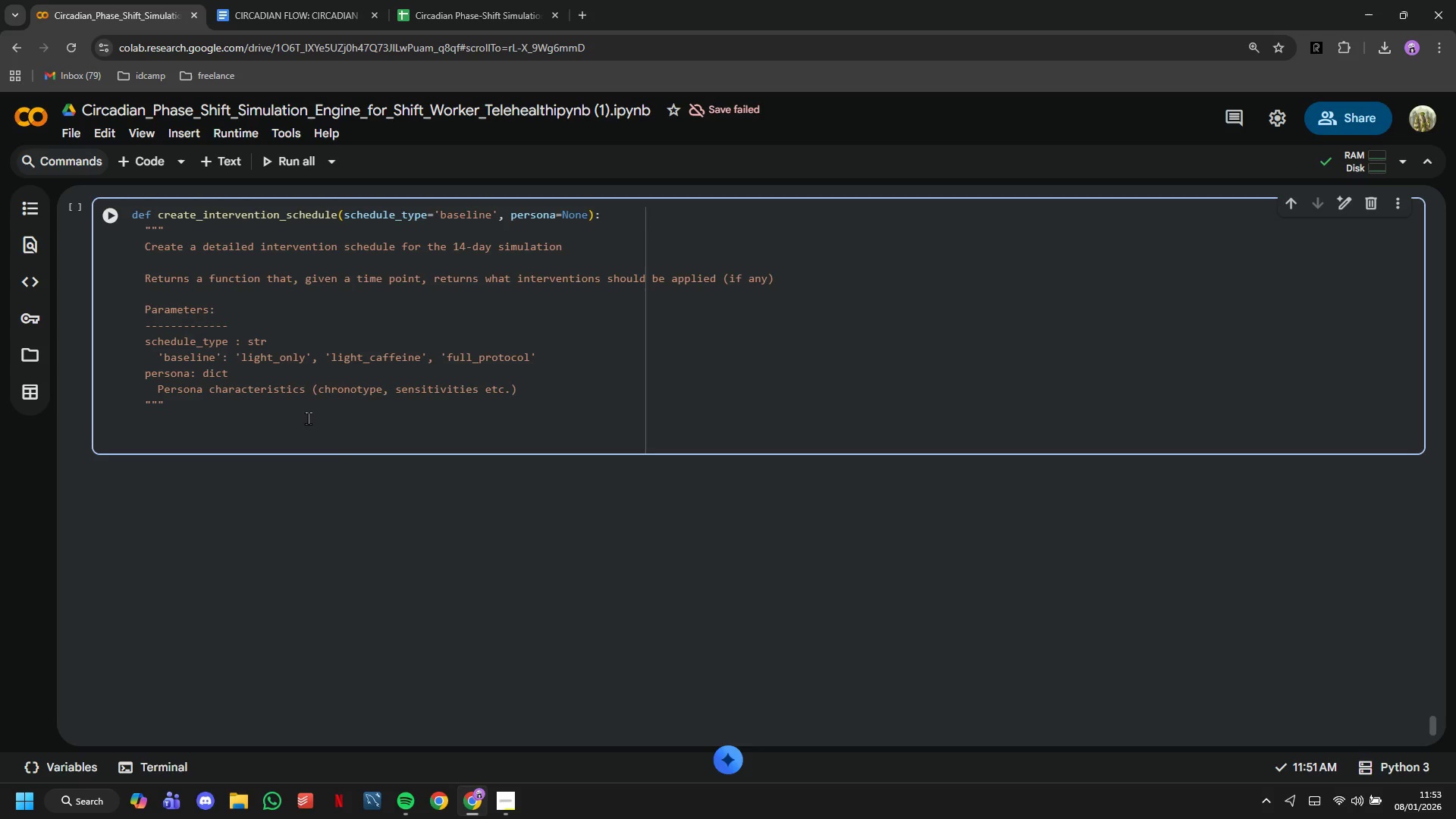 
key(Shift+ShiftRight)
 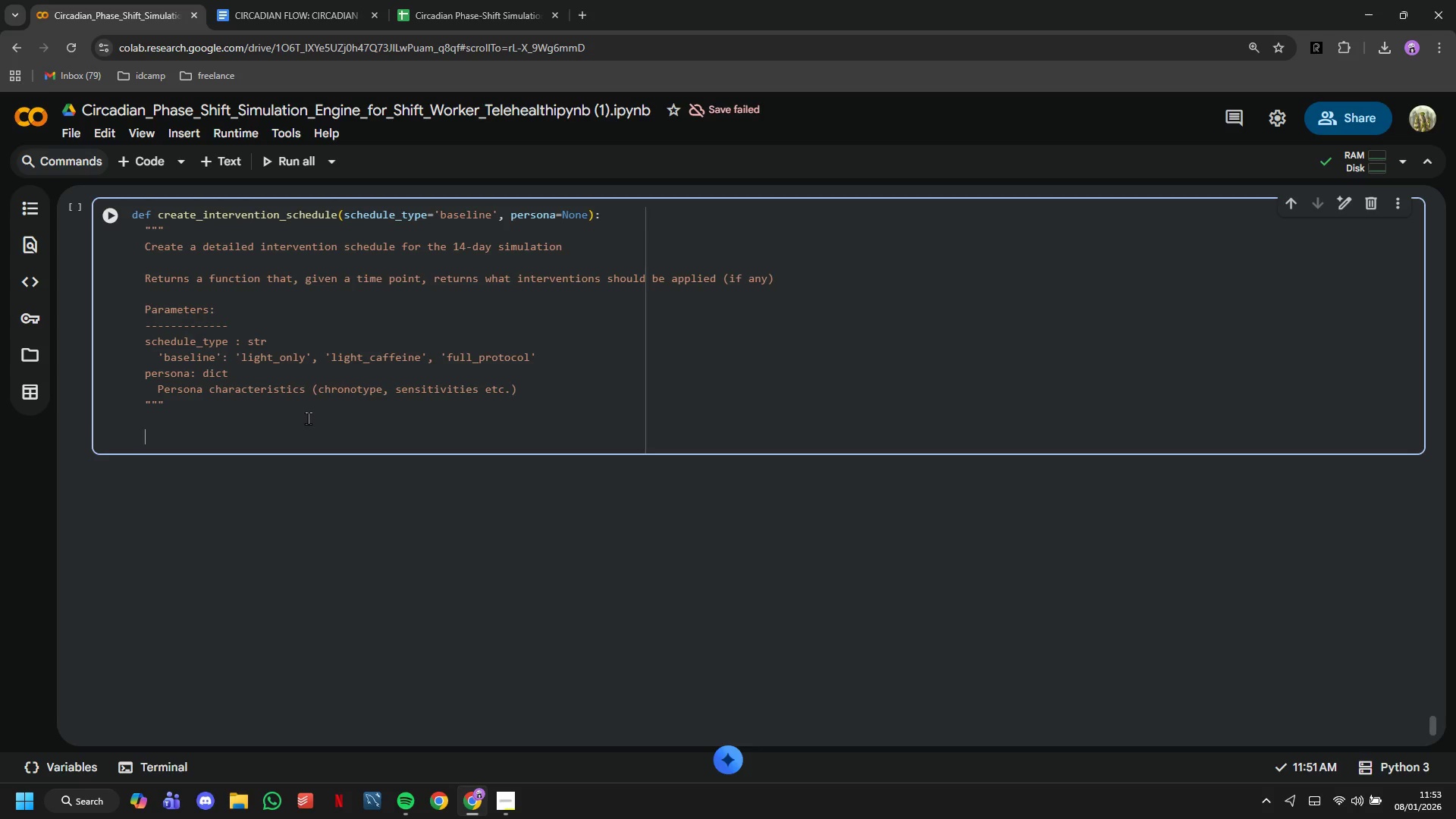 
key(Shift+ShiftRight)
 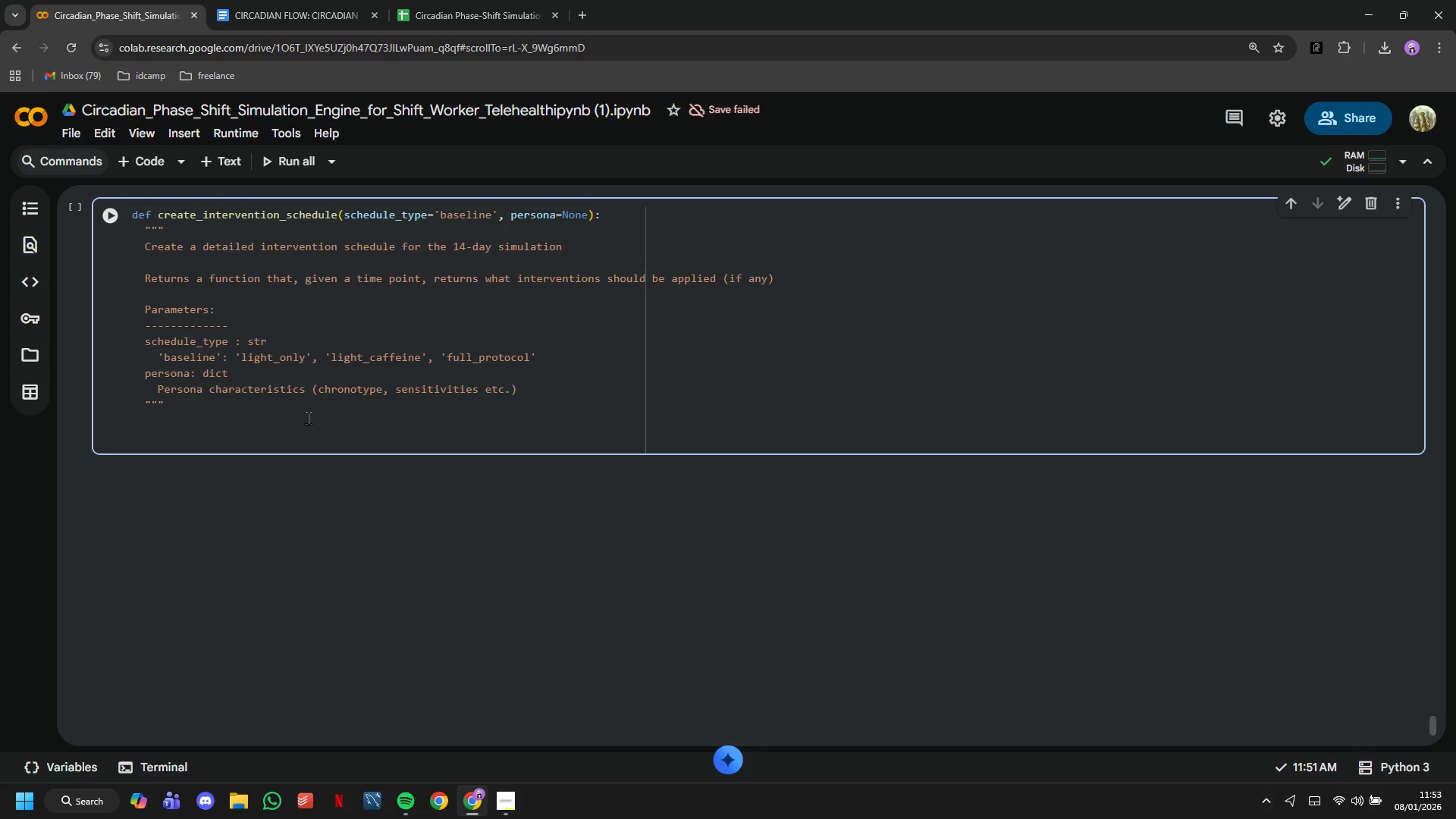 
key(Enter)
 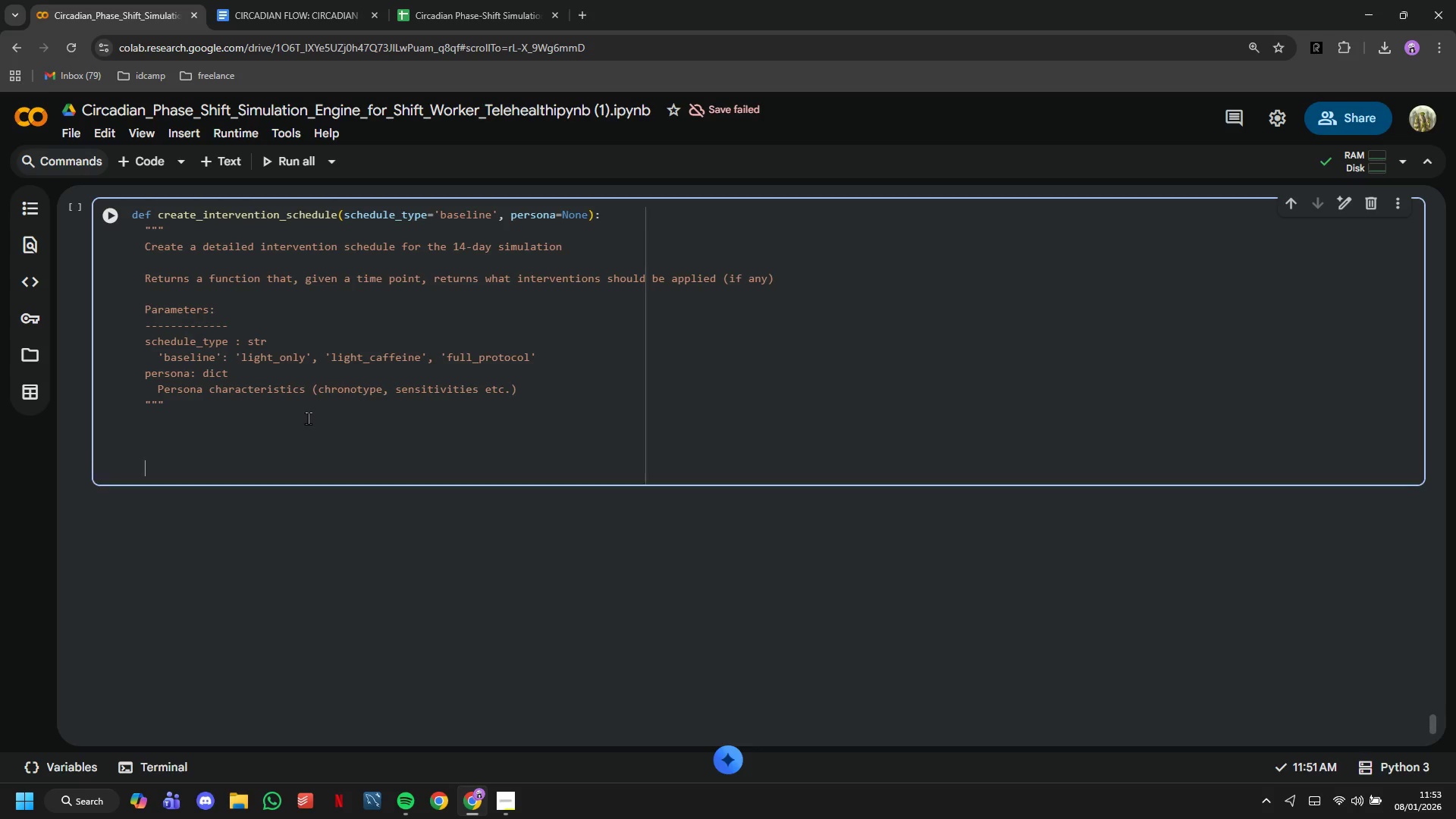 
key(Enter)
 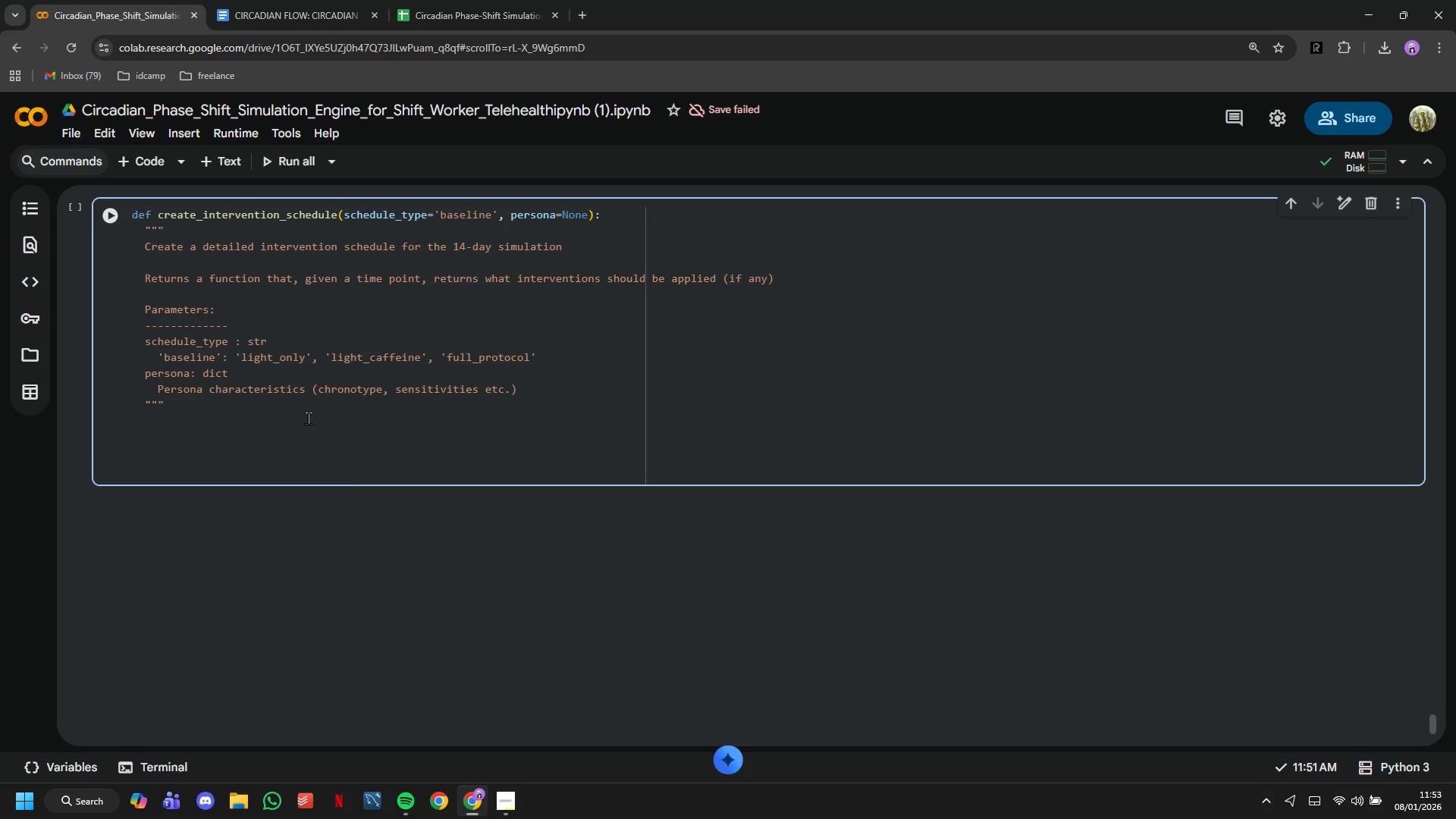 
key(ArrowUp)
 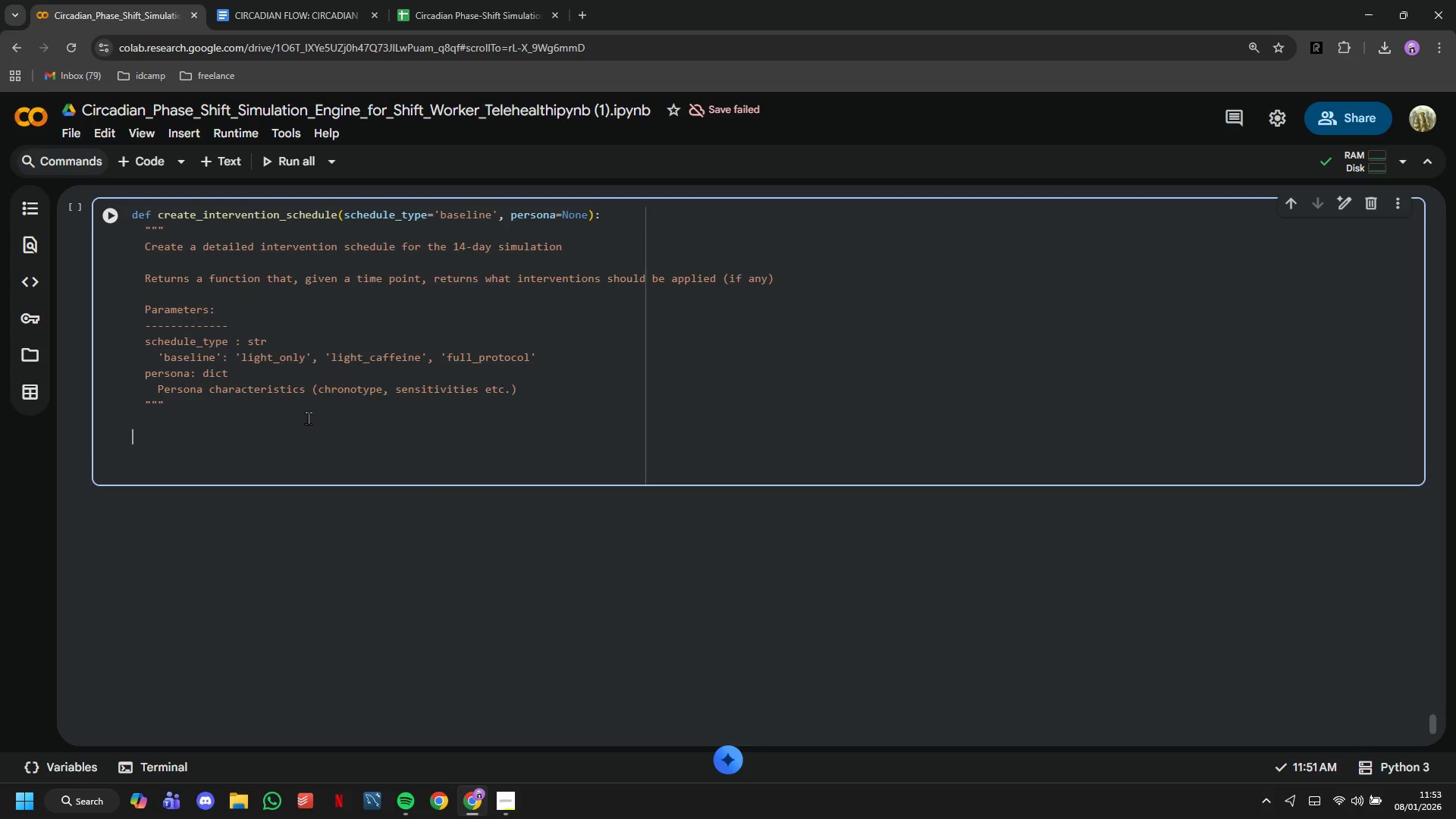 
key(ArrowUp)
 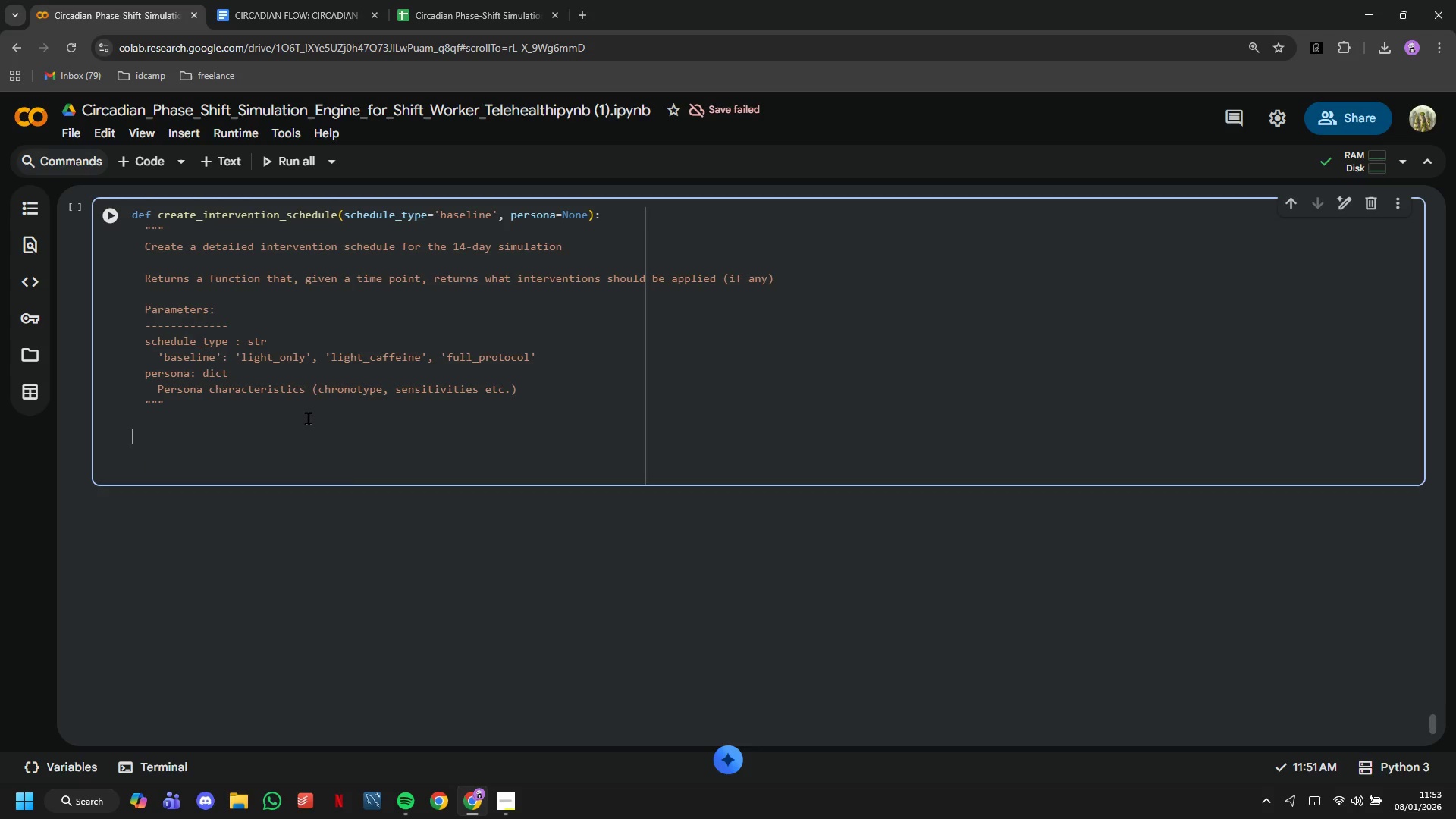 
key(ArrowUp)
 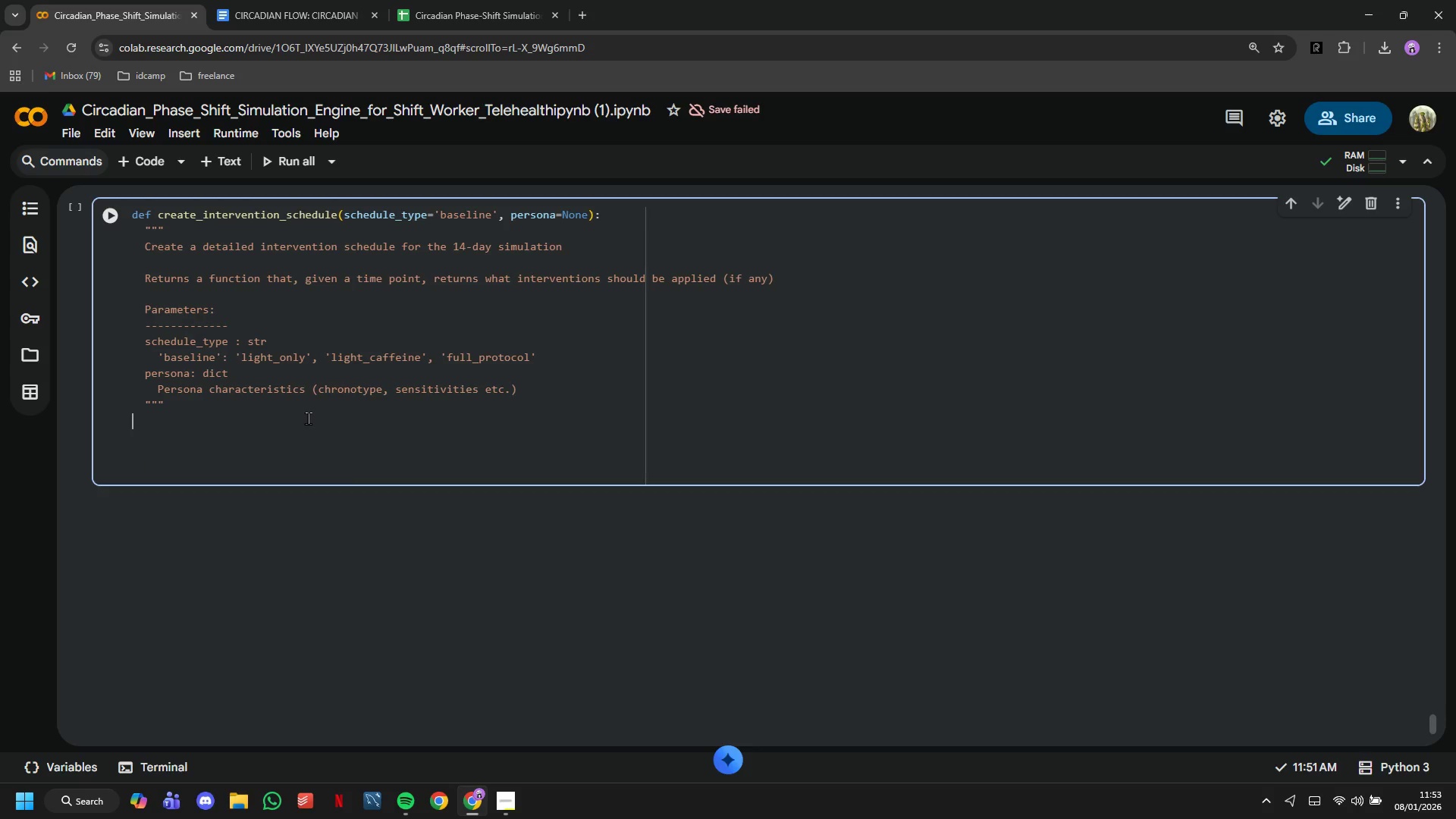 
key(ArrowUp)
 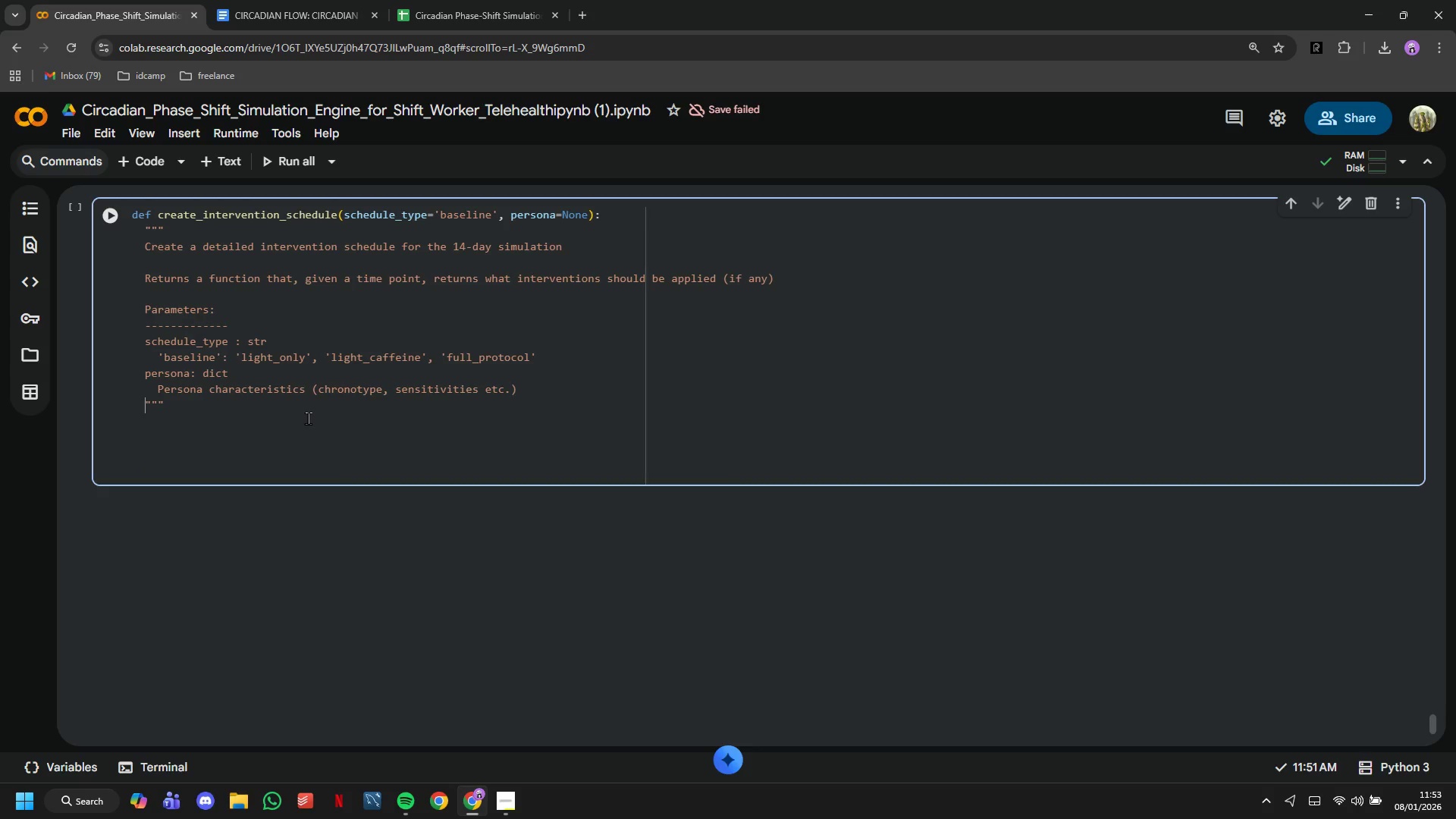 
key(Enter)
 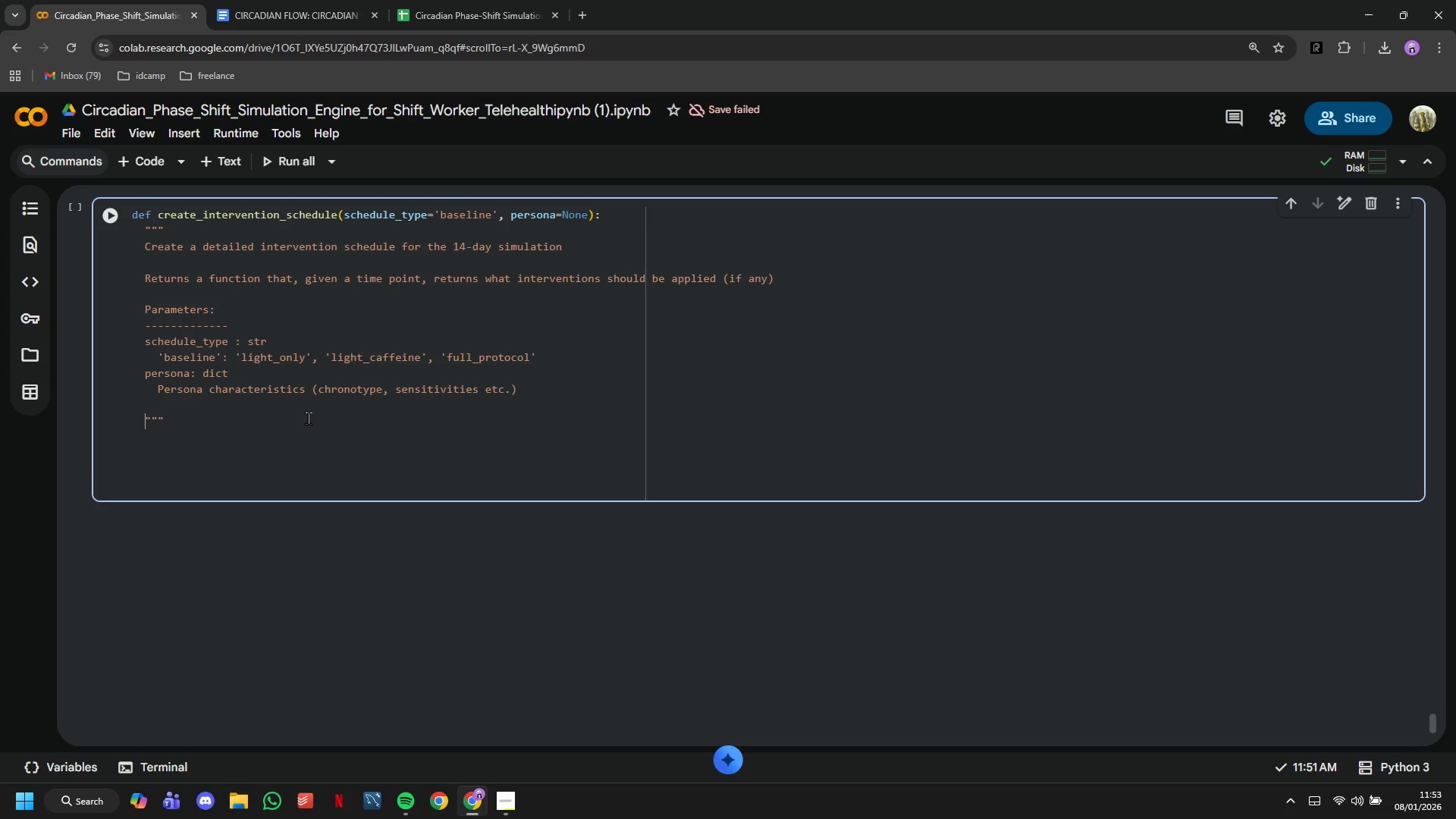 
key(Shift+ShiftRight)
 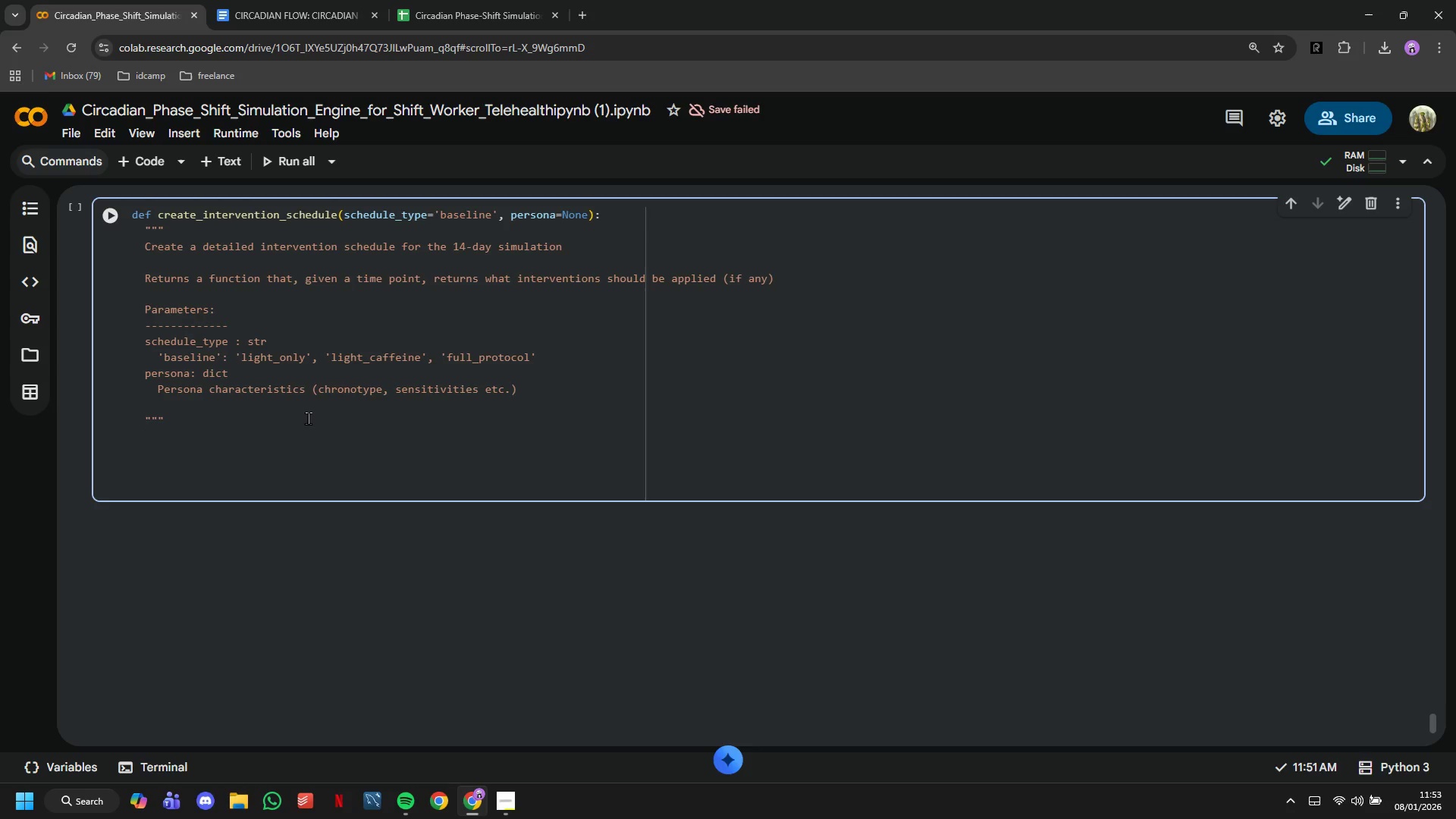 
key(ArrowUp)
 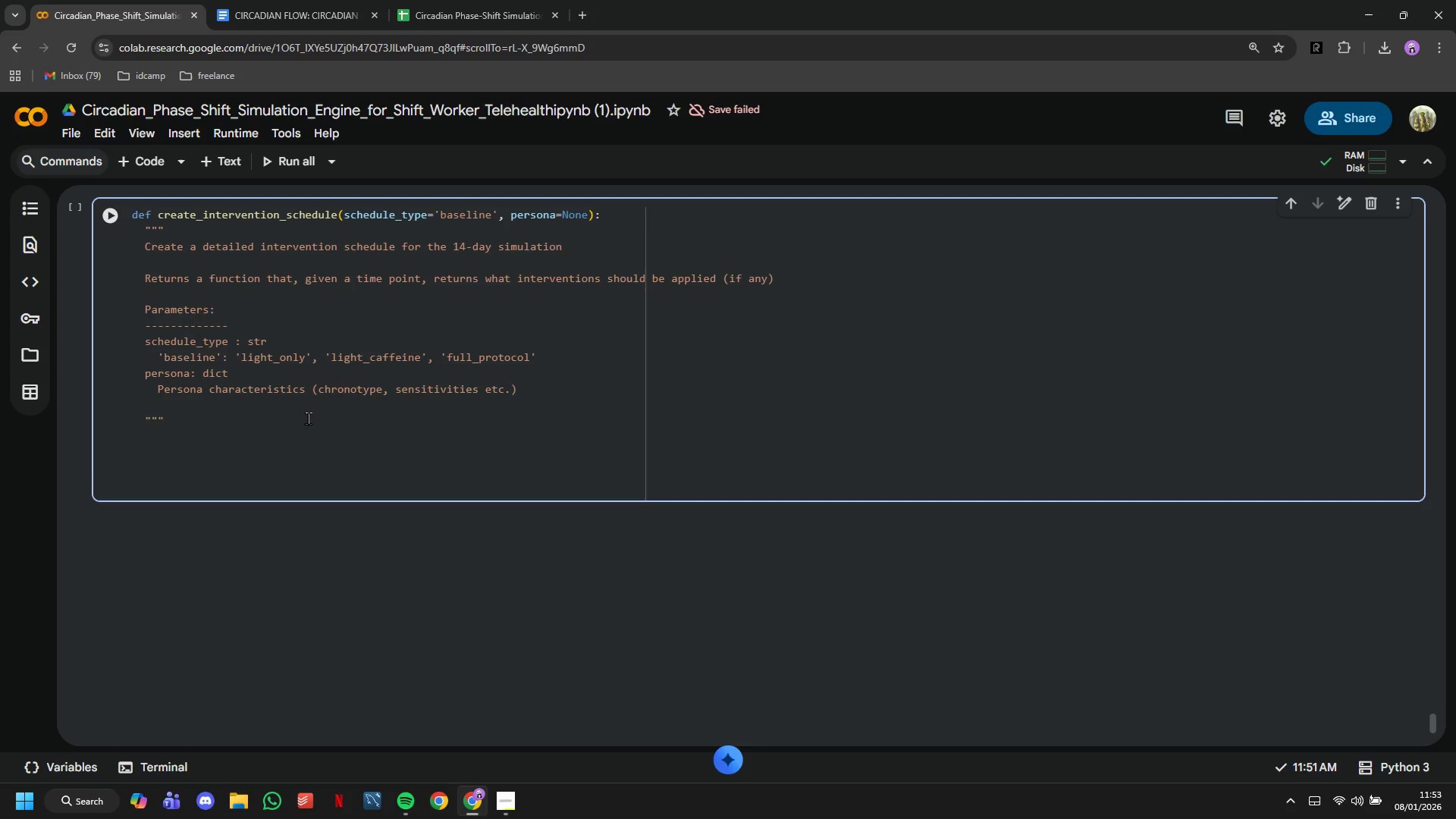 
key(Enter)
 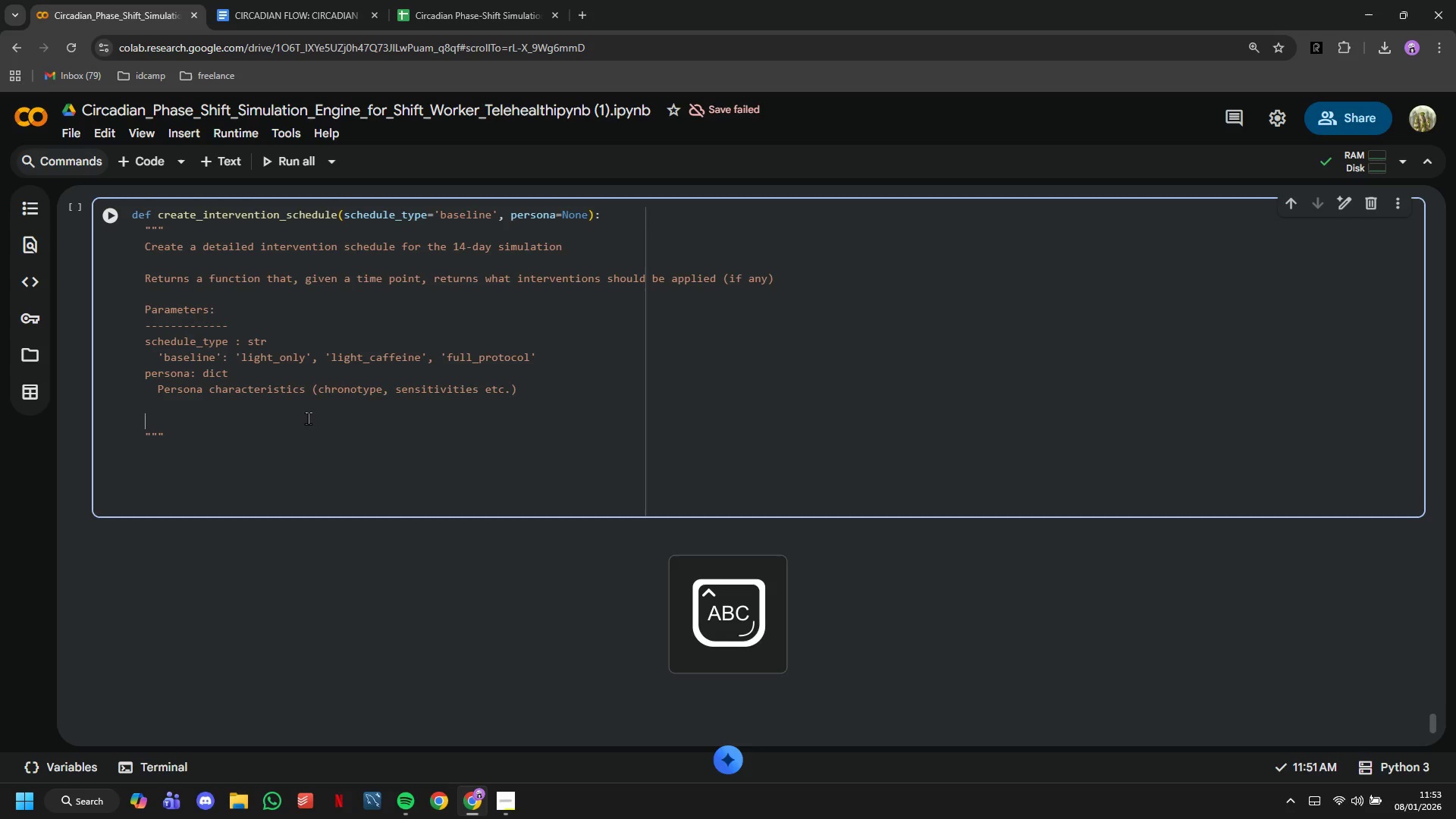 
type(Returns:)
 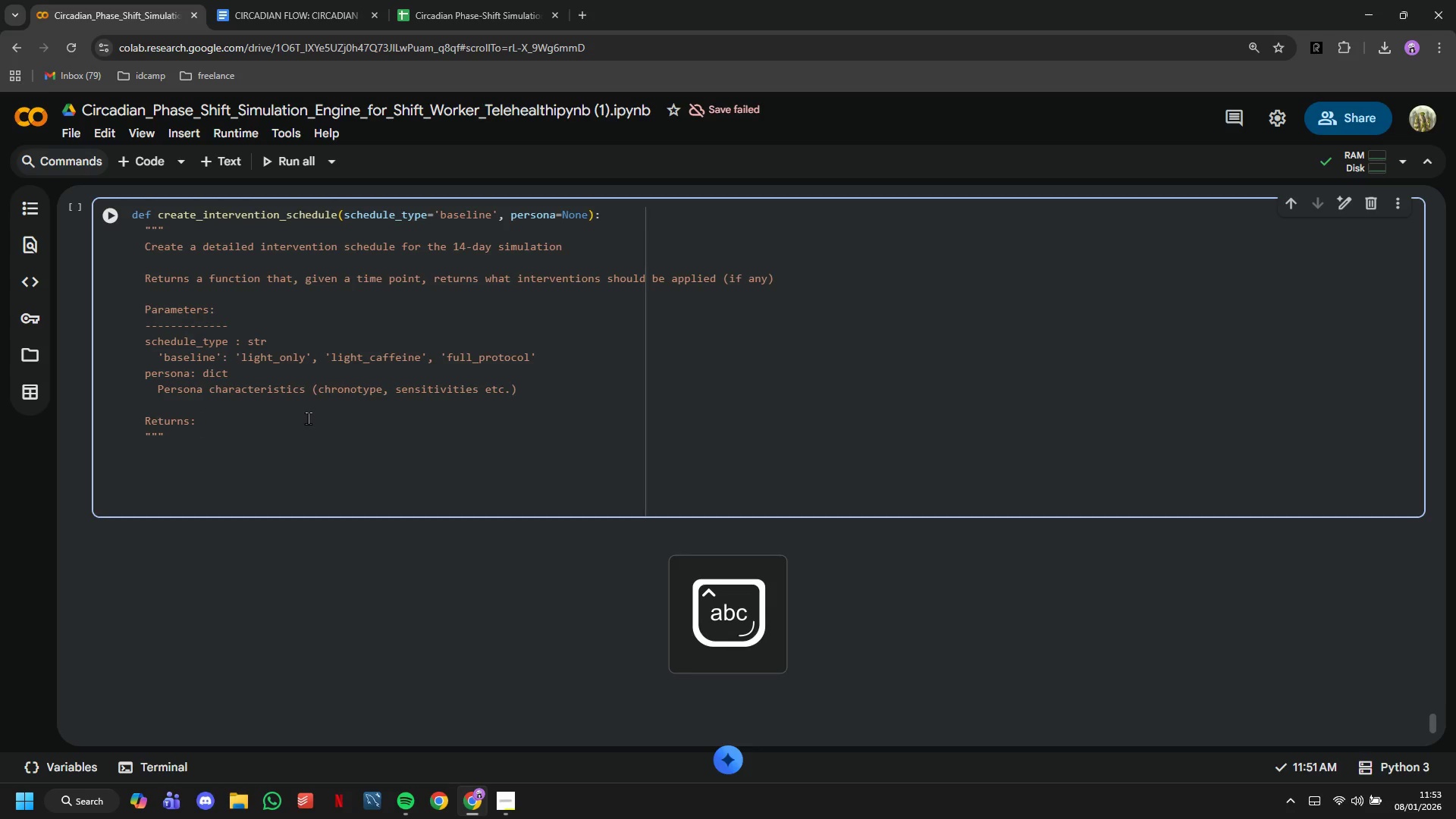 
key(Enter)
 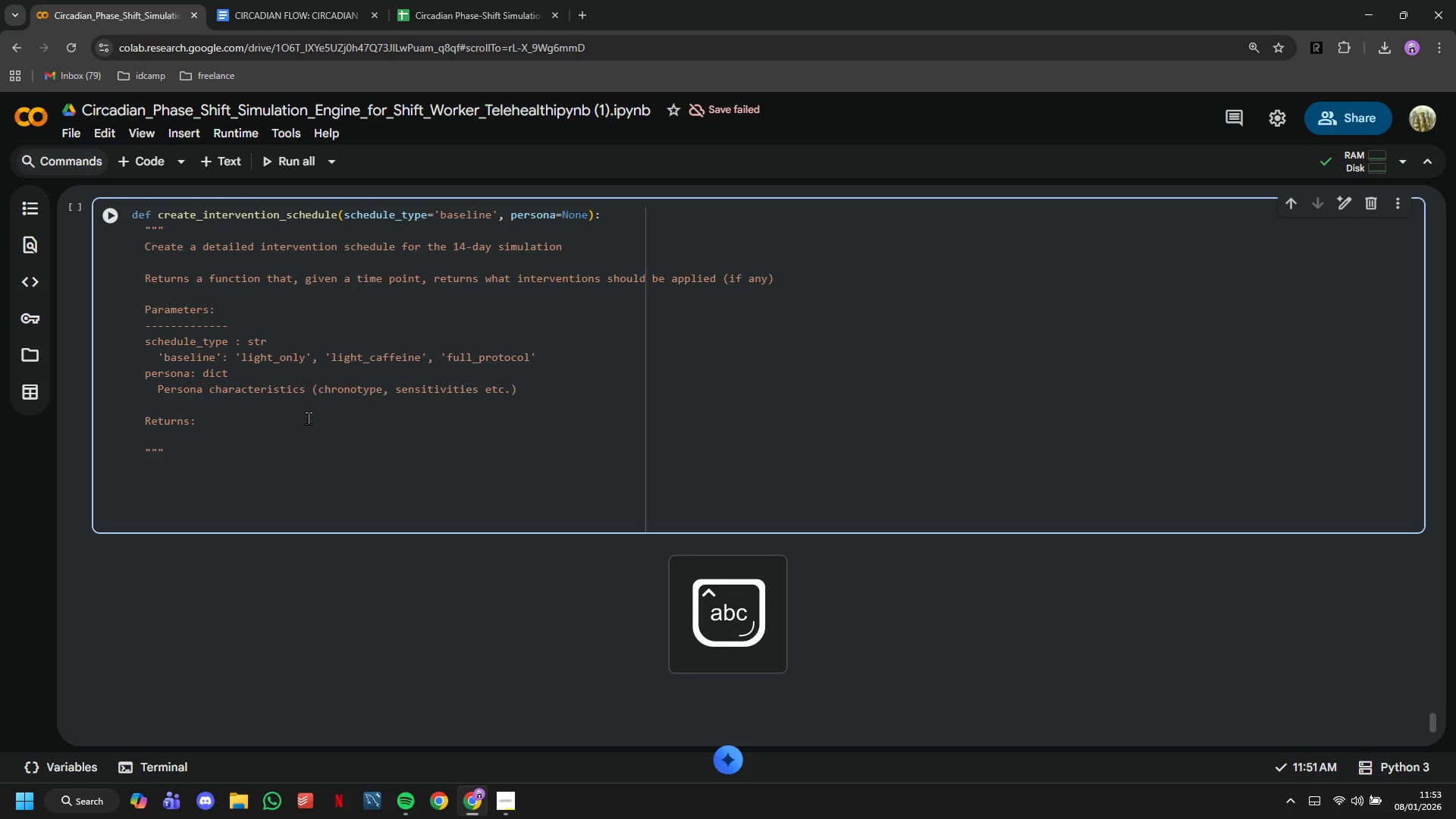 
key(Minus)
 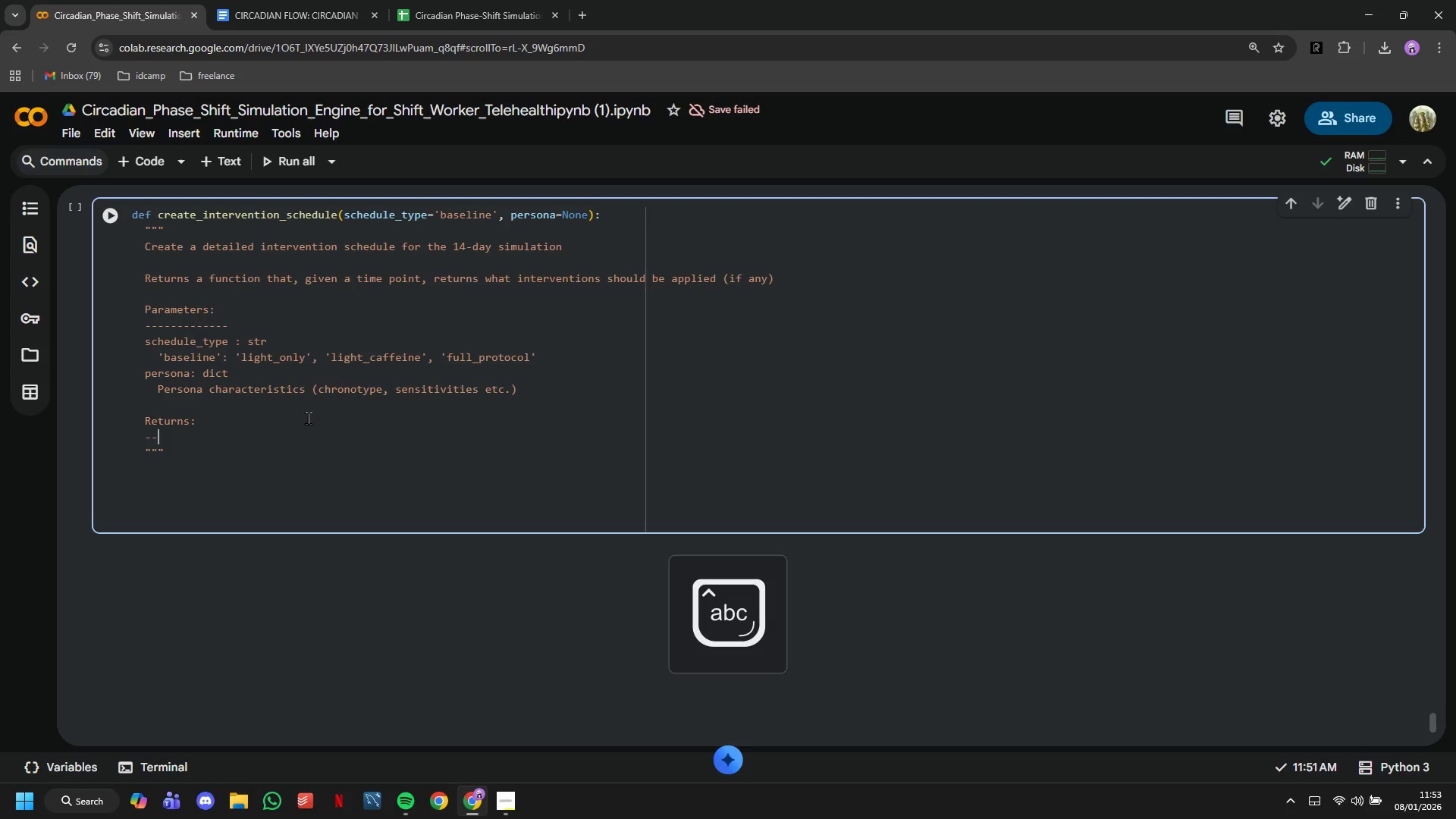 
key(Minus)
 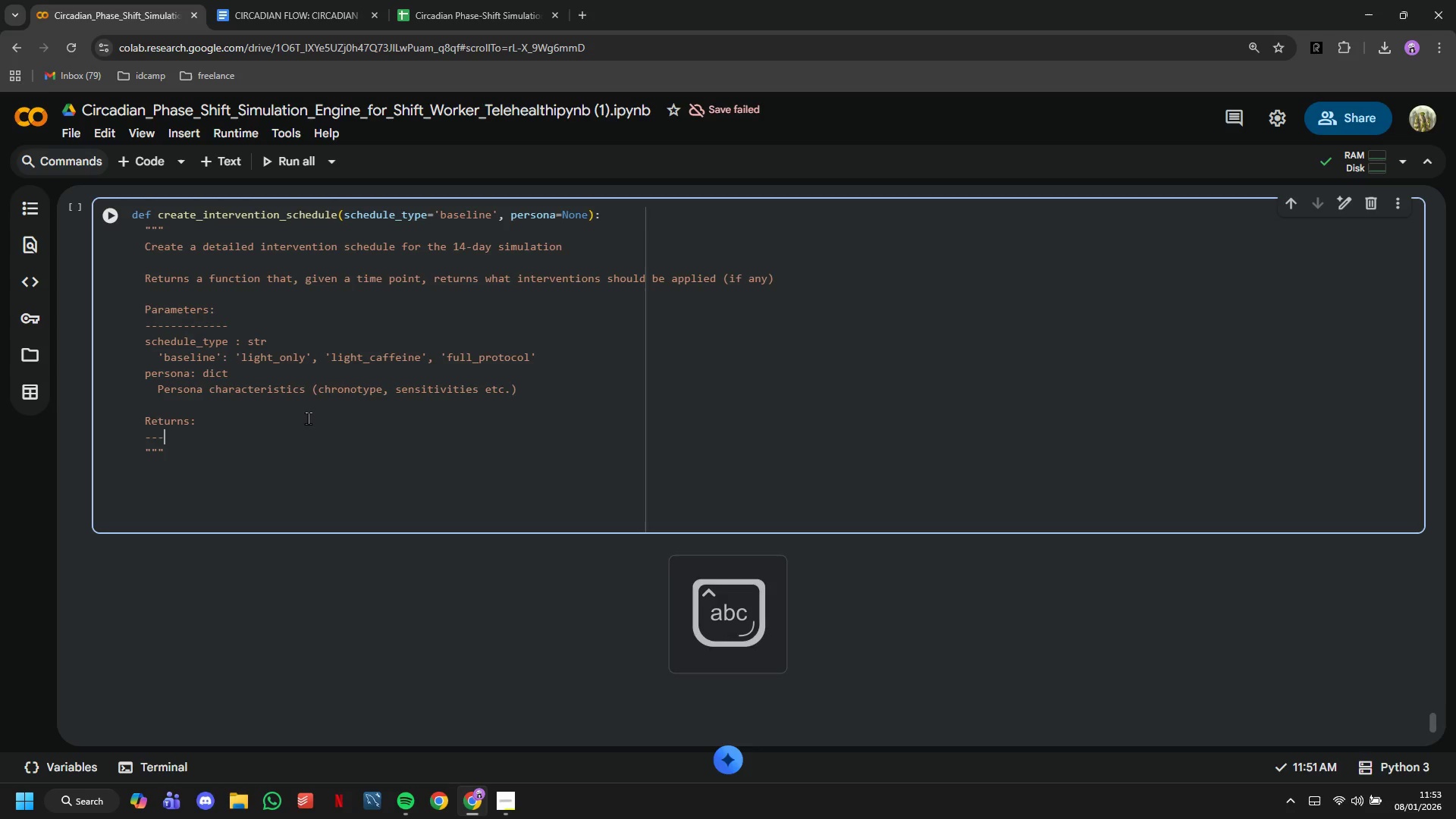 
key(Minus)
 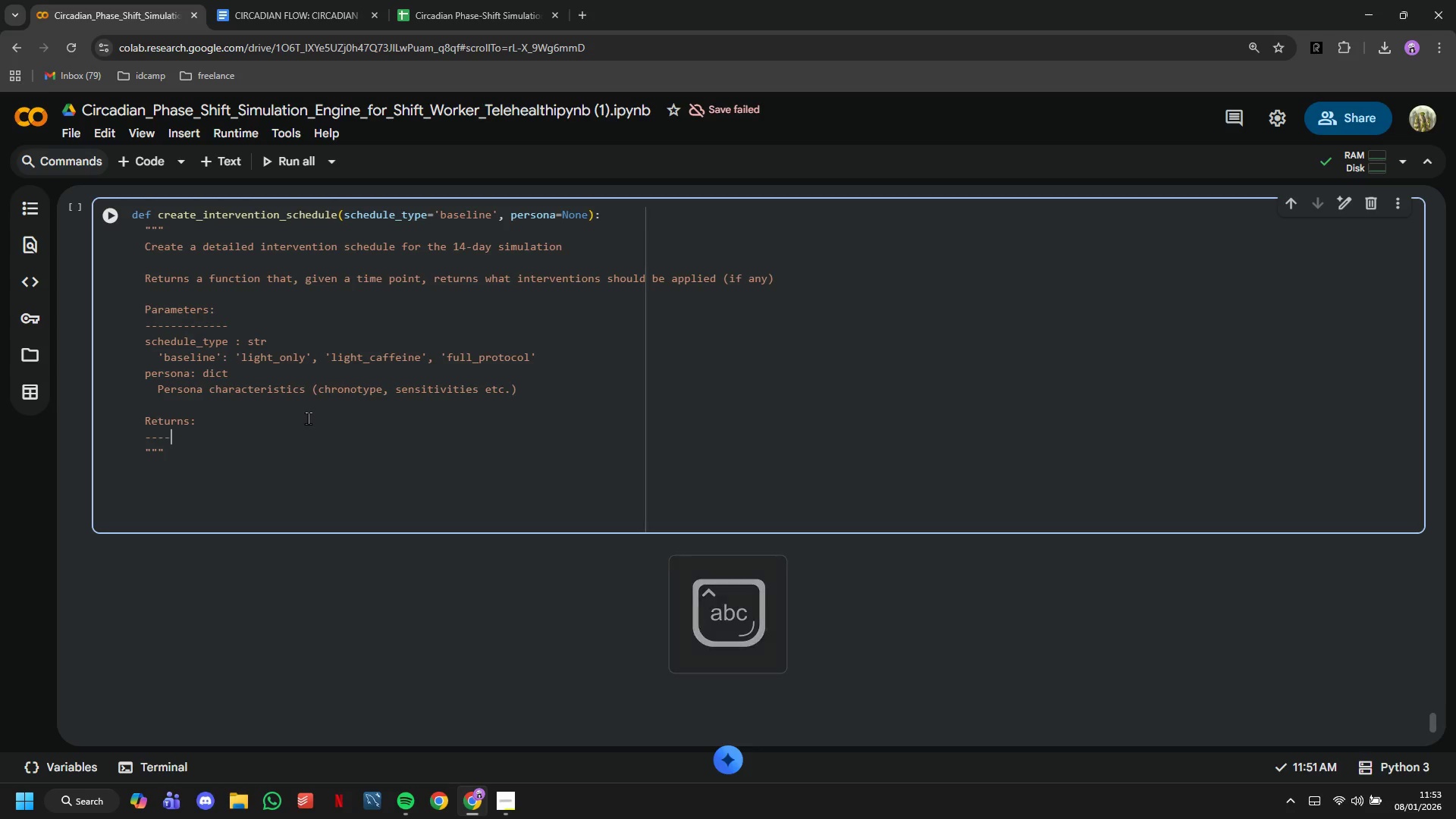 
key(Minus)
 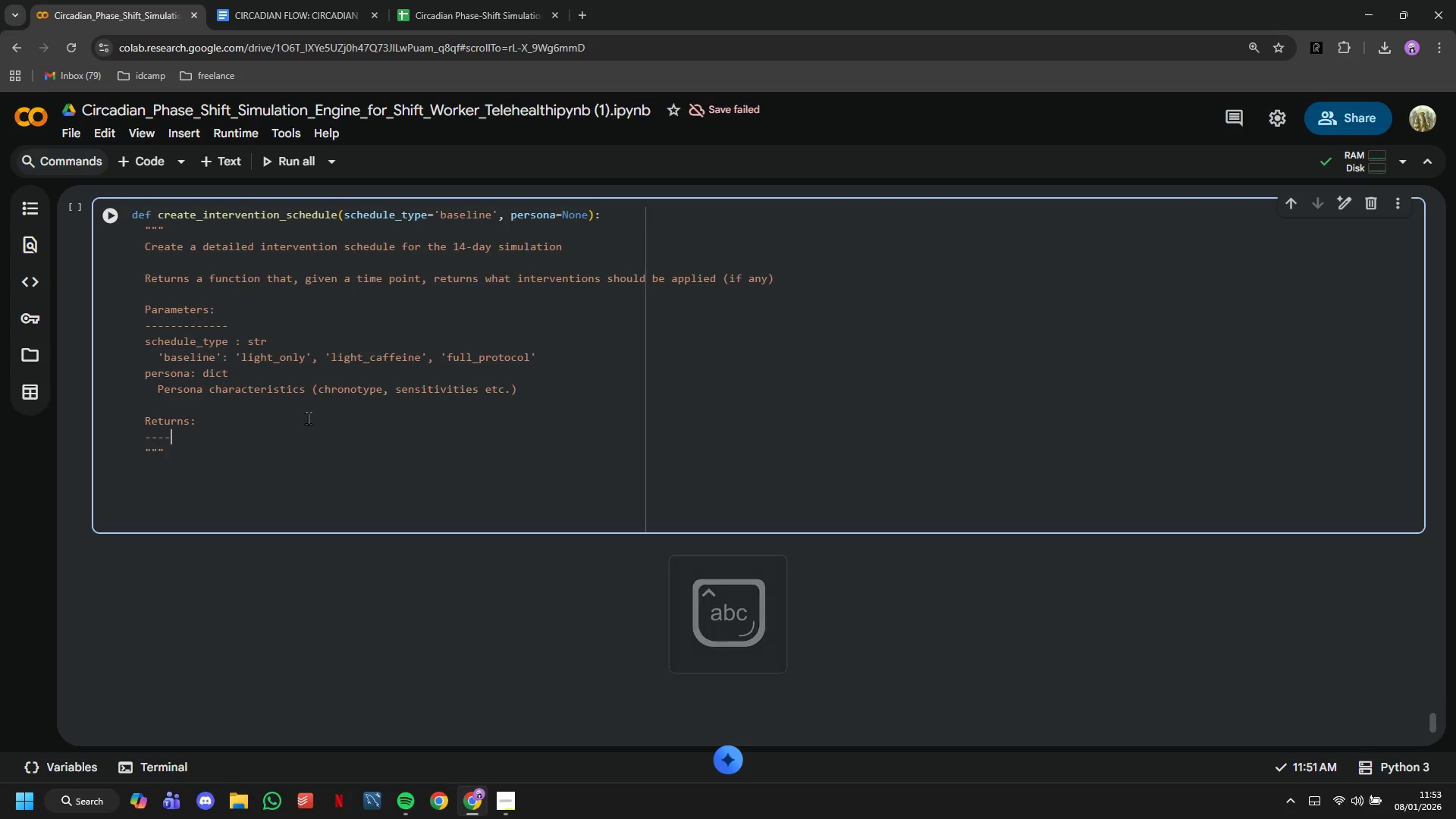 
key(Minus)
 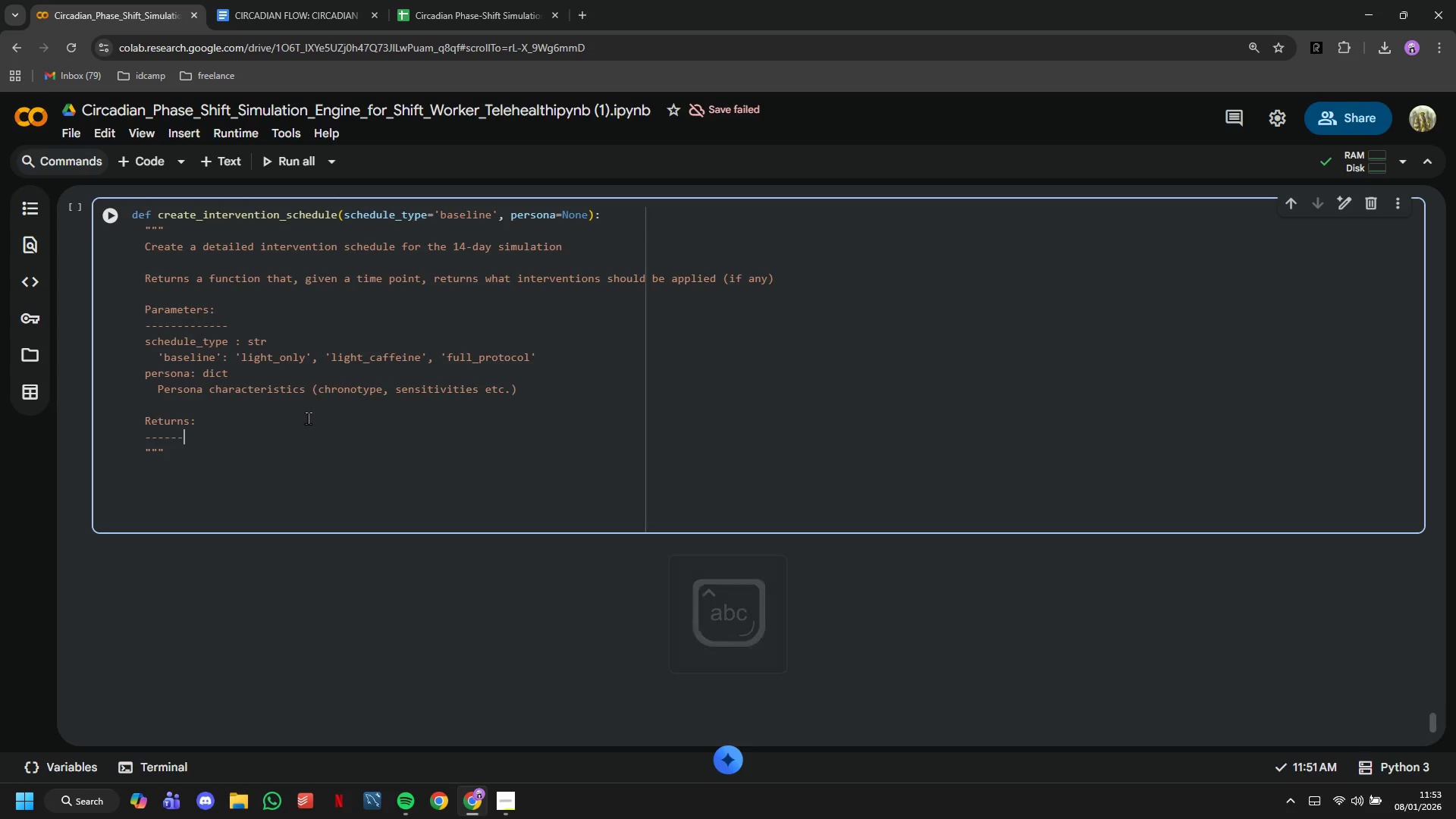 
key(Minus)
 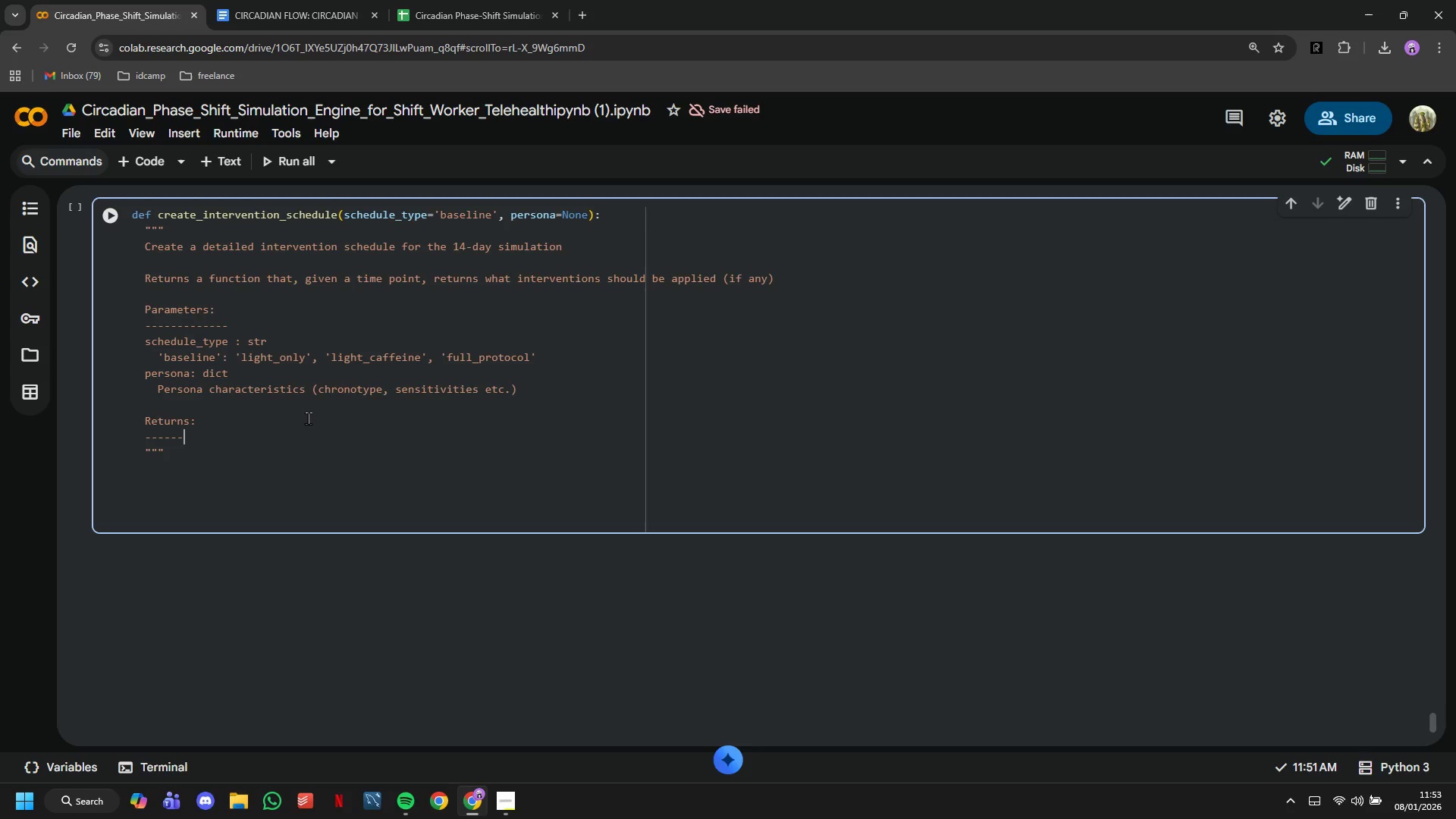 
key(Minus)
 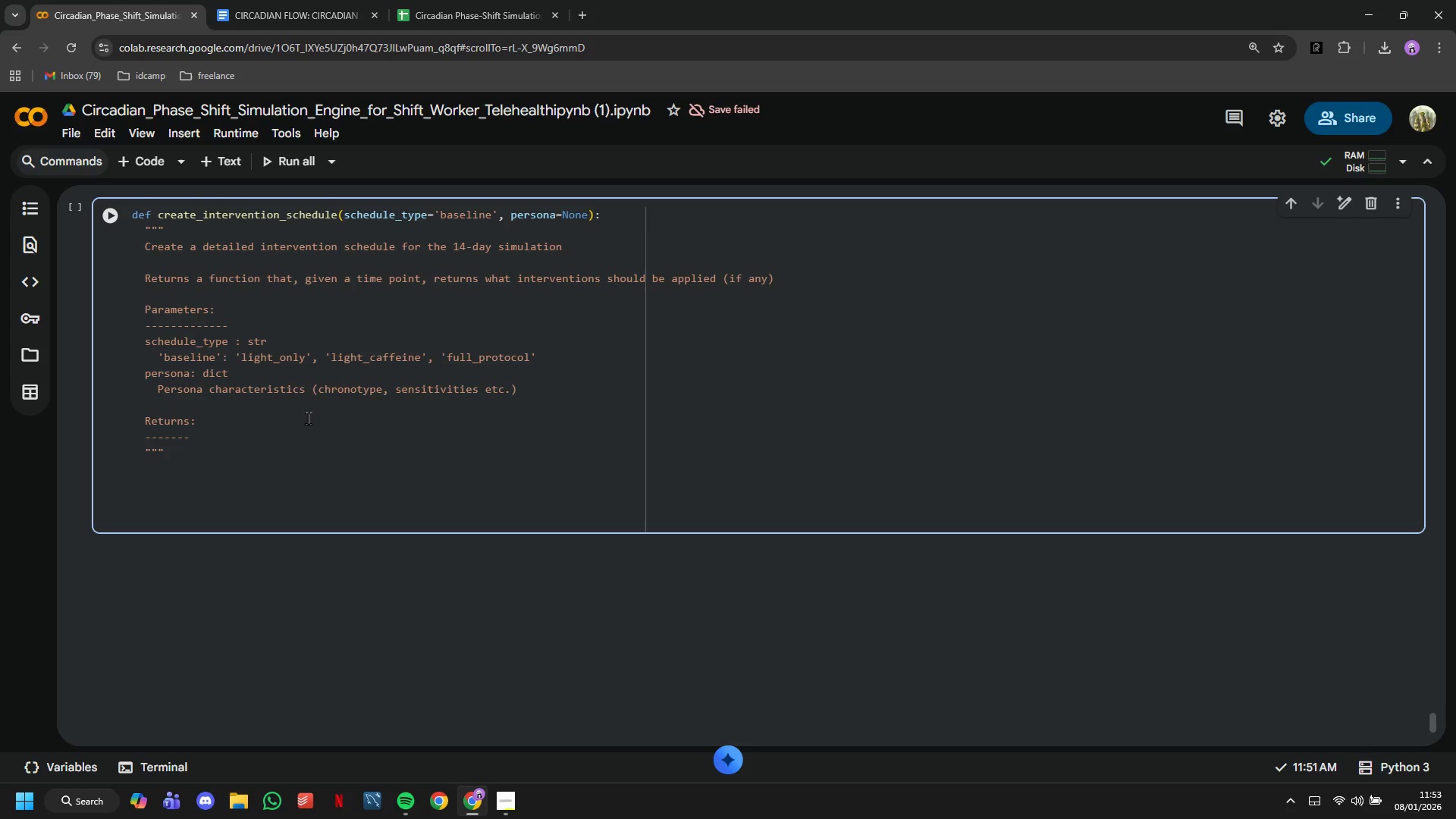 
key(Enter)
 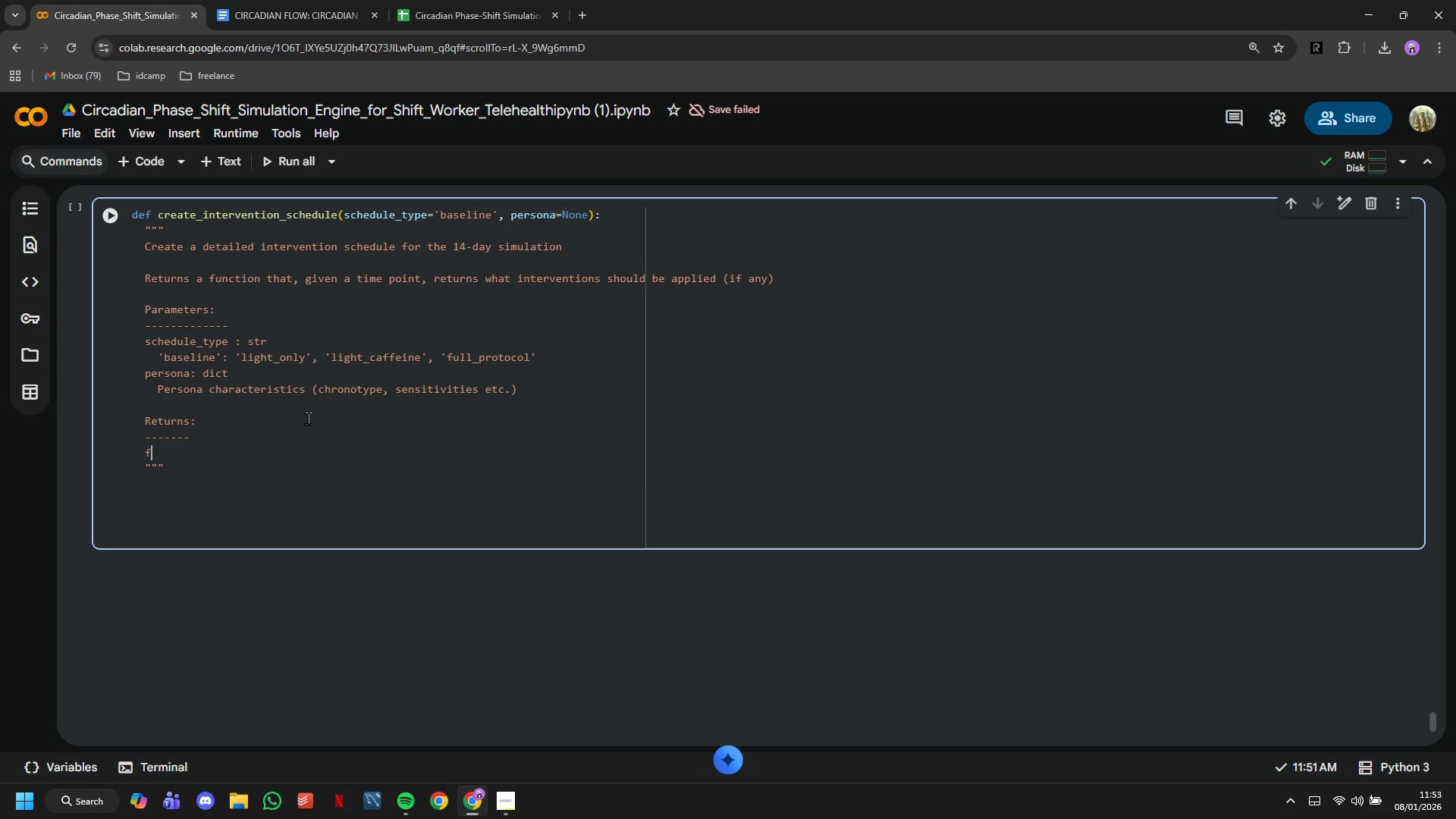 
type(function: Takes time_hours, returns dicy)
key(Backspace)
type(t of interventions)
 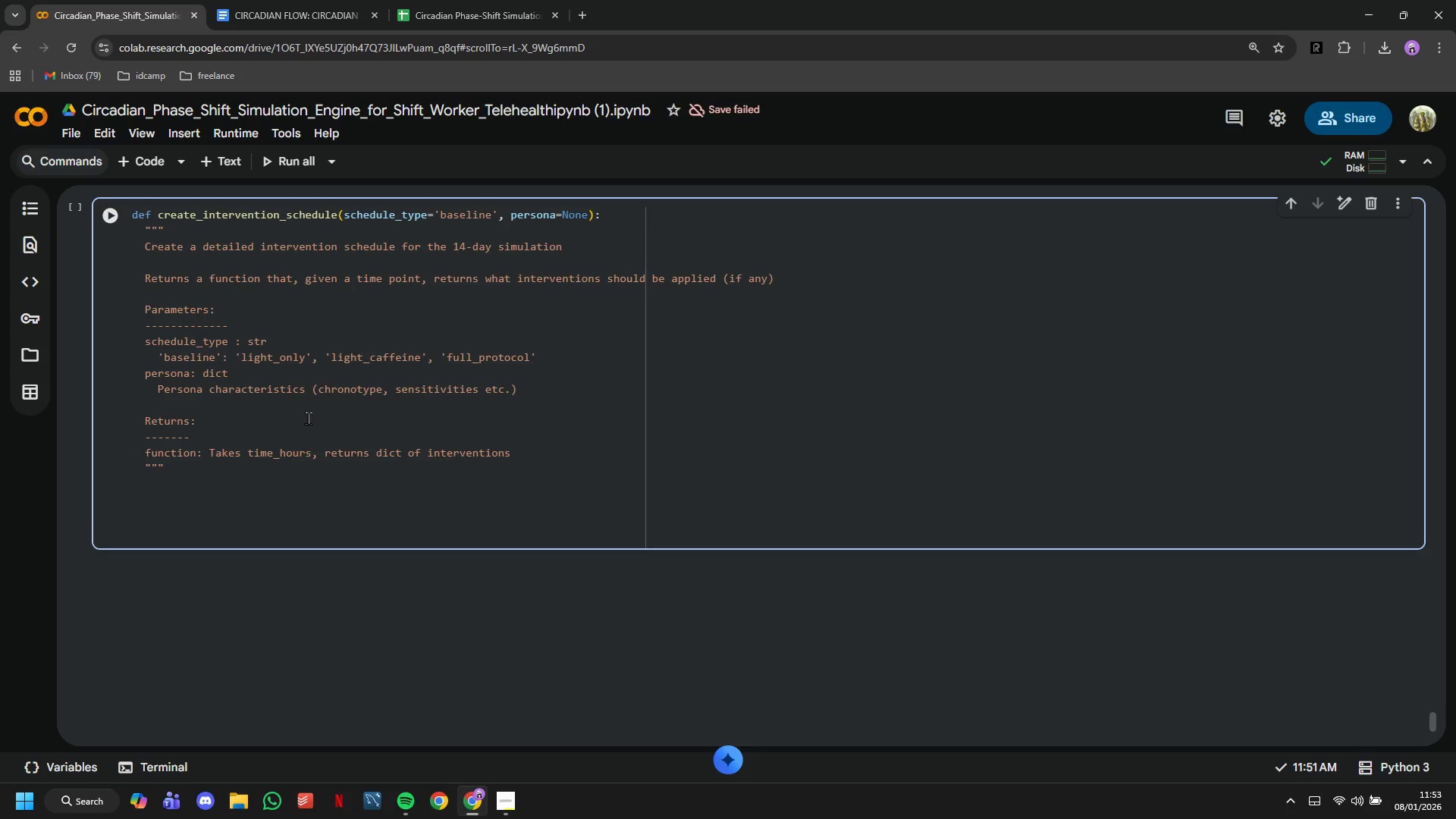 
key(ArrowDown)
 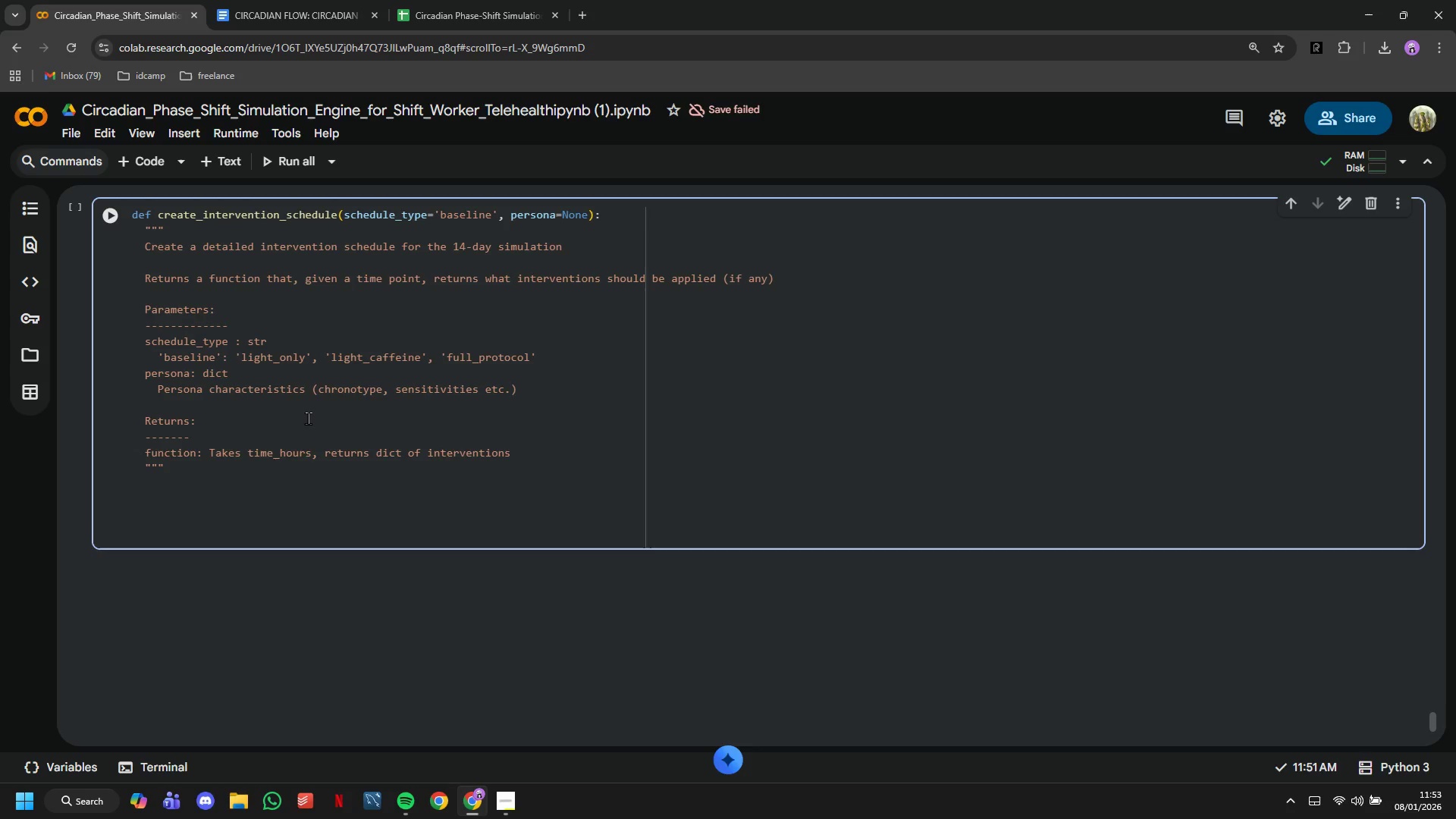 
key(Enter)
 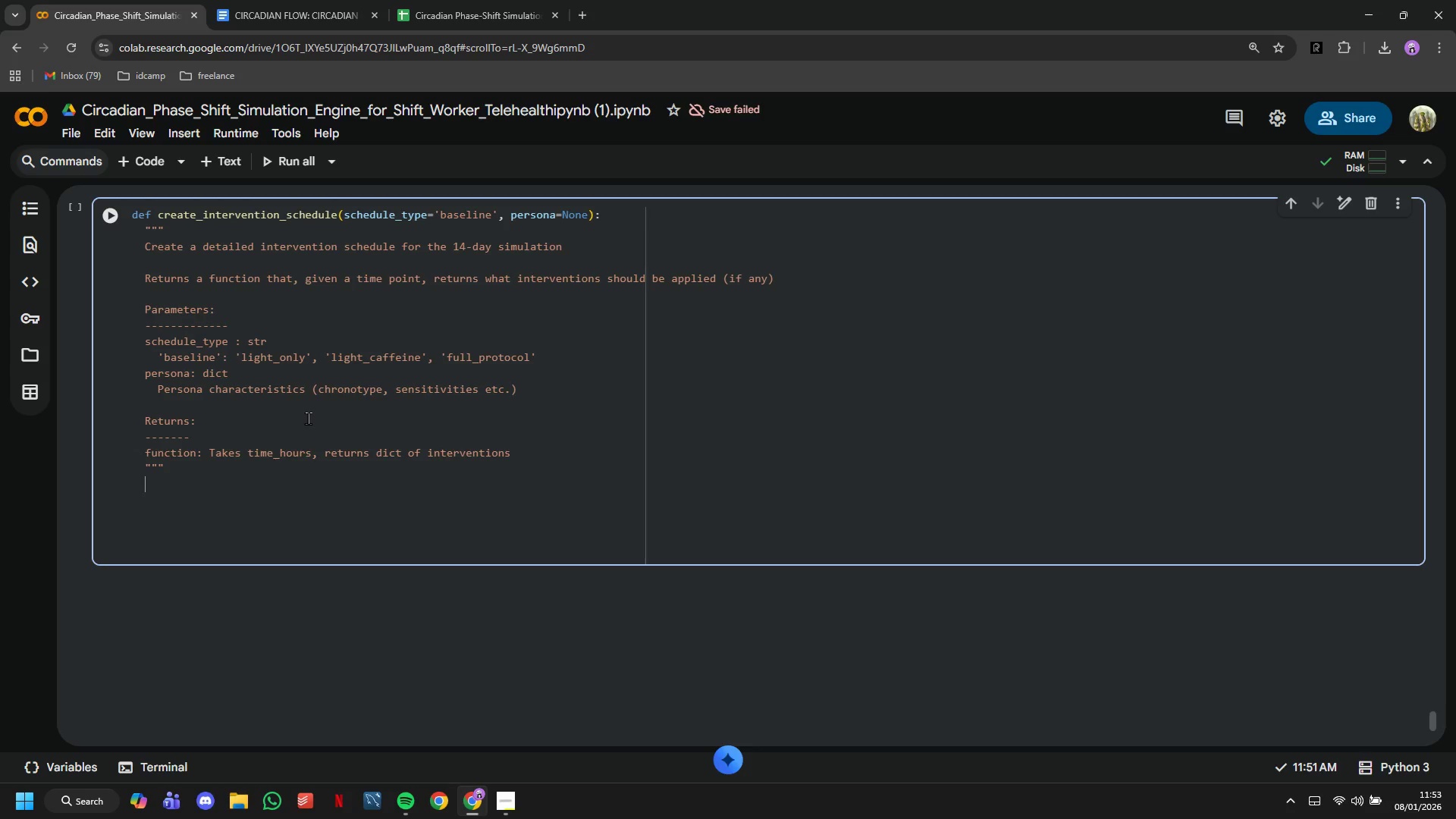 
key(Enter)
 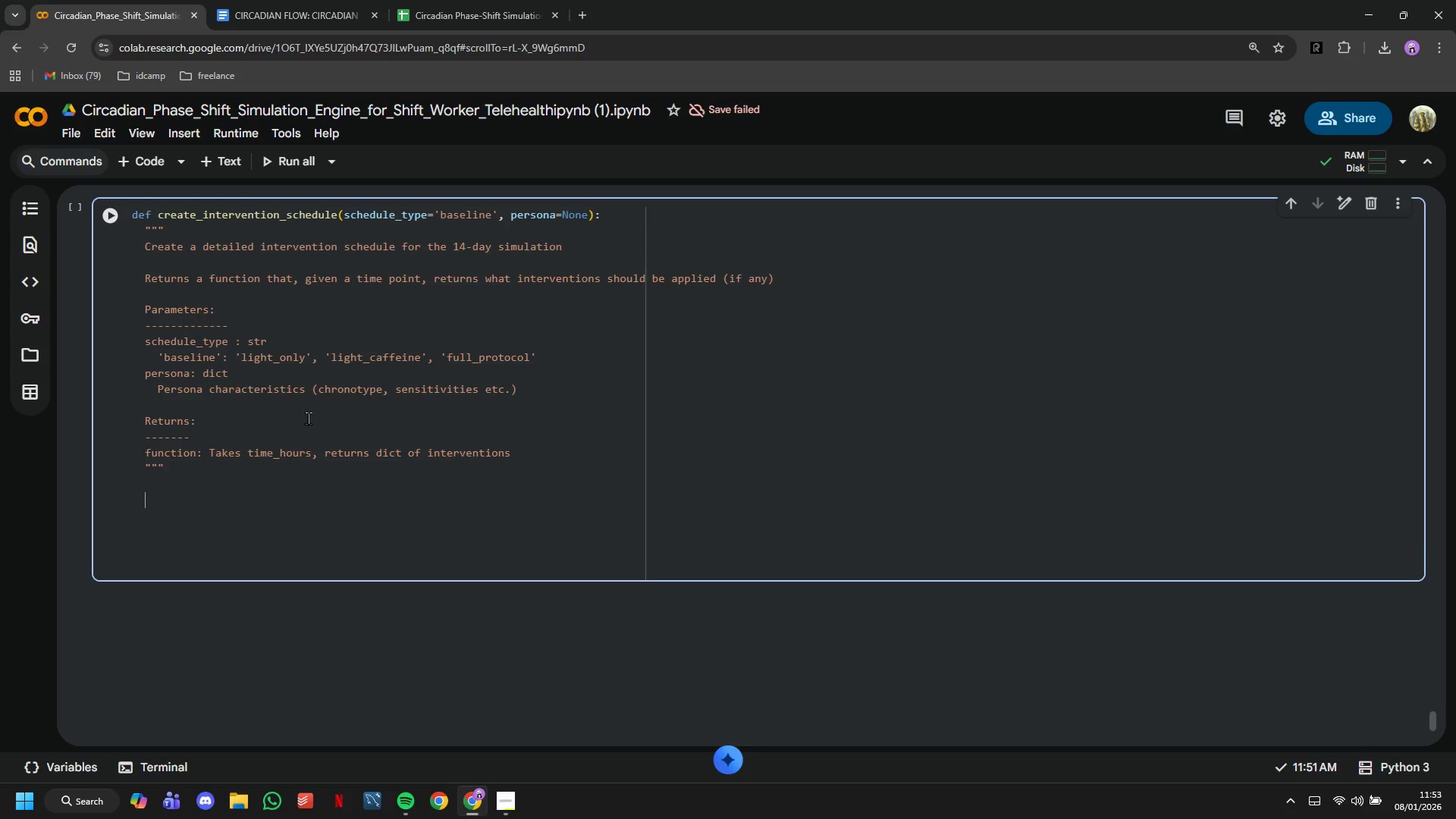 
type(def no_intervnet)
key(Backspace)
key(Backspace)
key(Backspace)
type(ention(time_hours)
 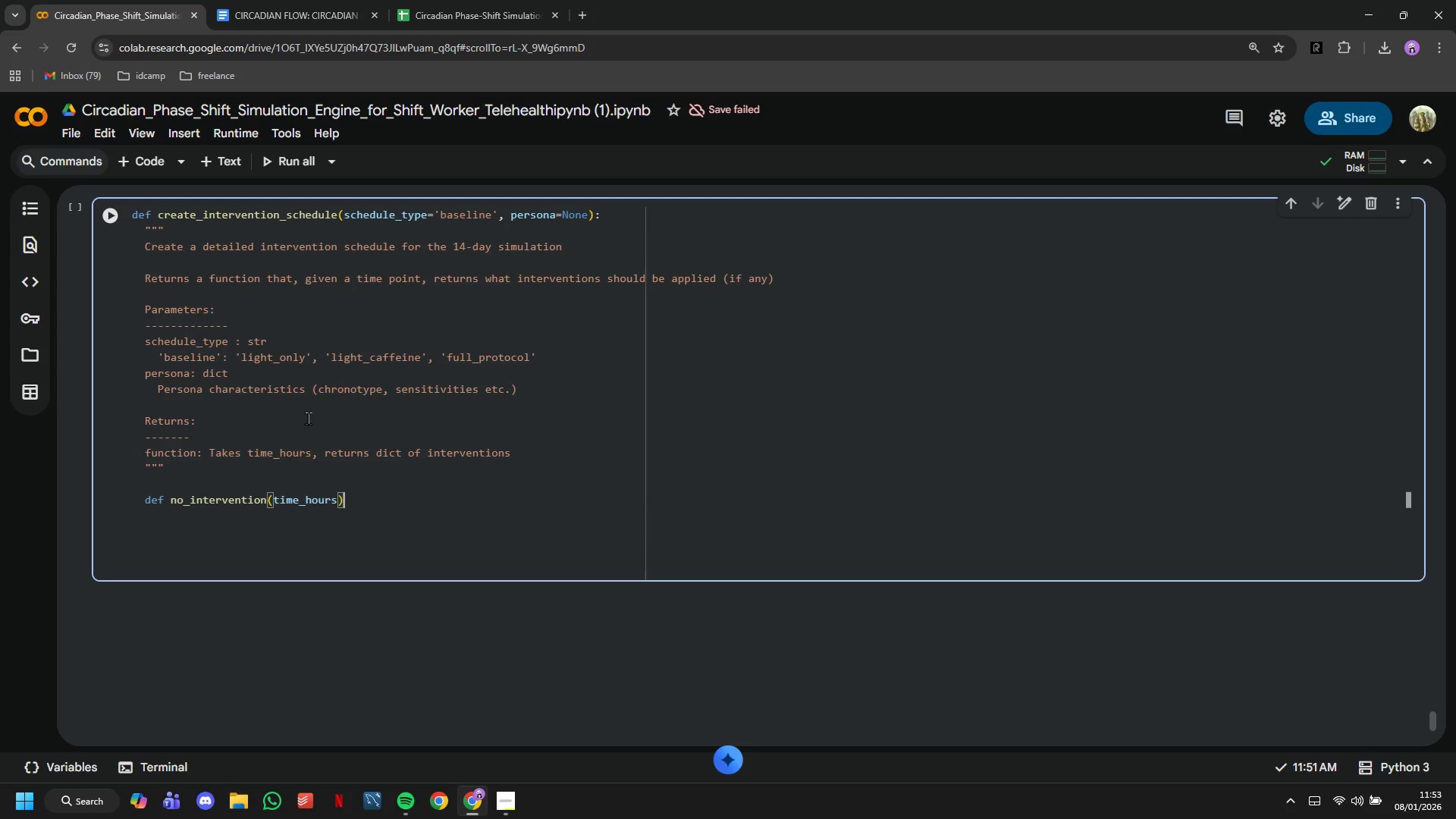 
 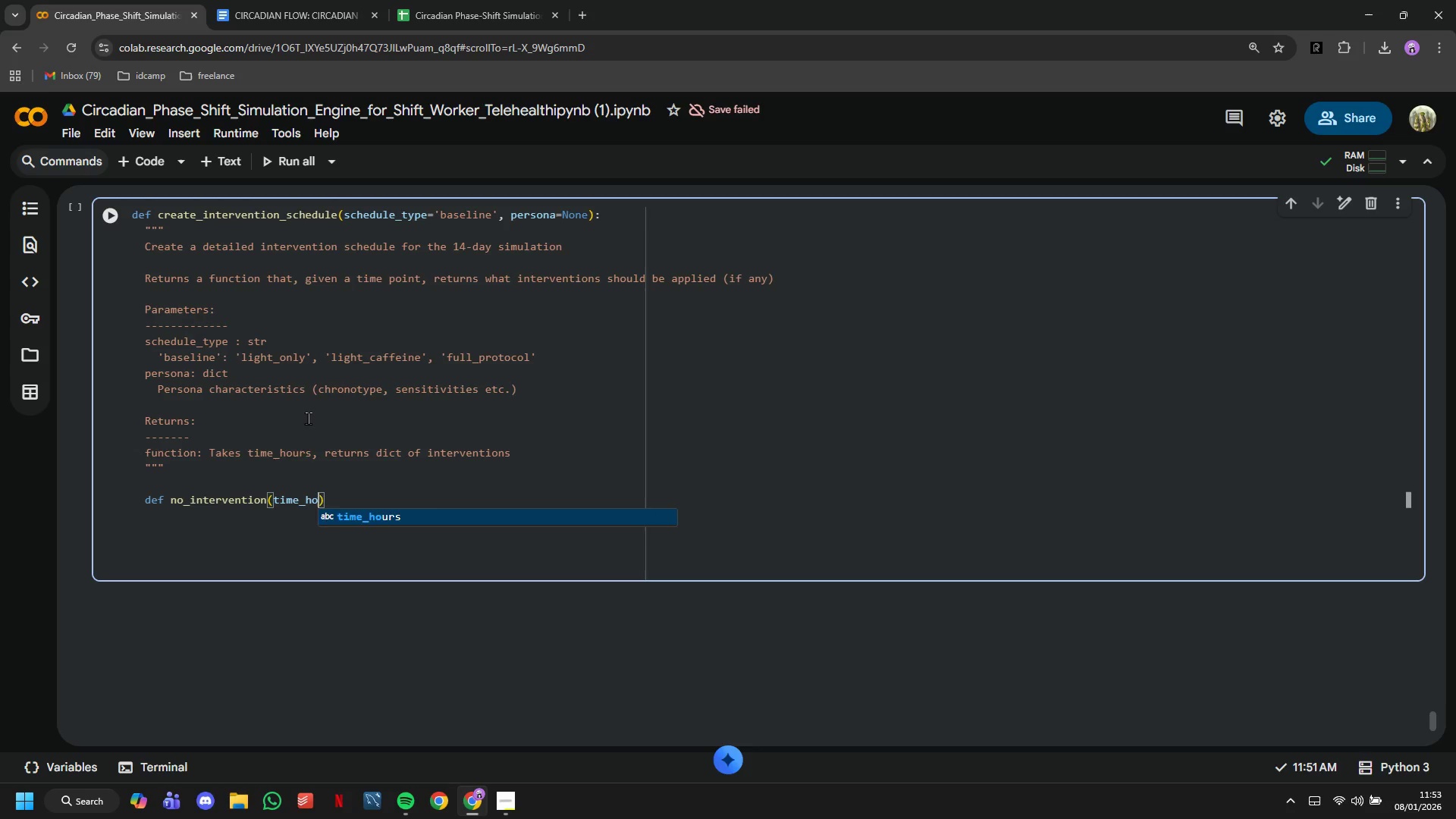 
key(ArrowRight)
 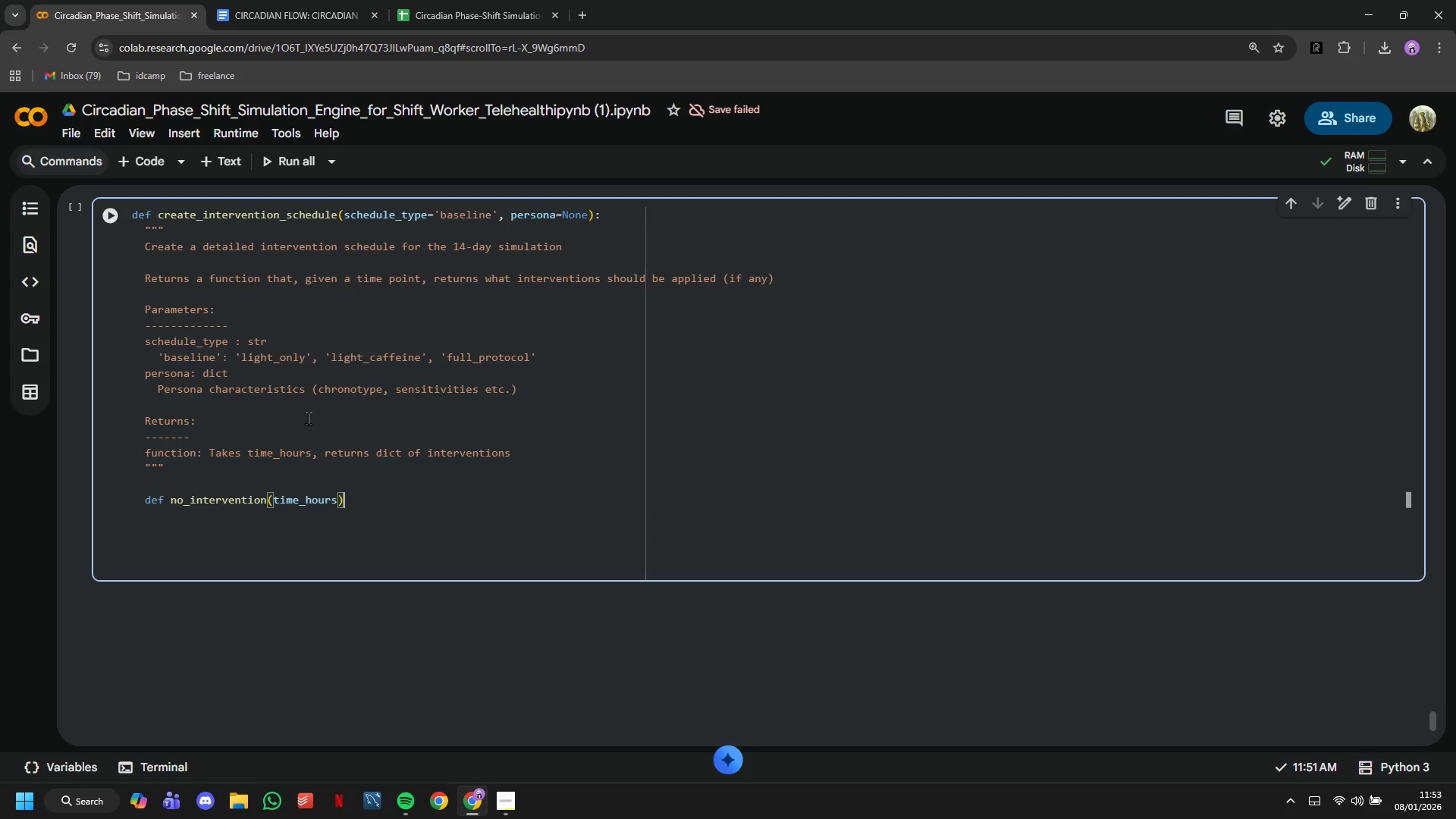 
key(Shift+Semicolon)
 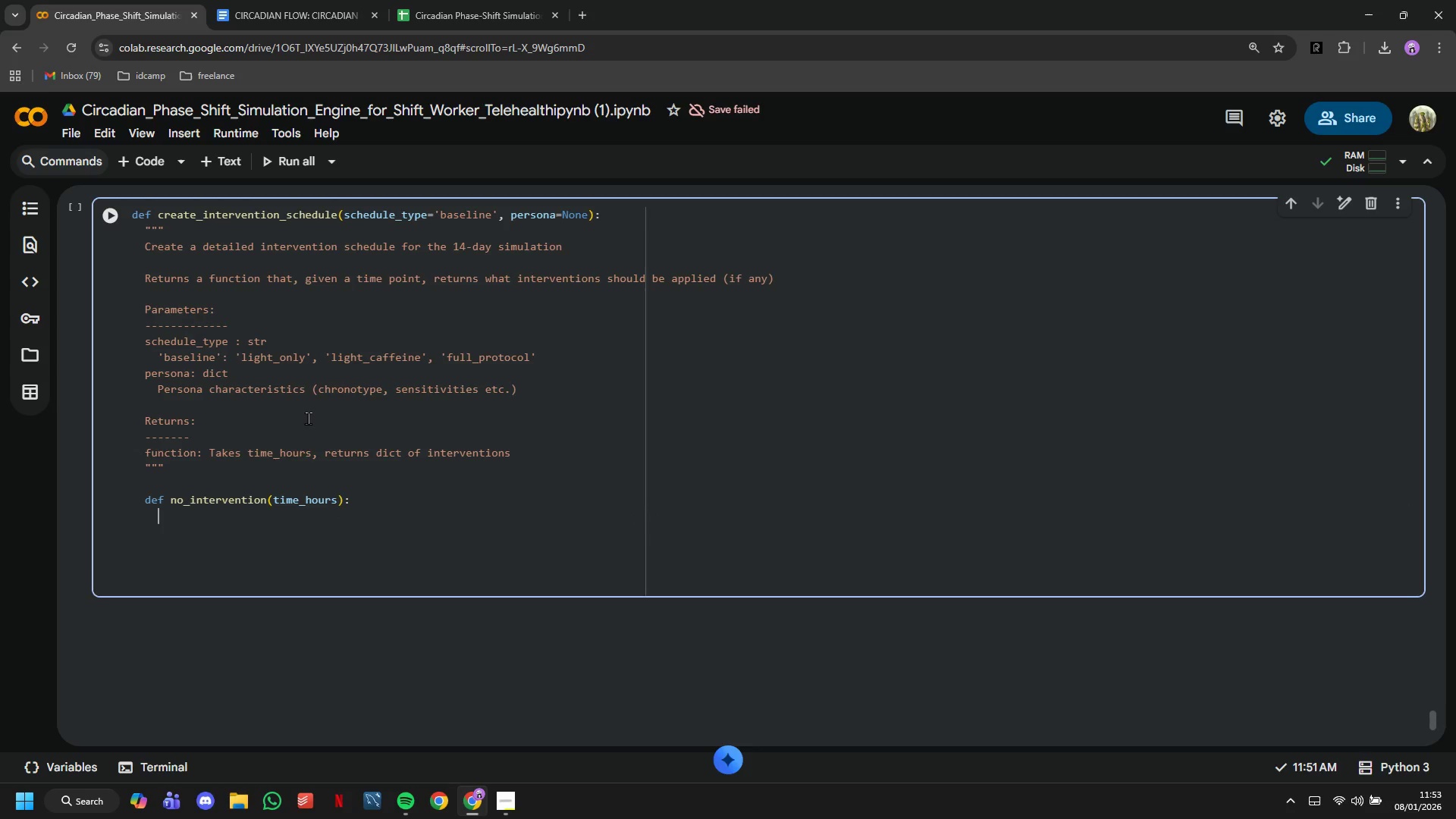 
key(Enter)
 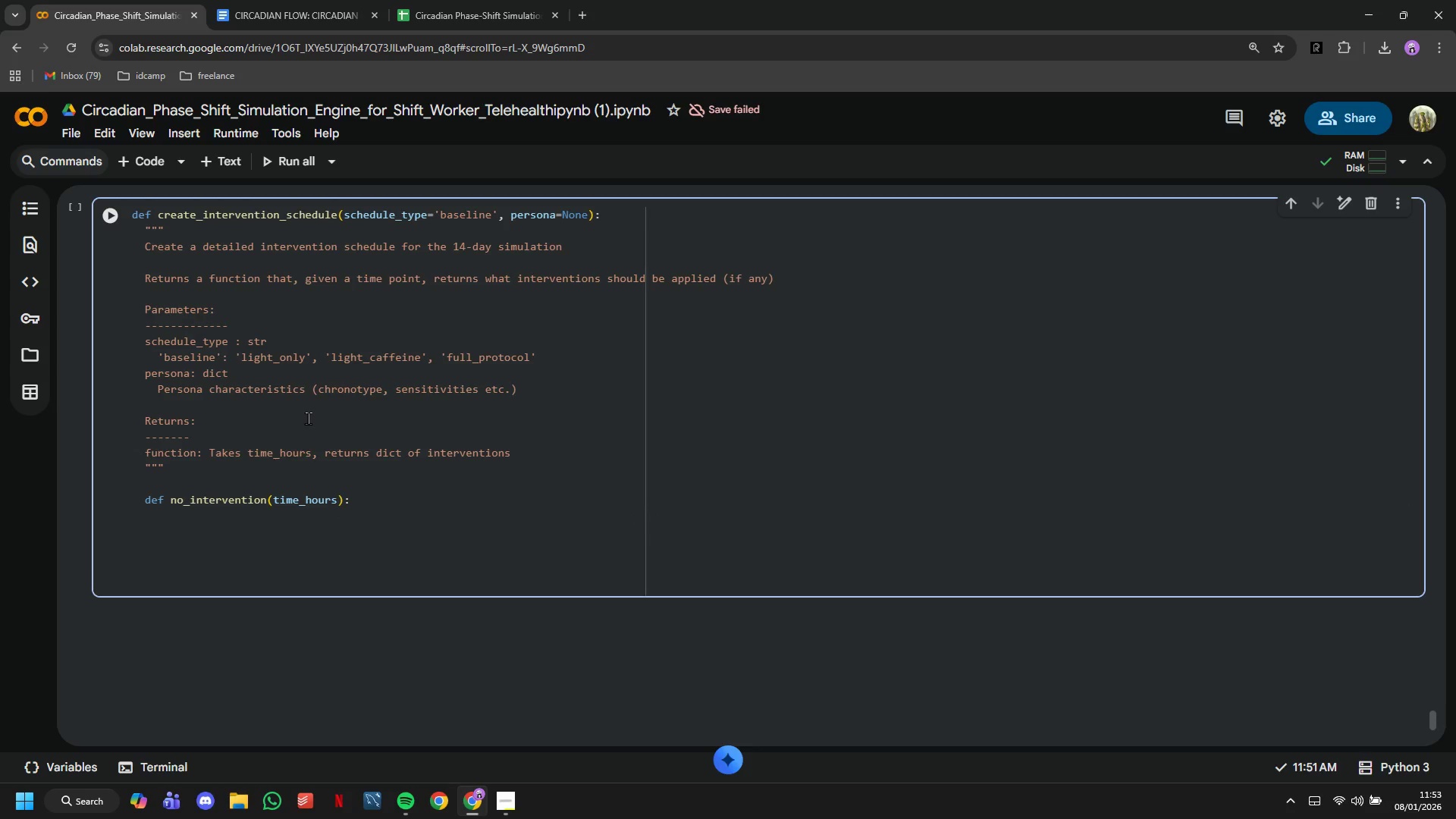 
type("""Baseline: No interventions""")
 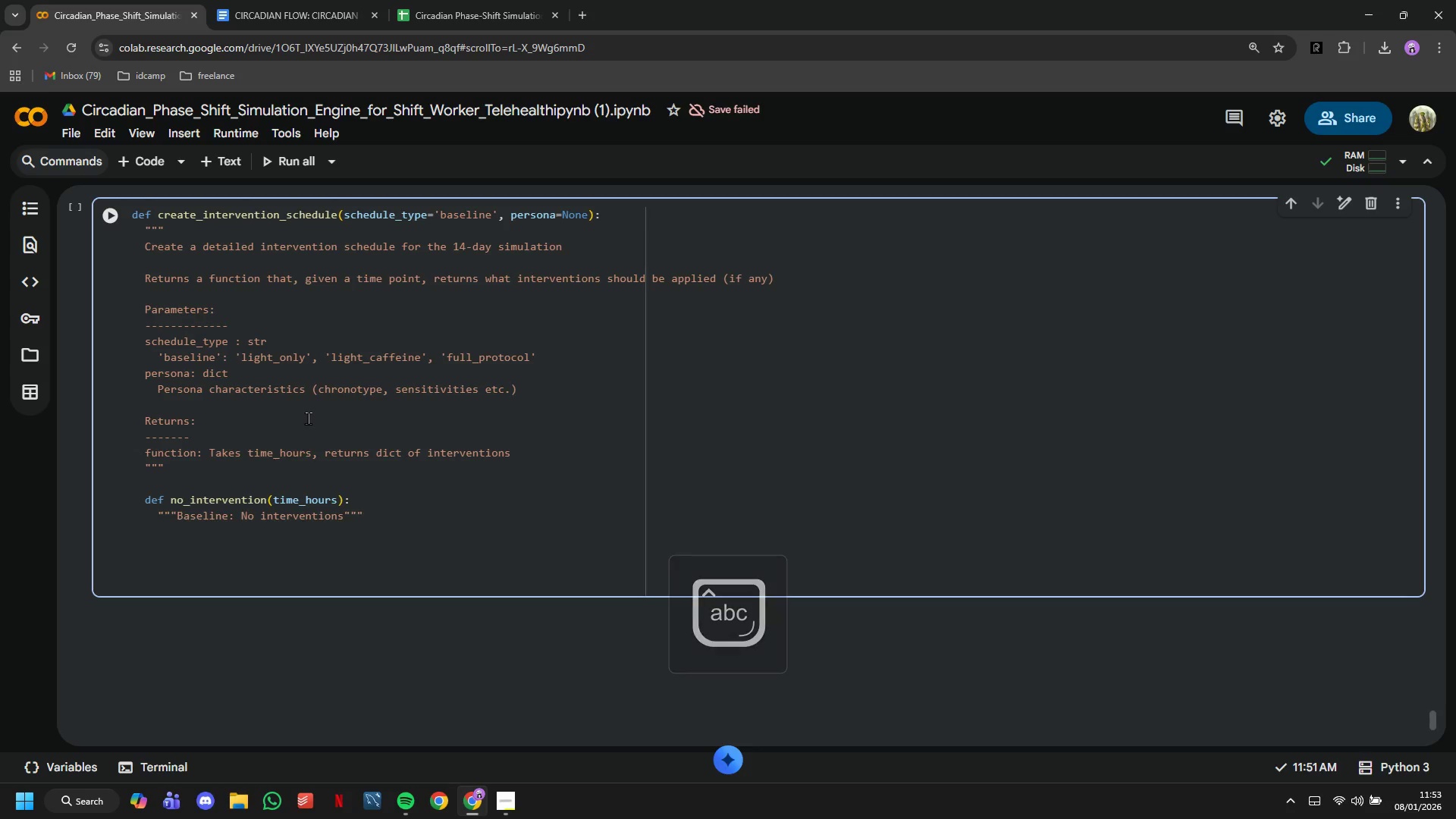 
key(Enter)
 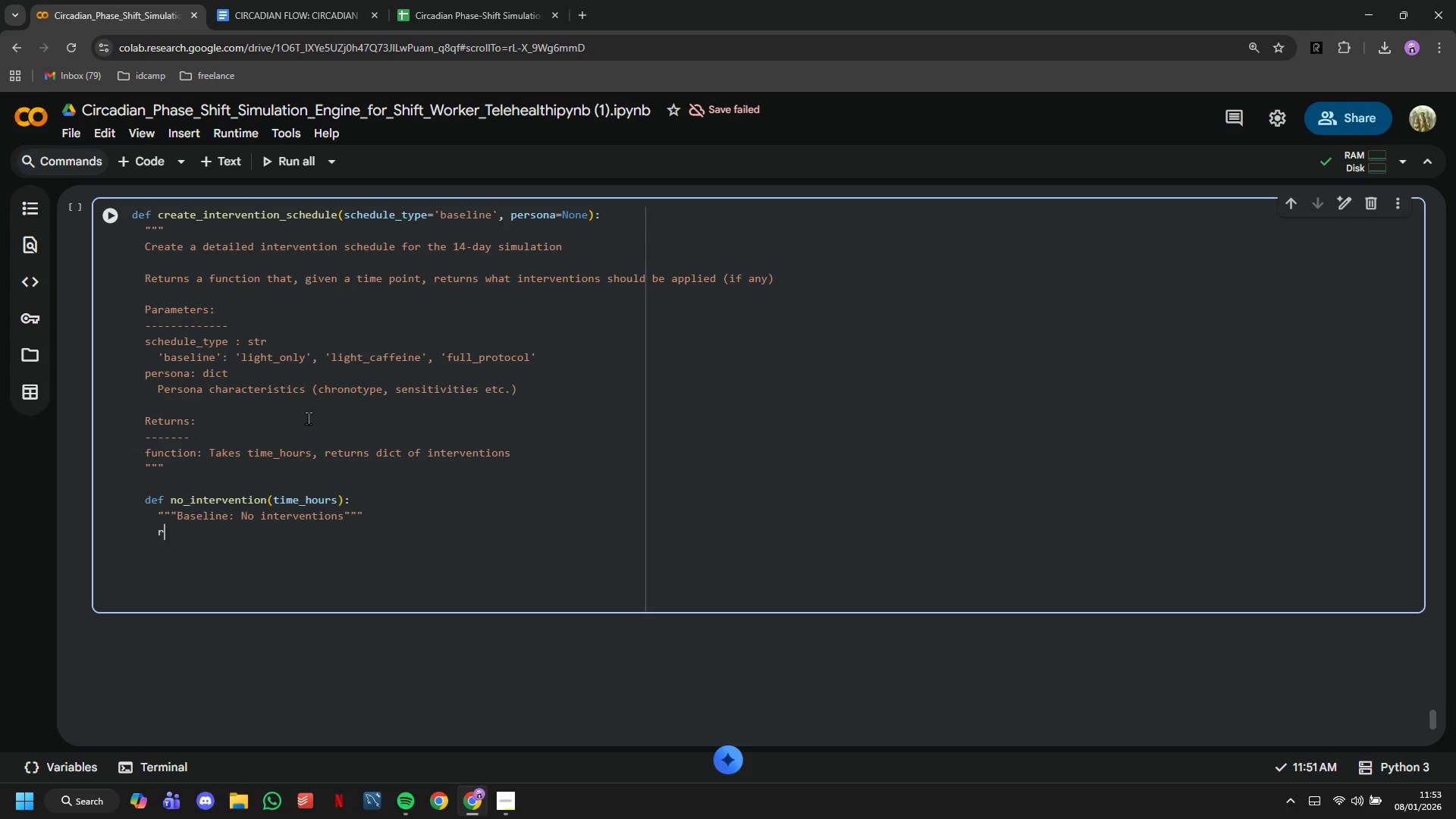 
type(return{')
 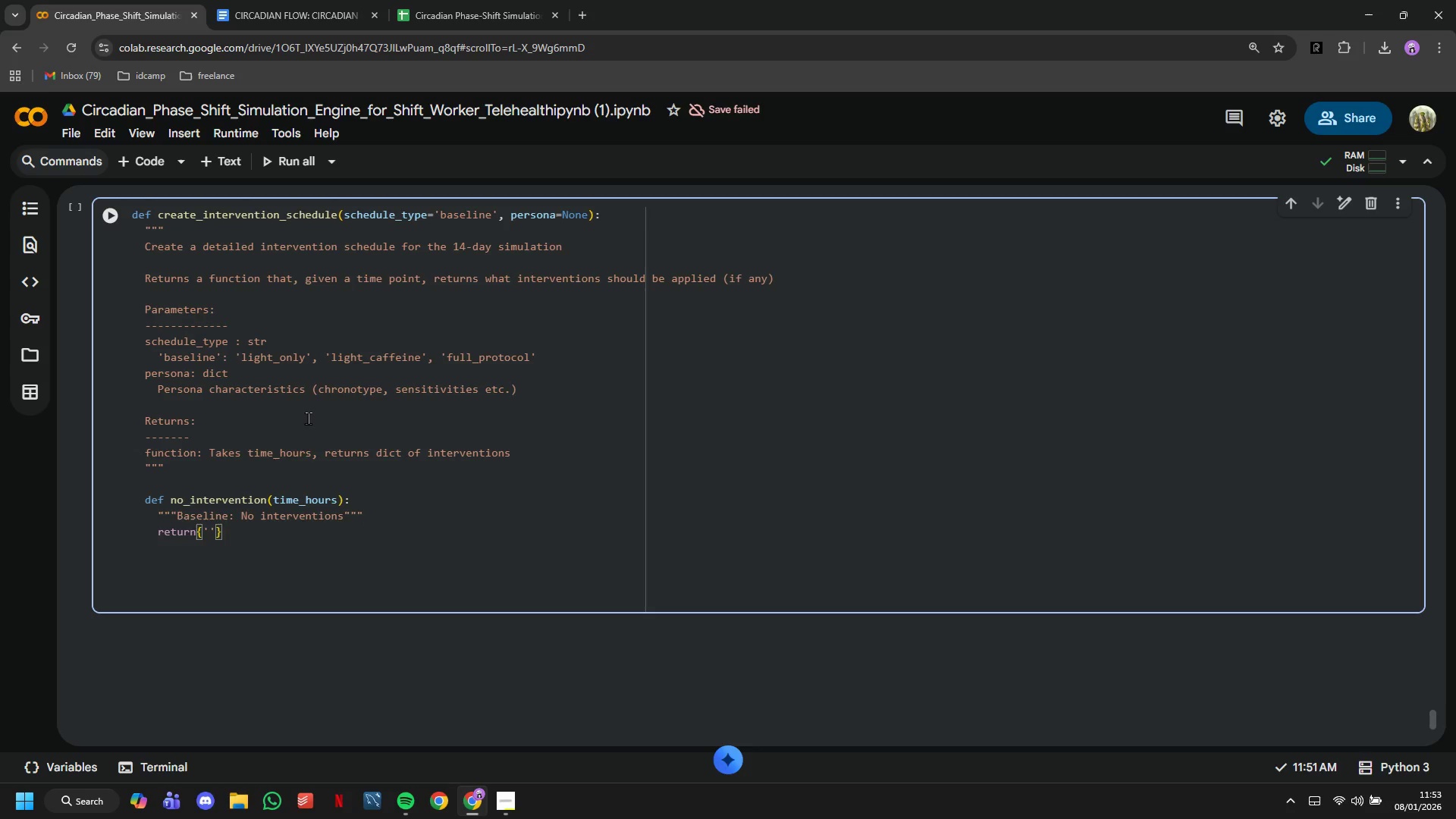 
type(light)
 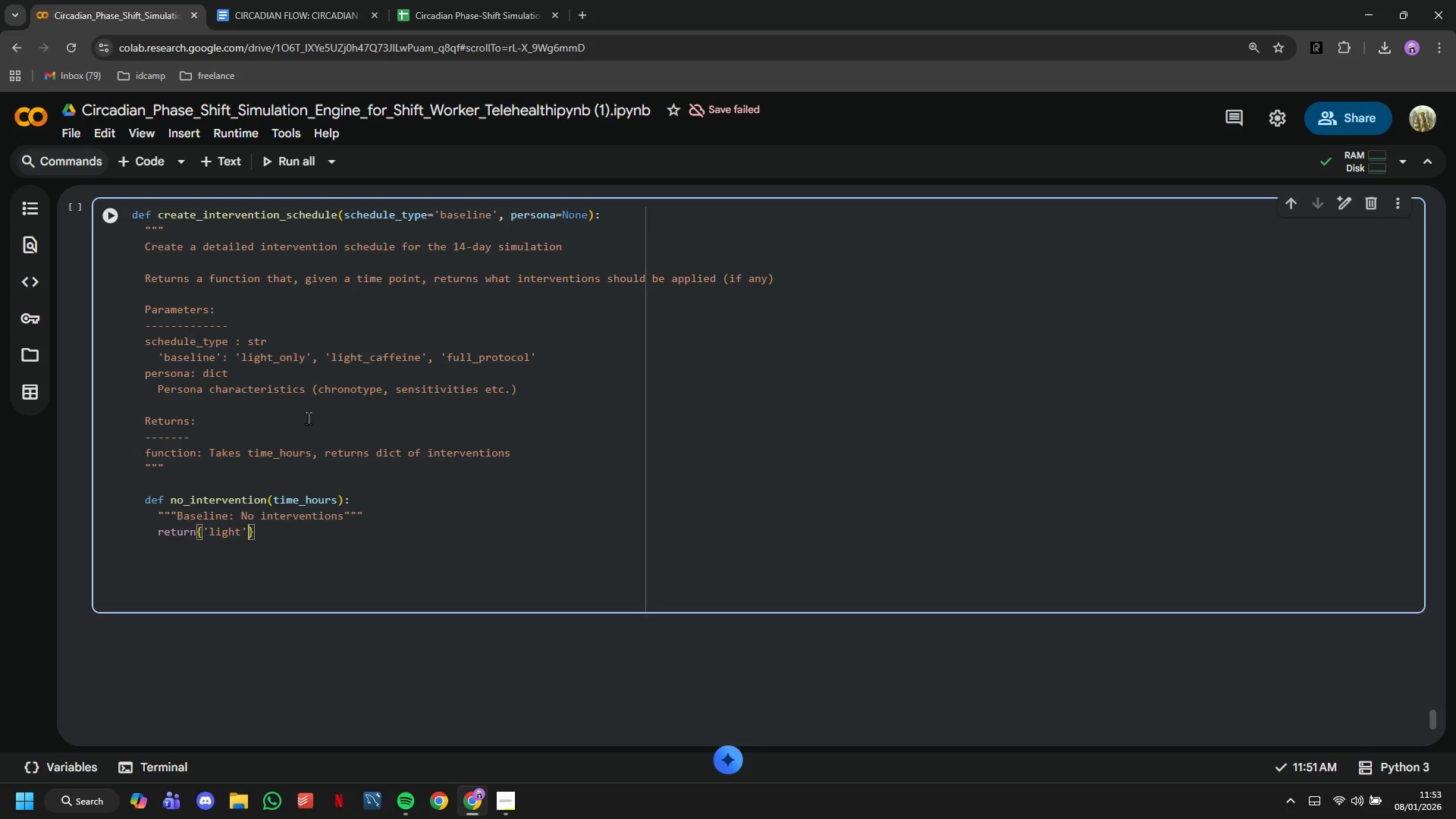 
key(ArrowRight)
 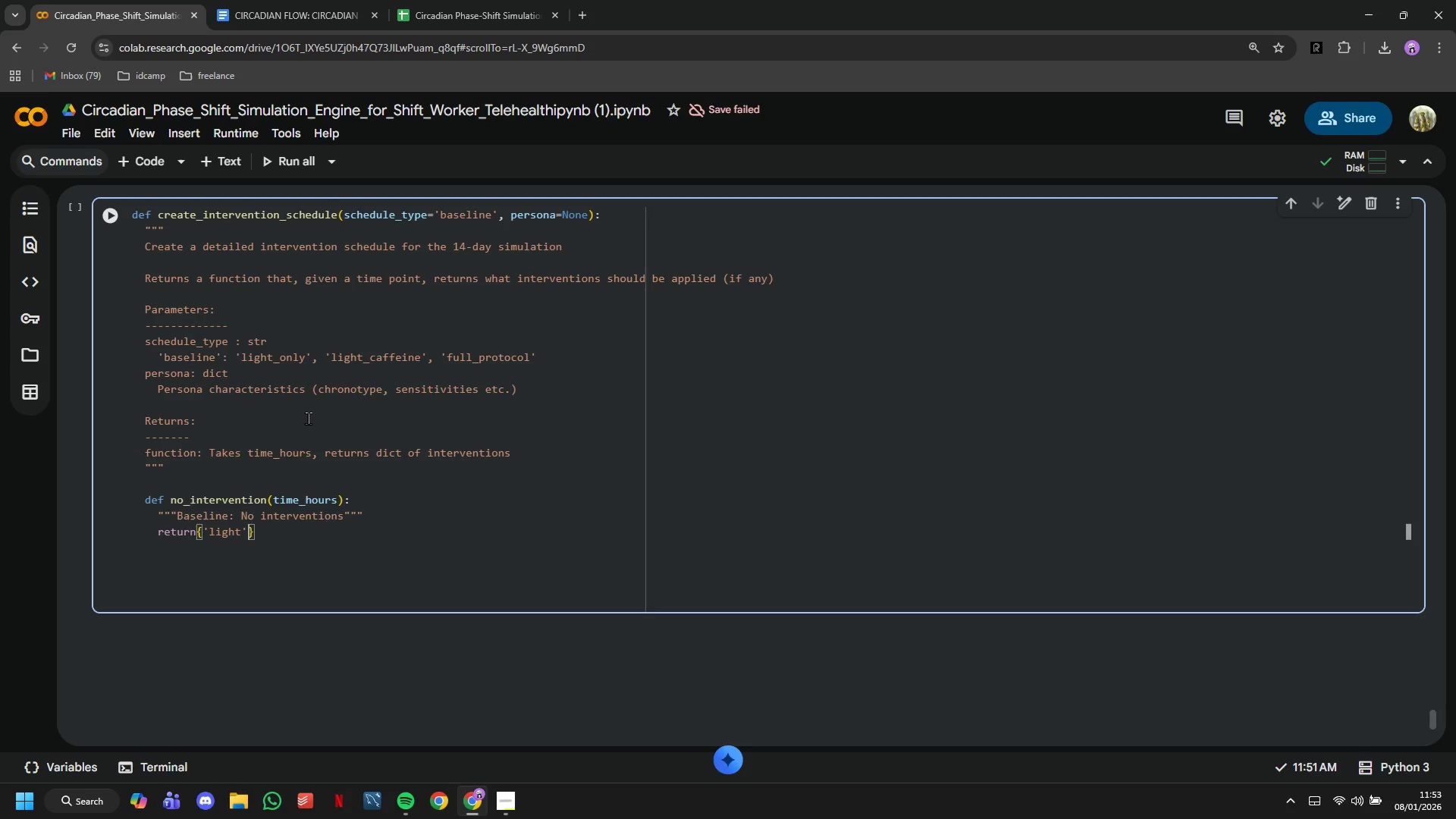 
type(: 0, 'caffeie)
key(Backspace)
type(ne)
 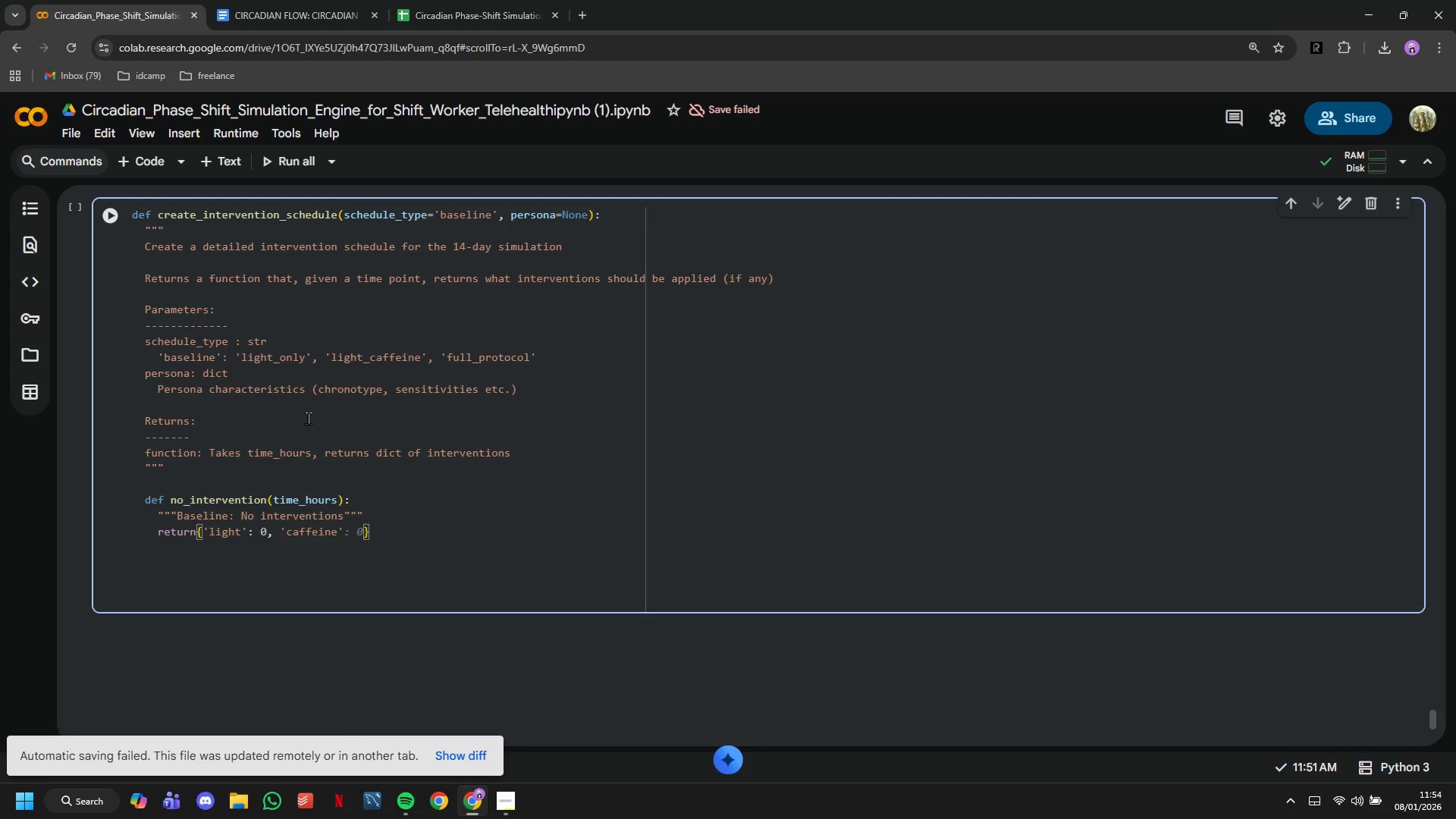 
key(ArrowRight)
 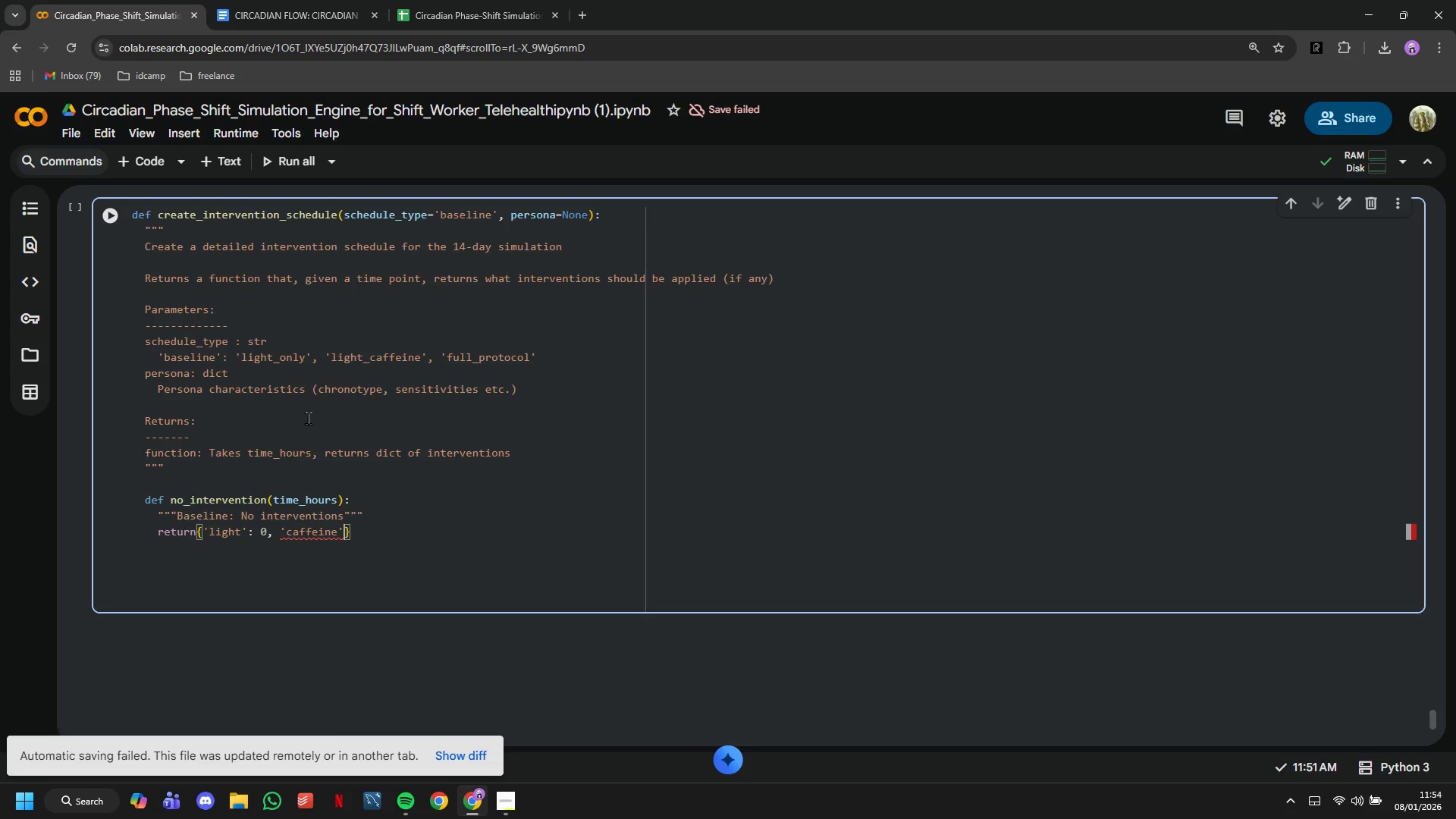 
key(Shift+Semicolon)
 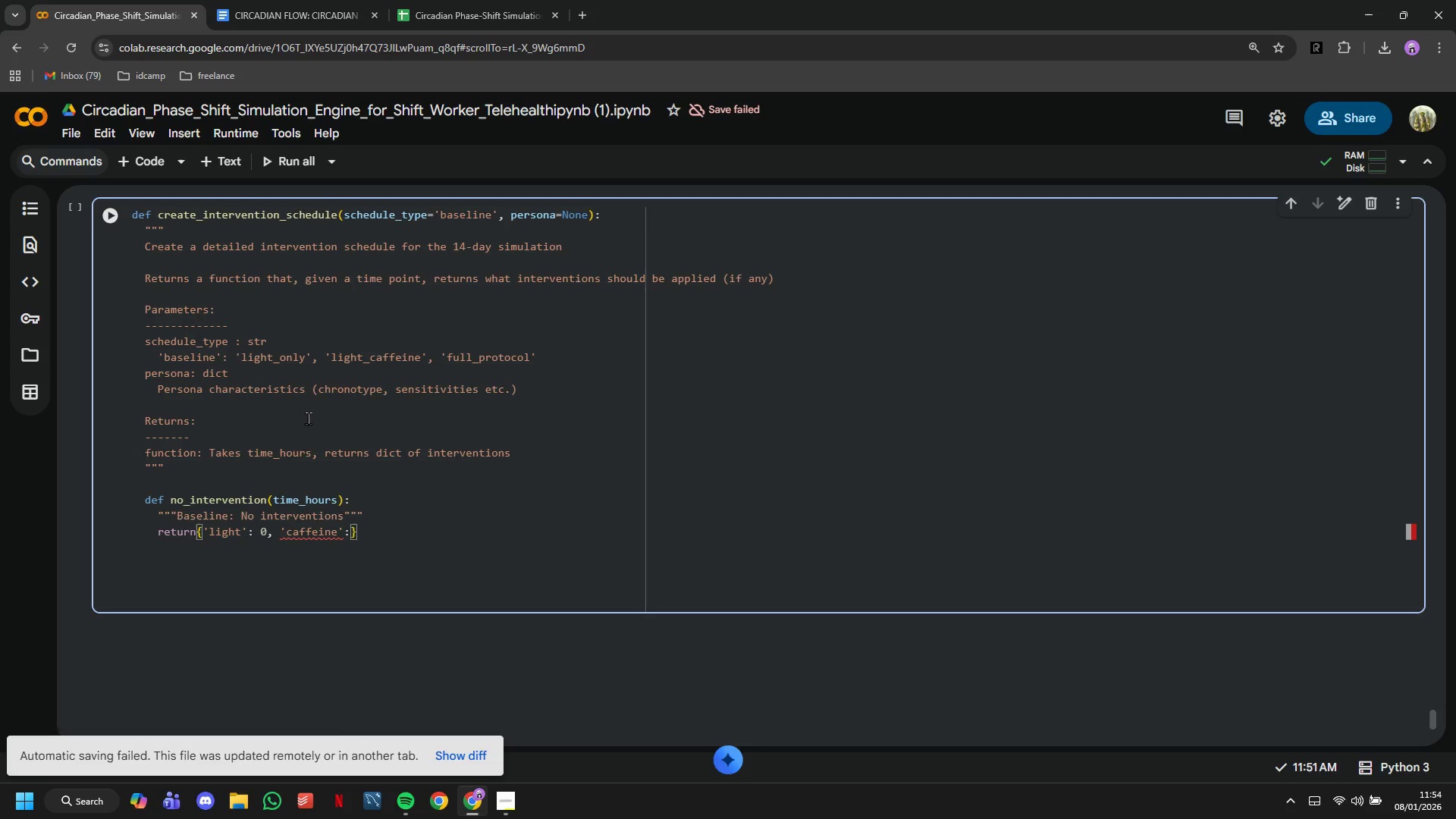 
key(Space)
 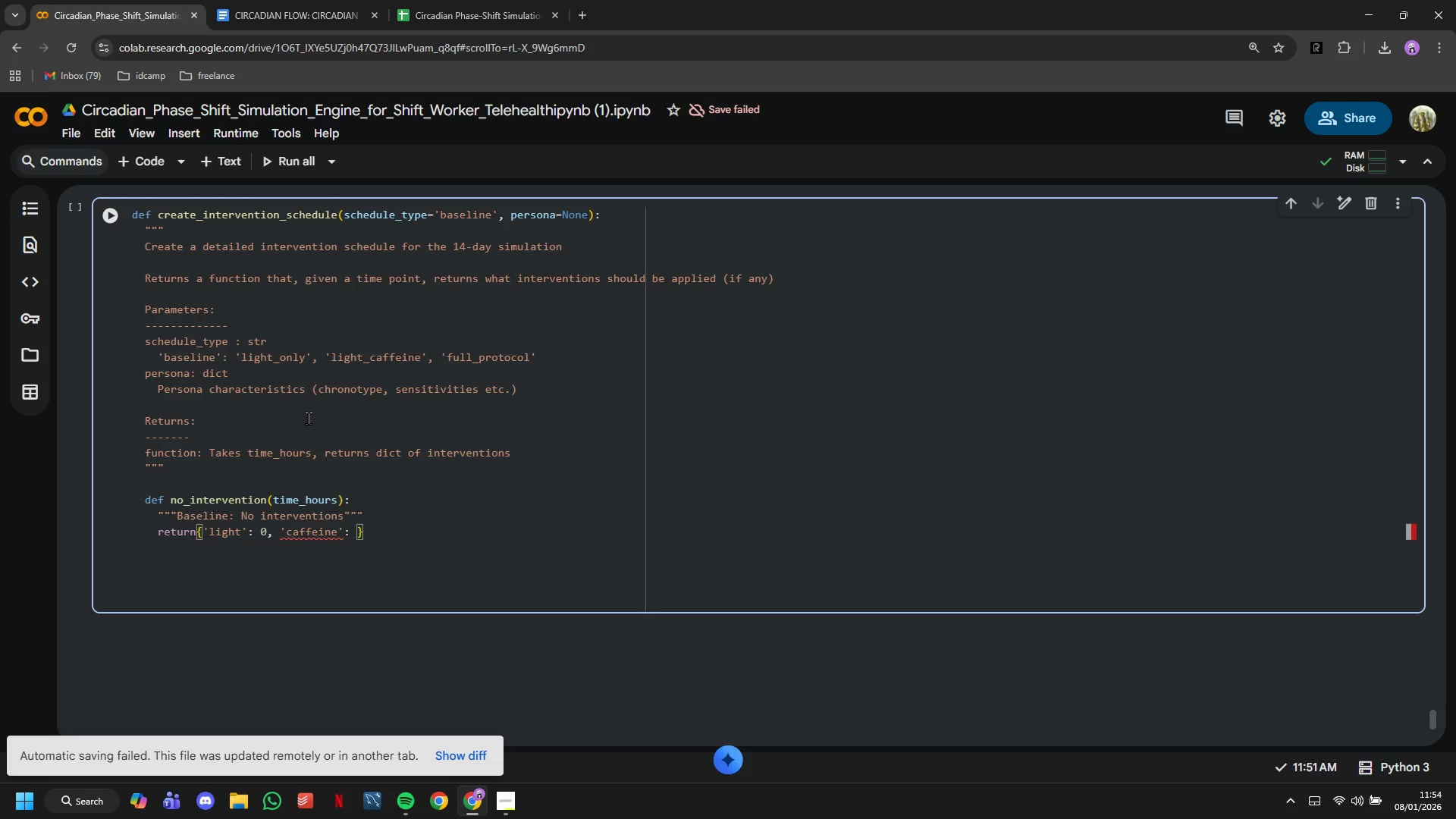 
key(0)
 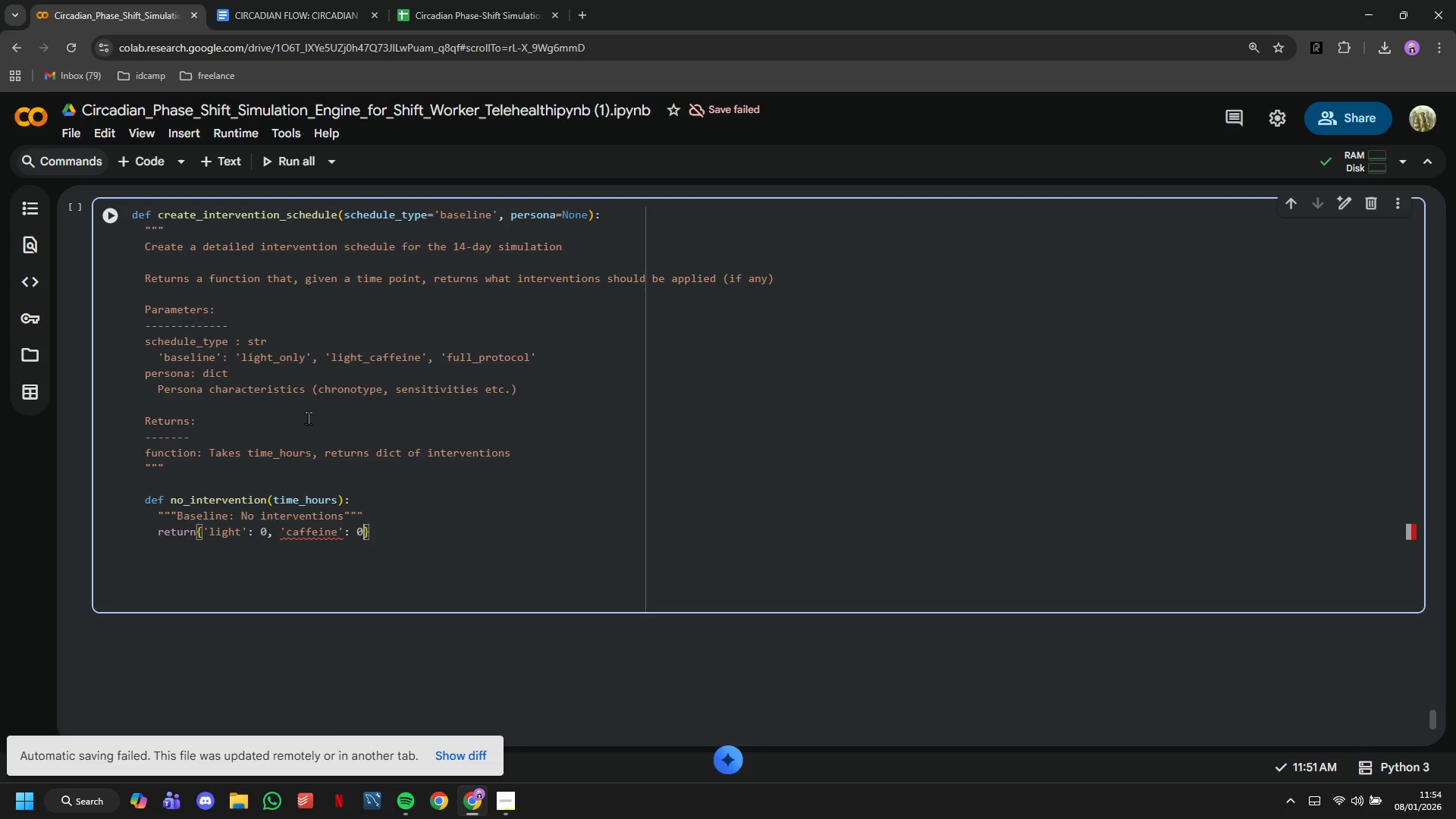 
key(Space)
 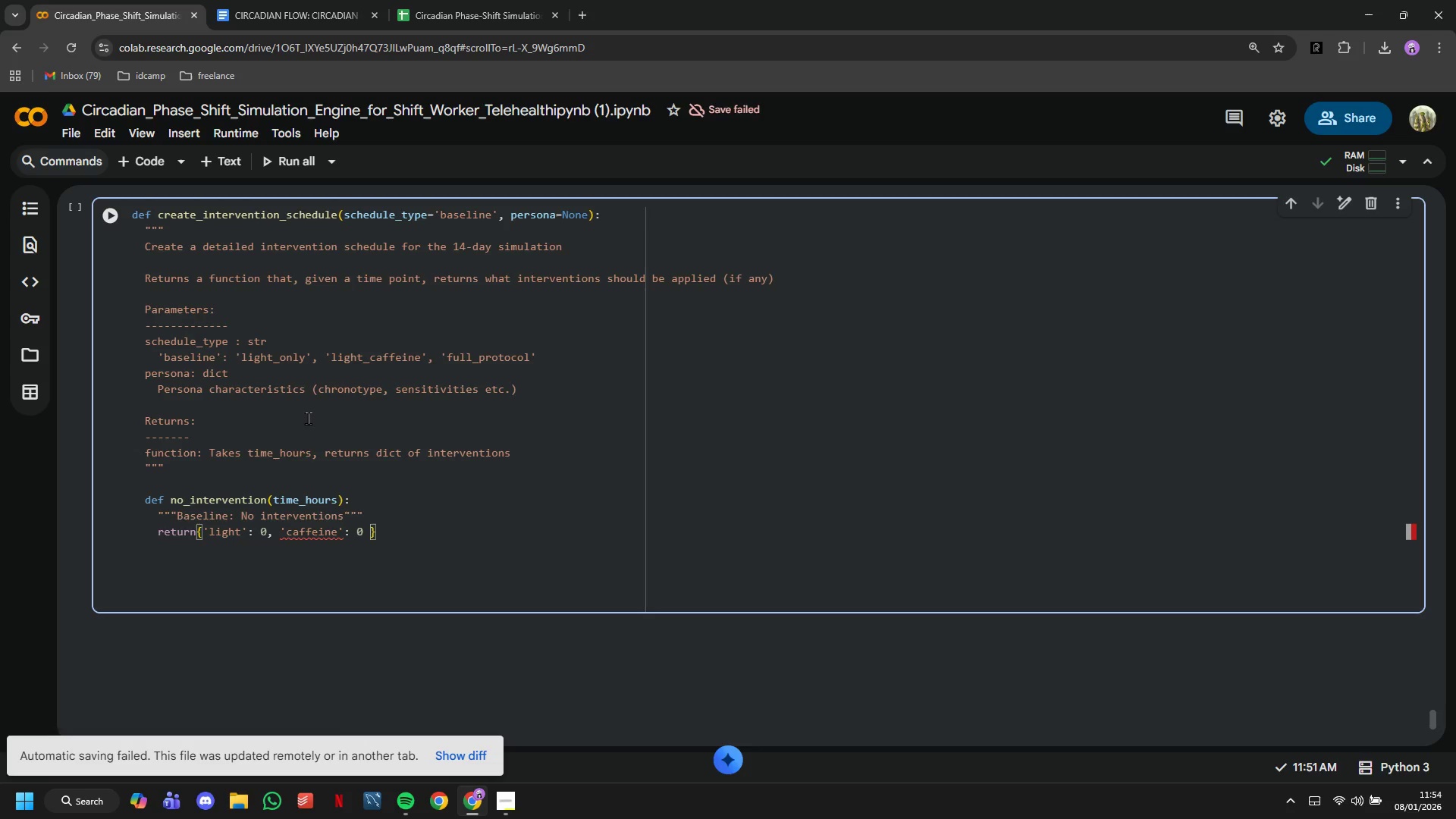 
key(Backspace)
 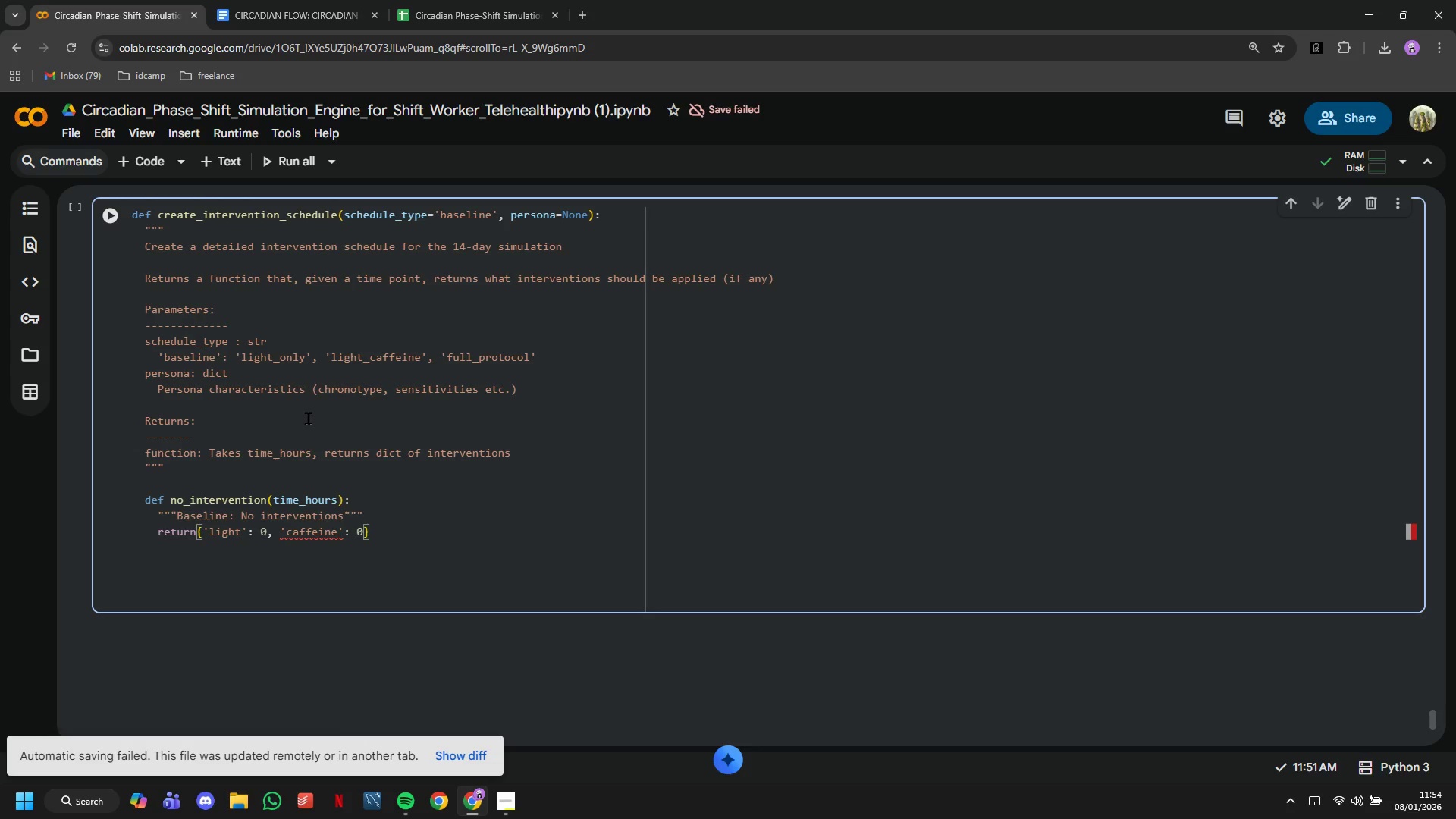 
key(ArrowRight)
 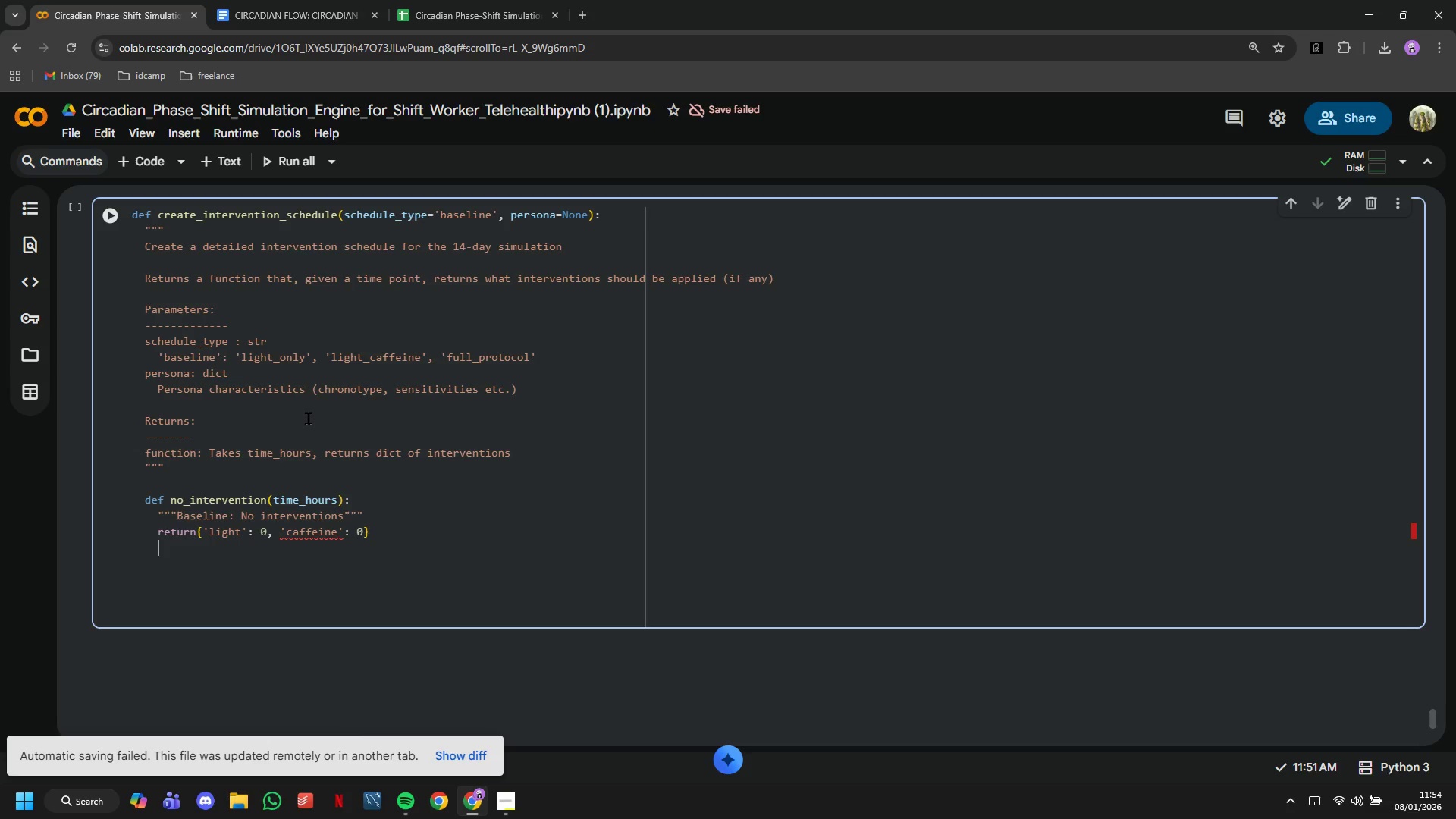 
key(Enter)
 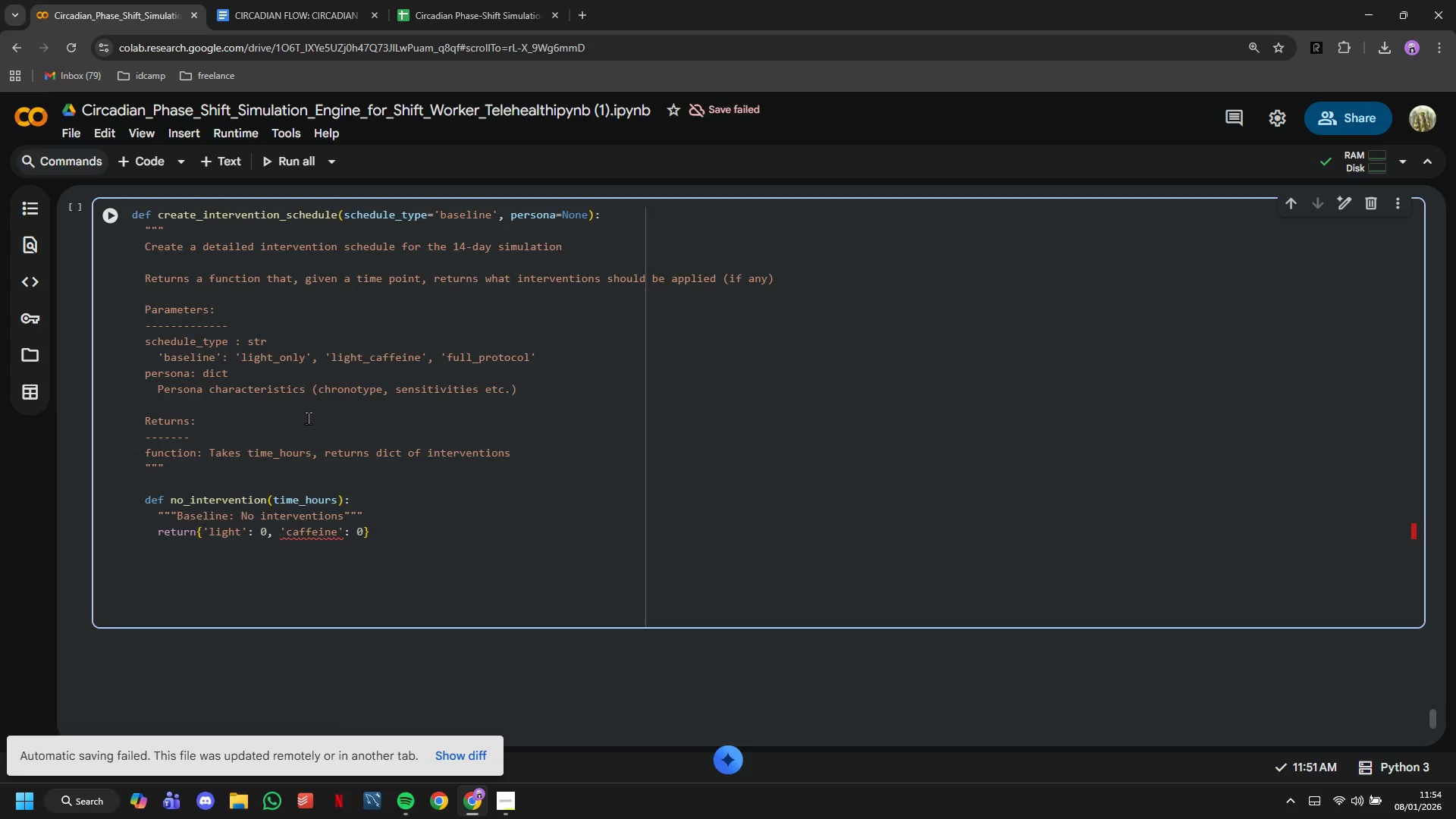 
key(Enter)
 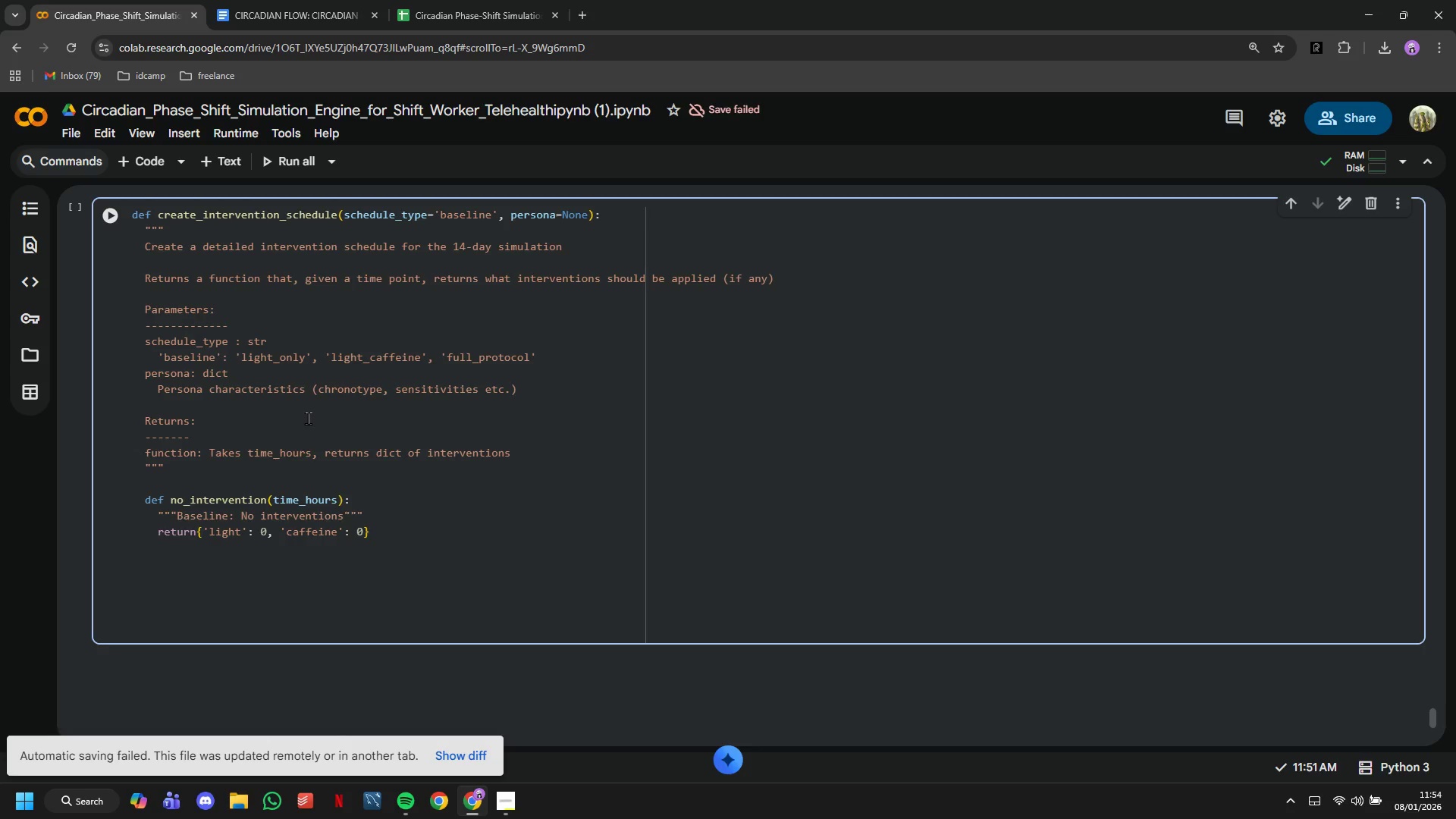 
key(Backspace)
type(def light_oo)
key(Backspace)
type(nly_schedule(time_hours)
 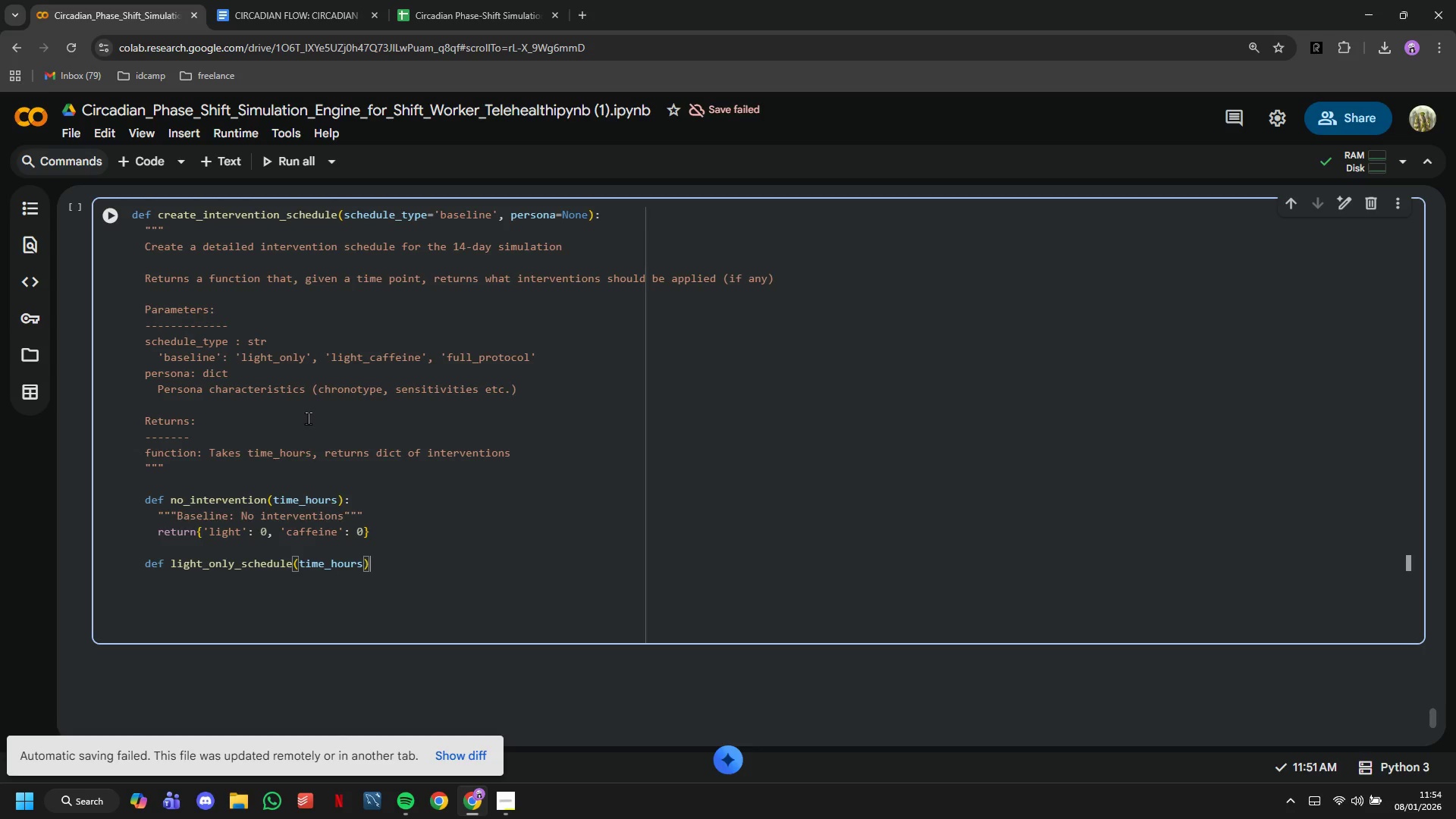 
 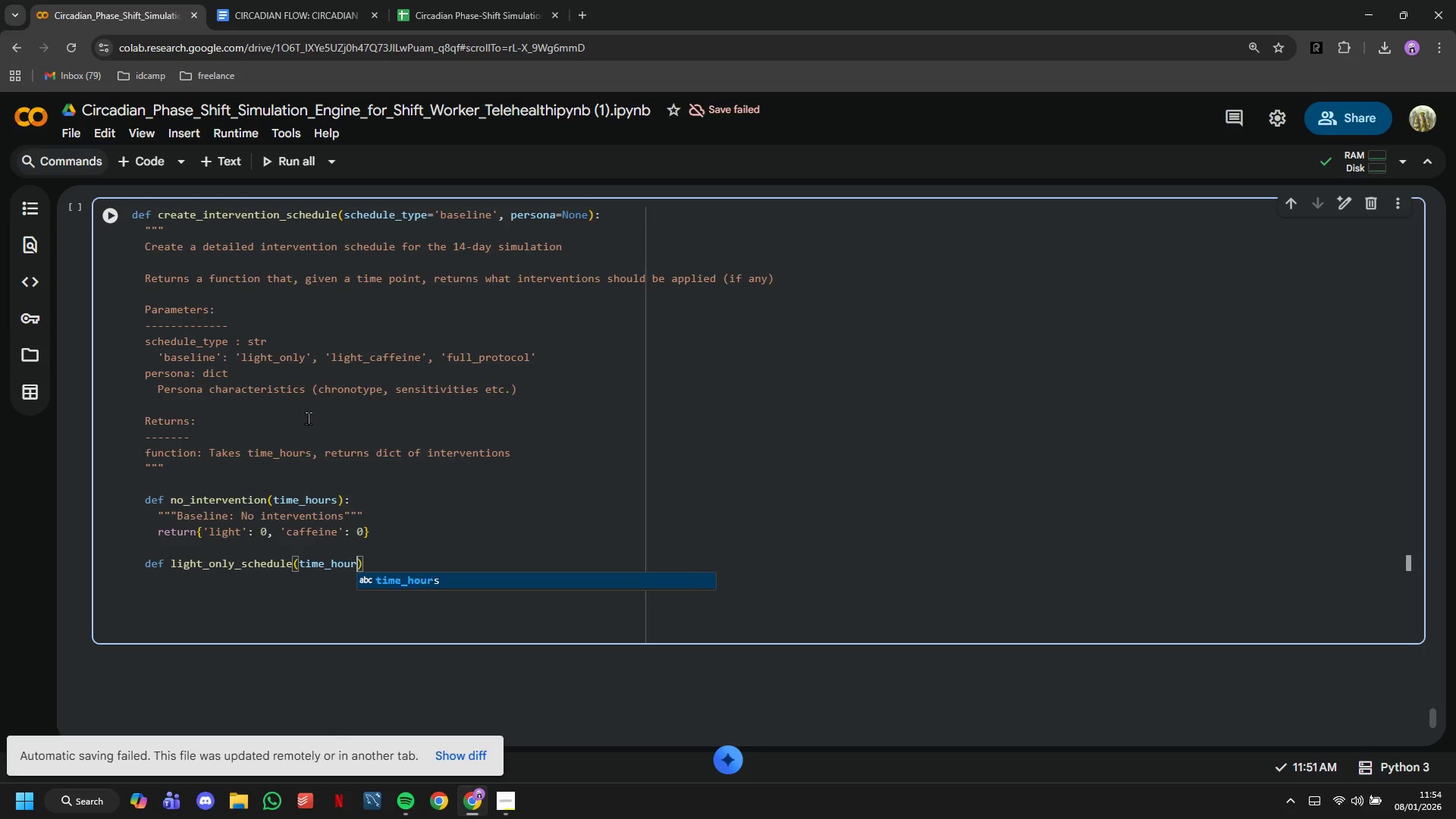 
key(ArrowRight)
 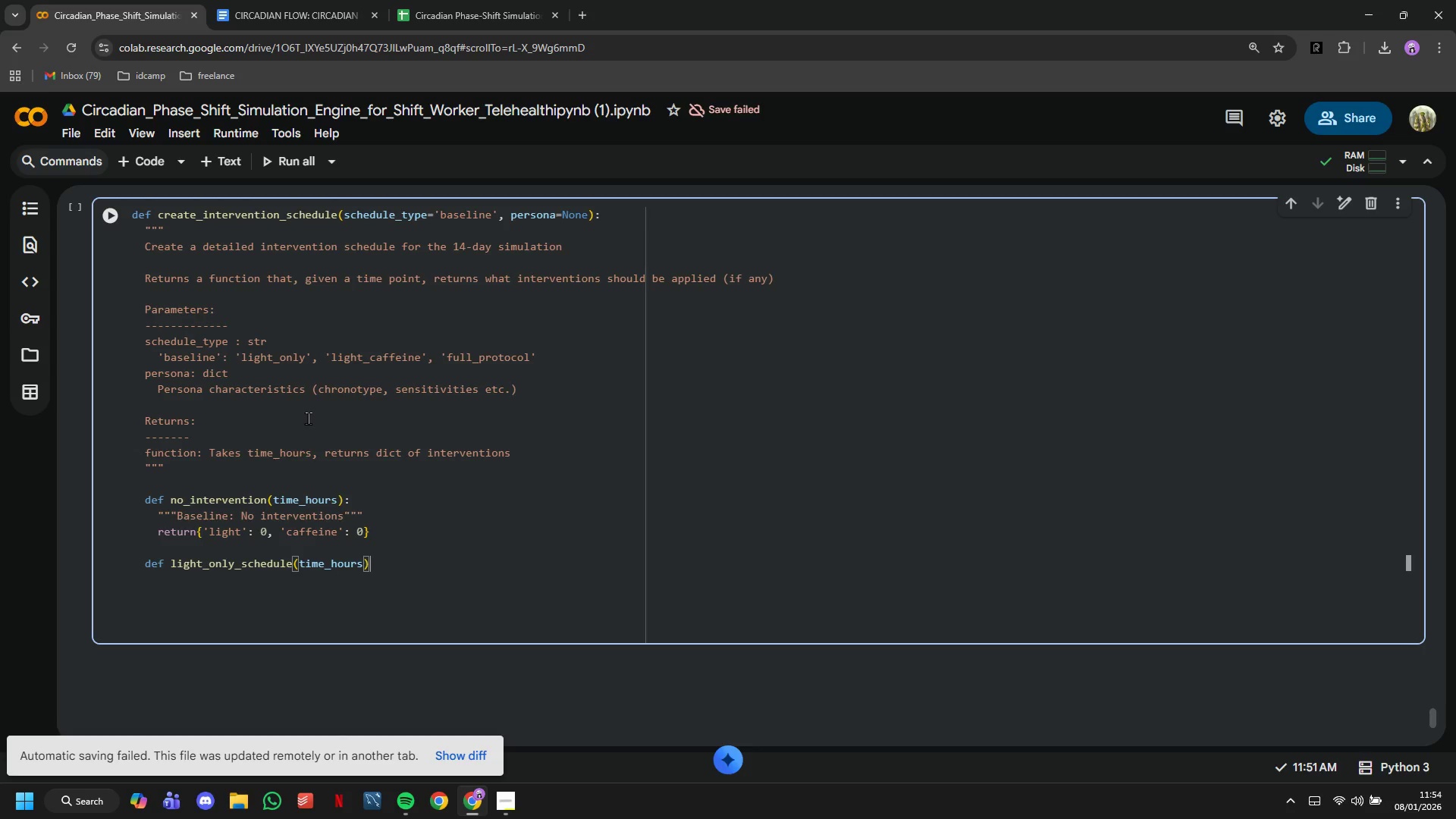 
key(Shift+Semicolon)
 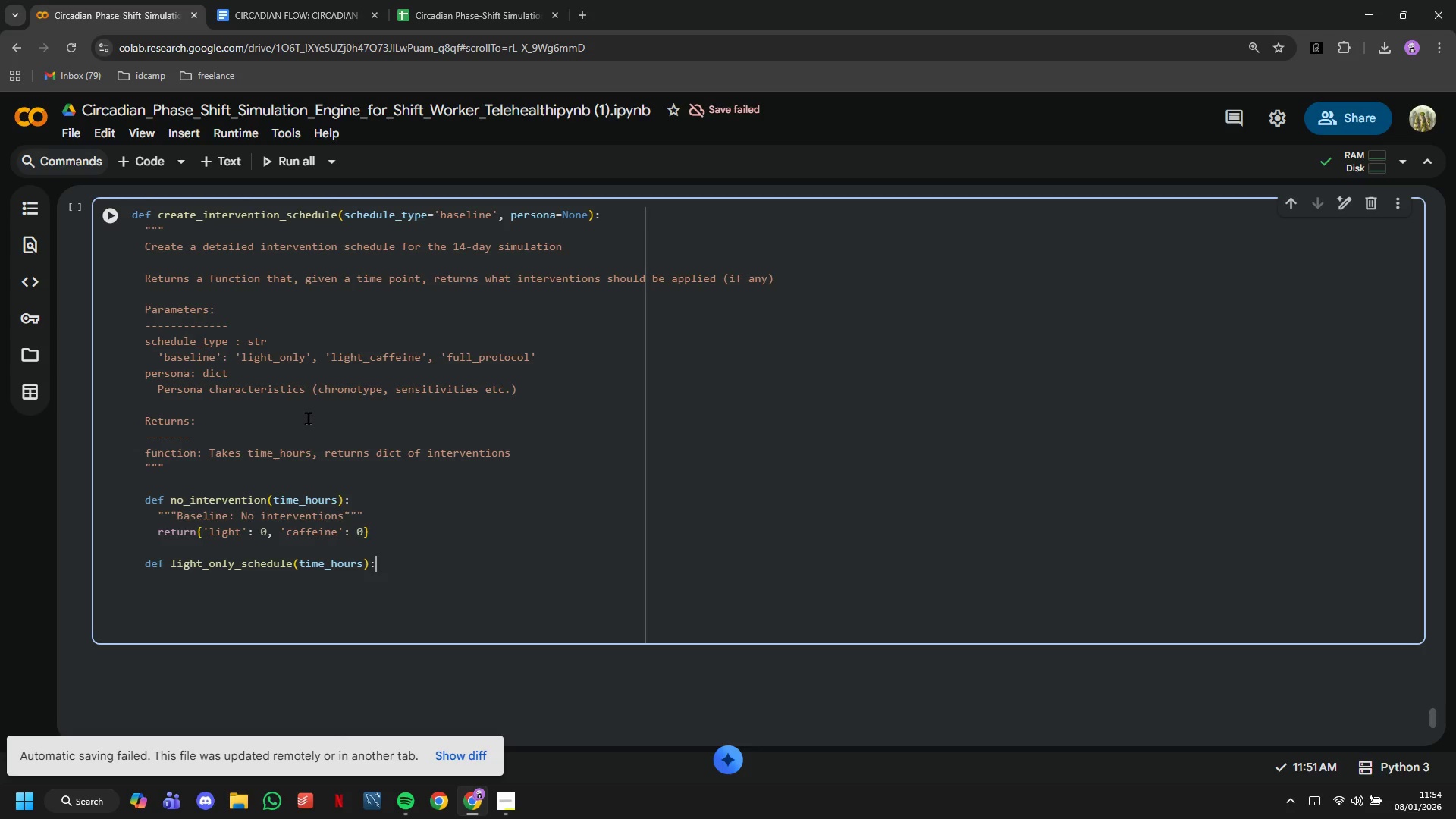 
wait(19.2)
 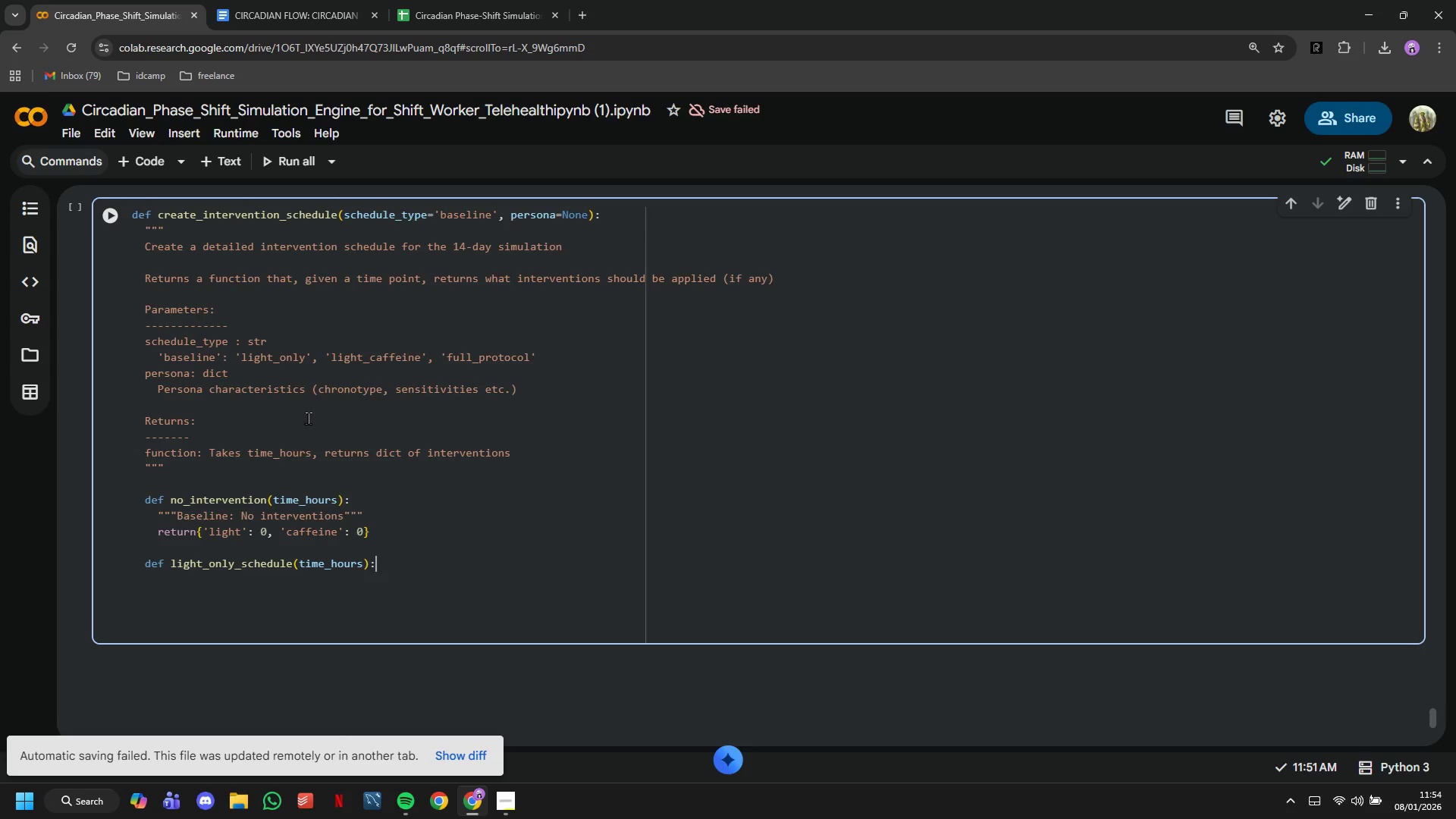 
key(Enter)
 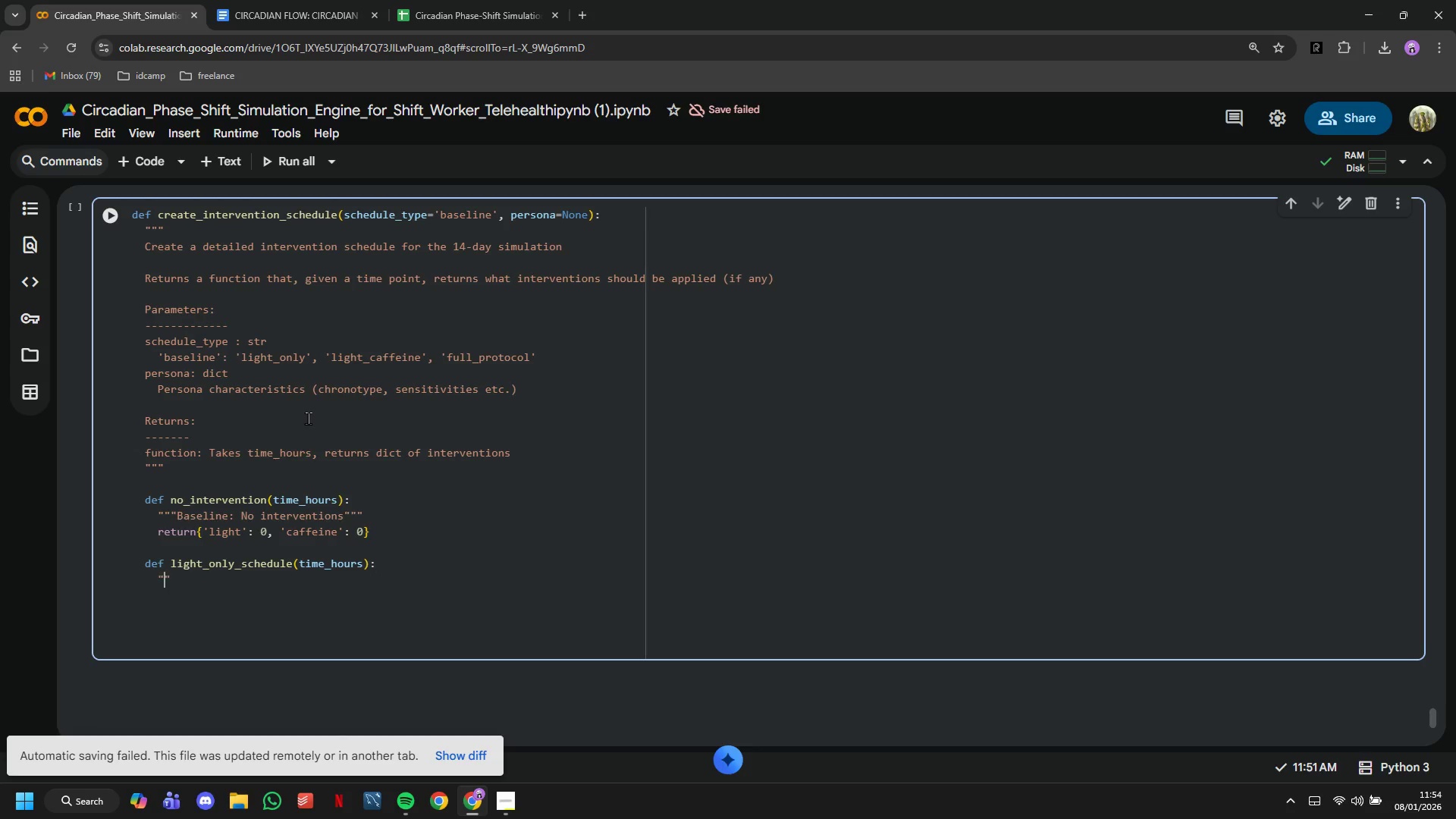 
key(Shift+Quote)
 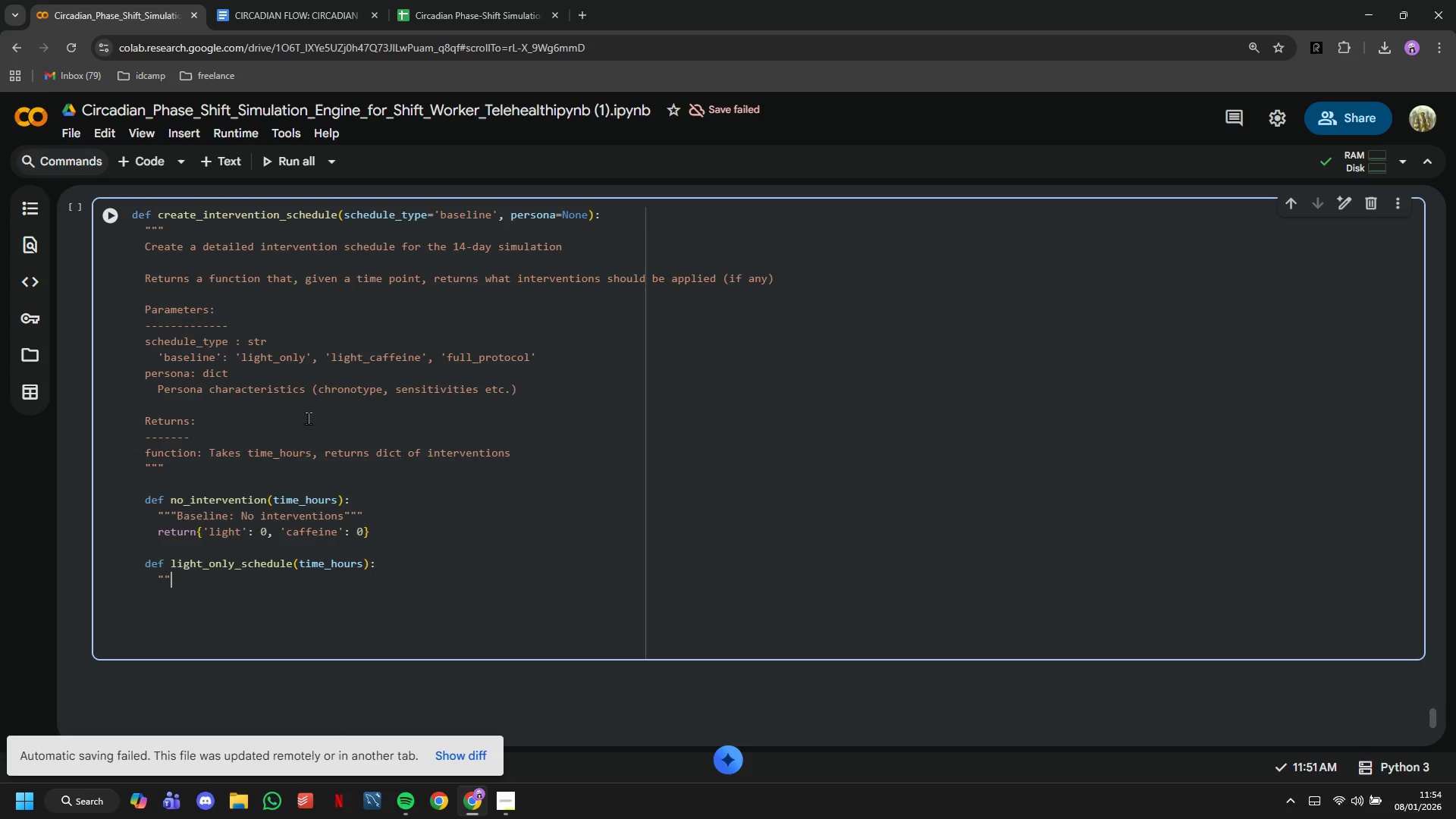 
key(Shift+Quote)
 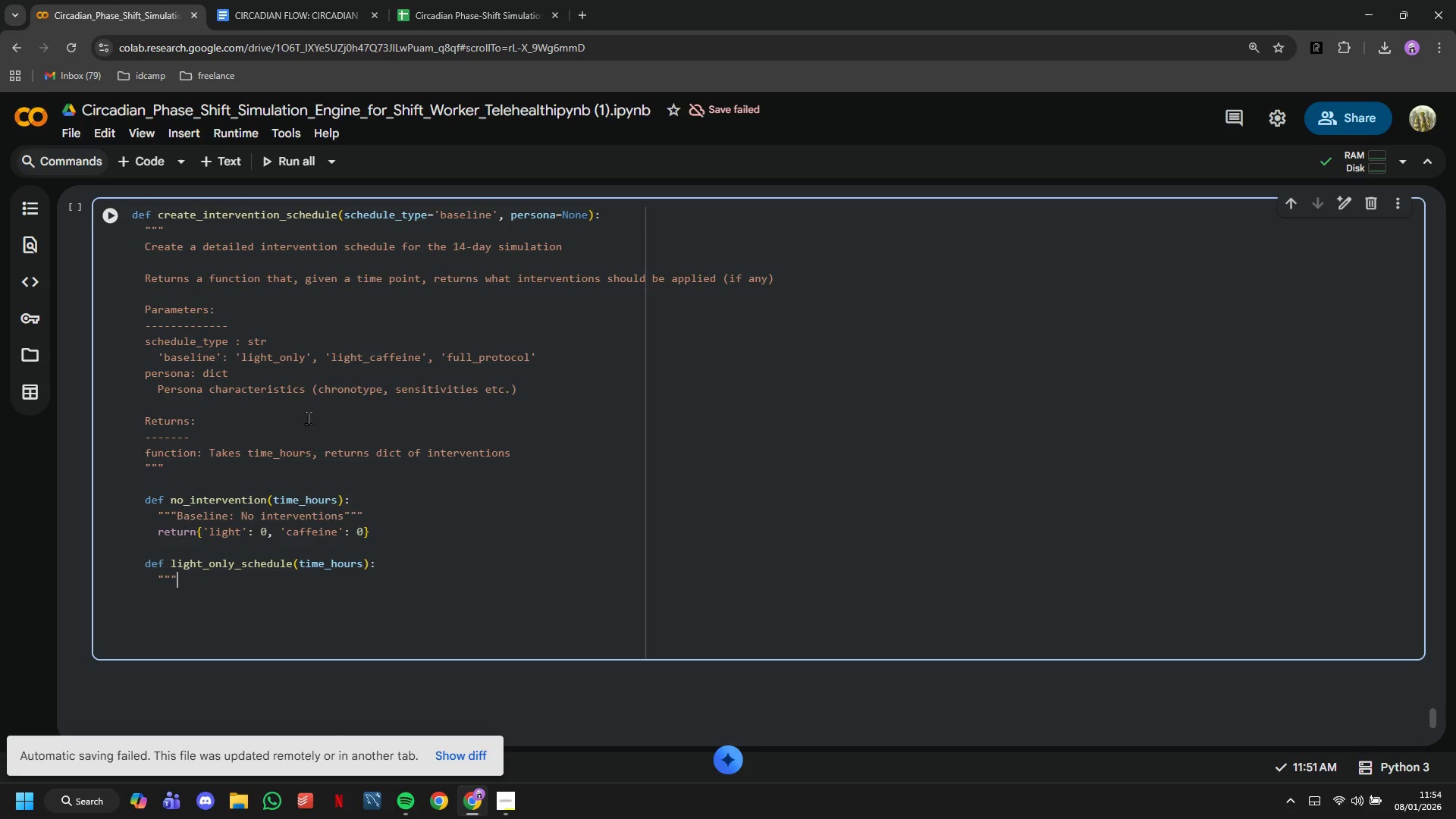 
key(Shift+Quote)
 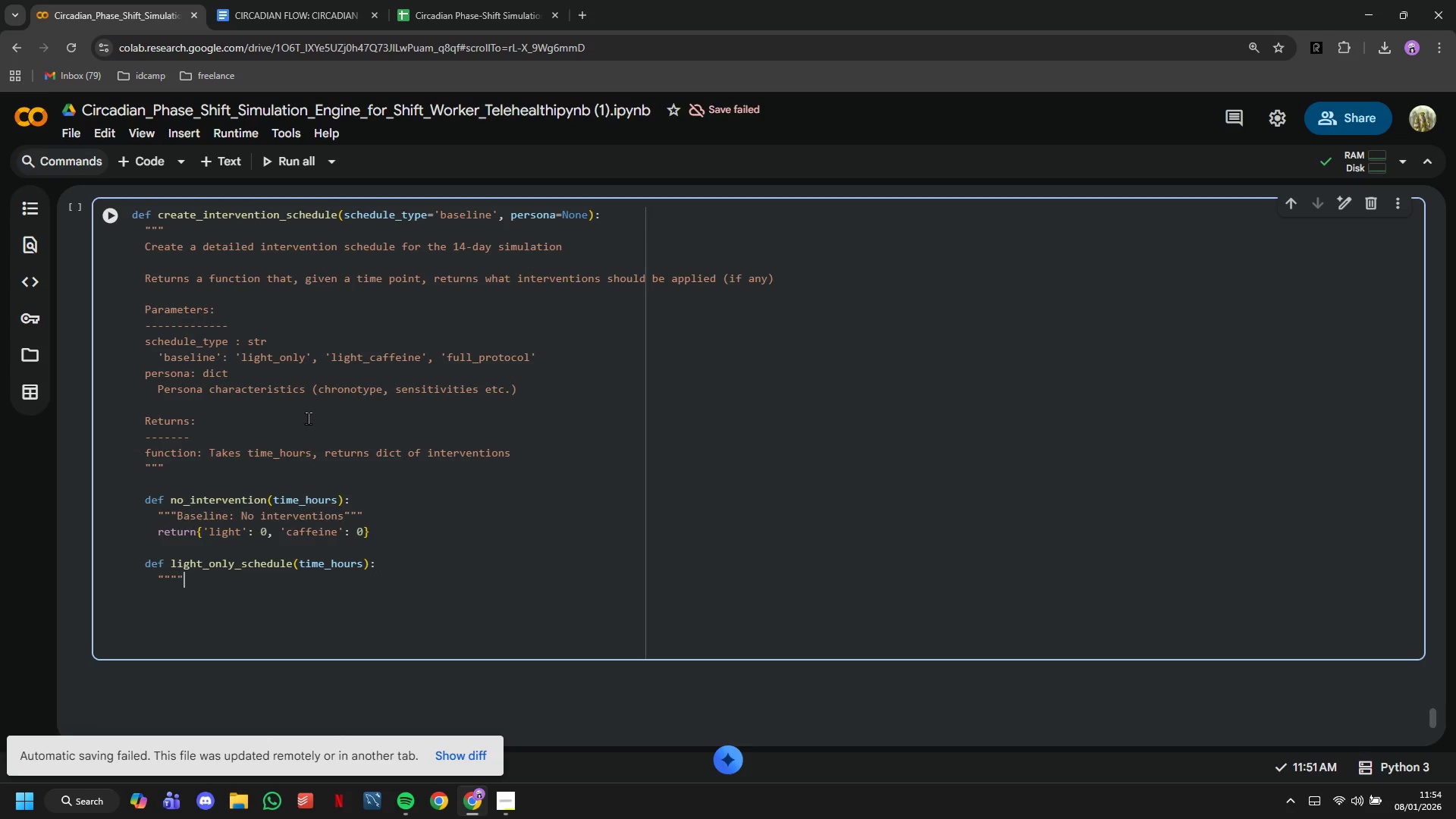 
key(Shift+Quote)
 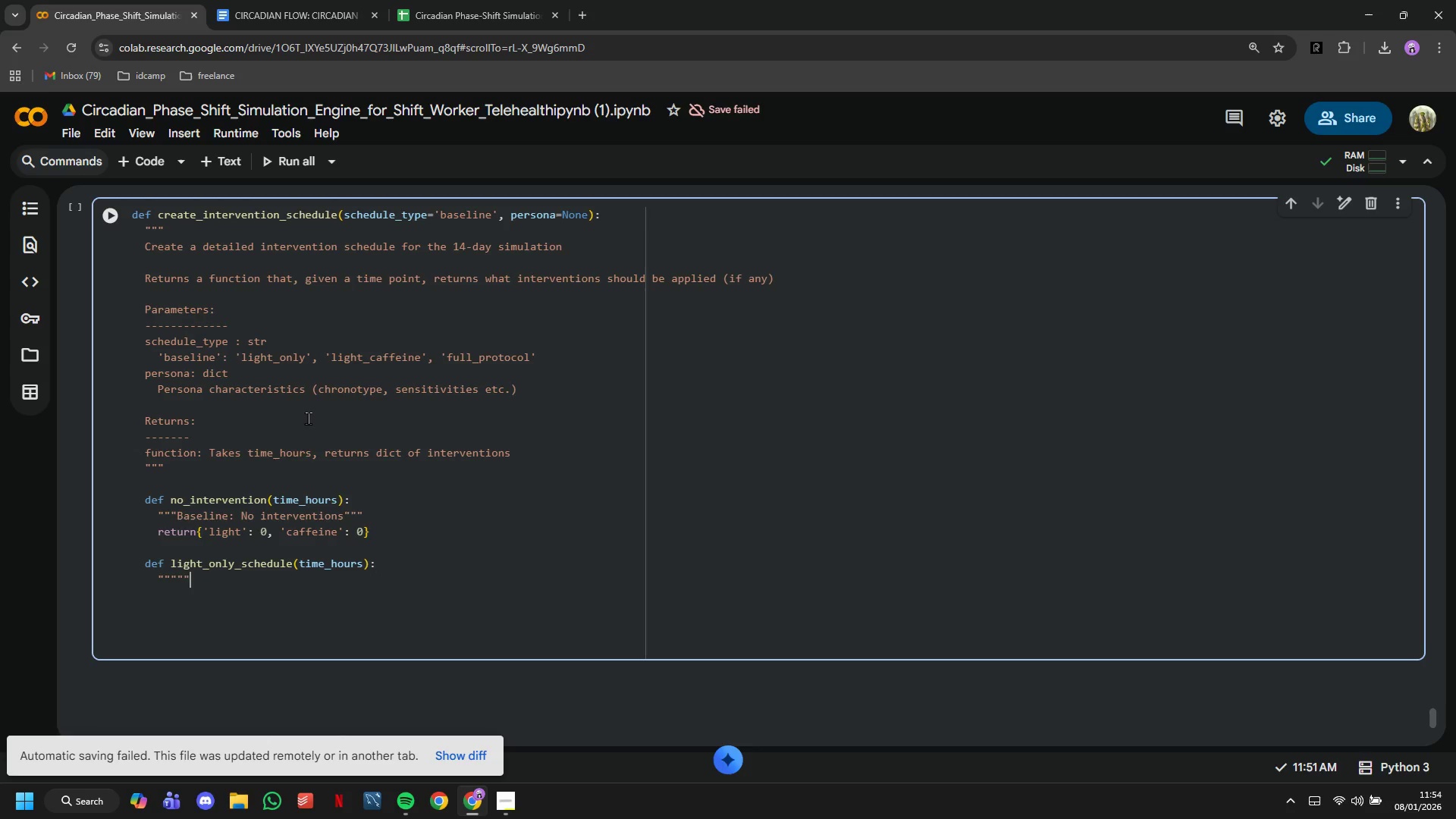 
key(Shift+Quote)
 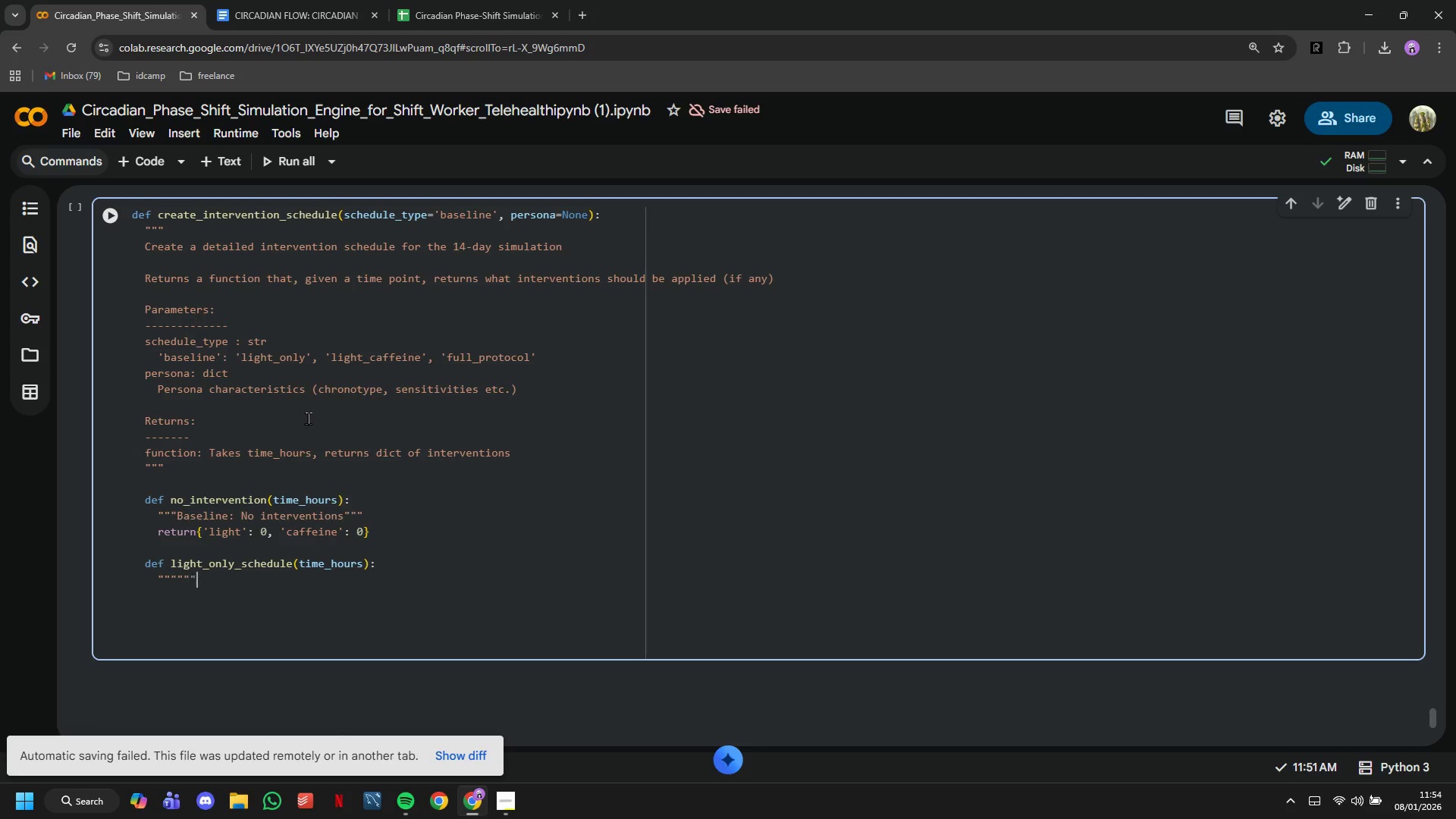 
key(Shift+Quote)
 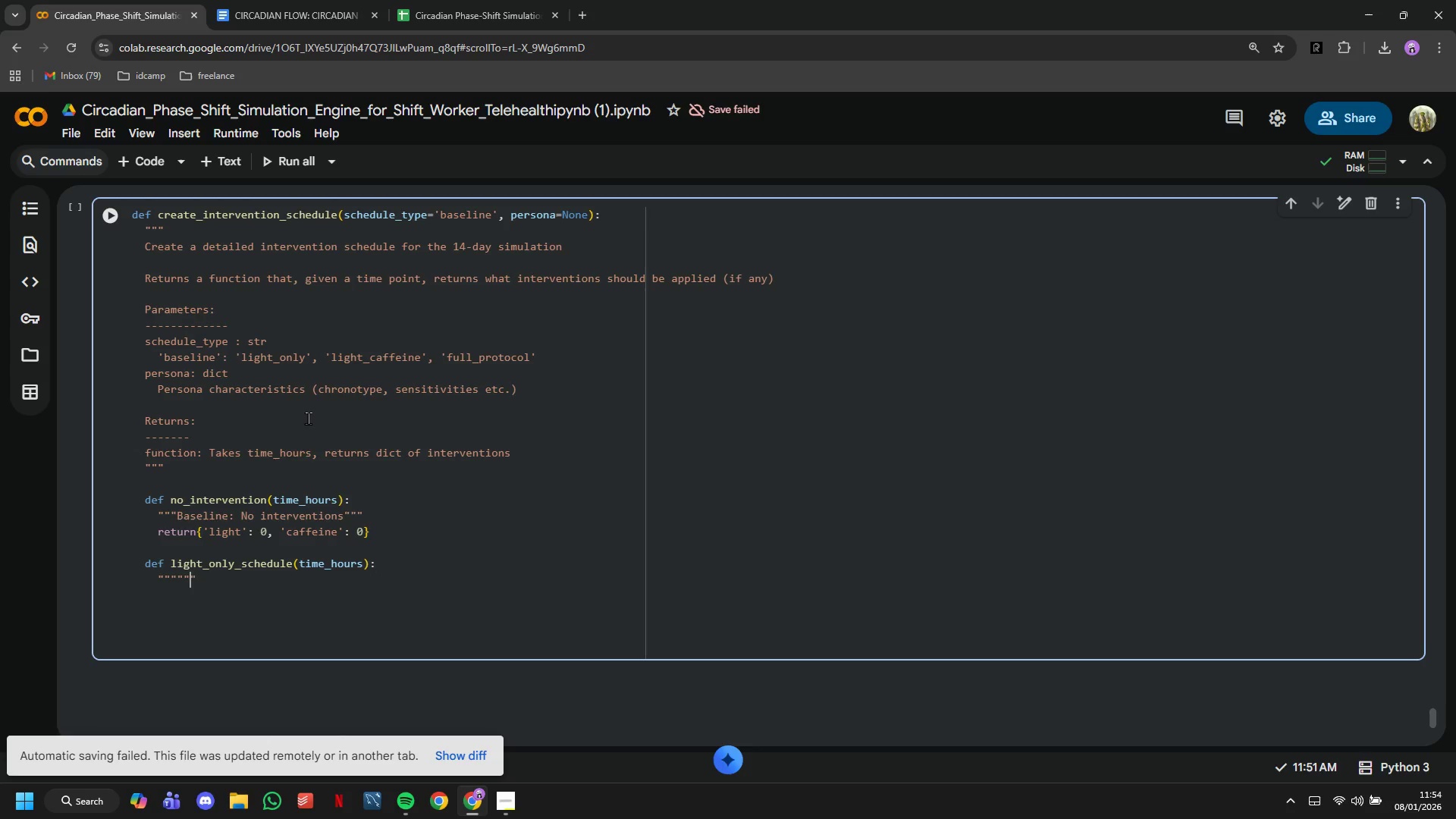 
key(ArrowLeft)
 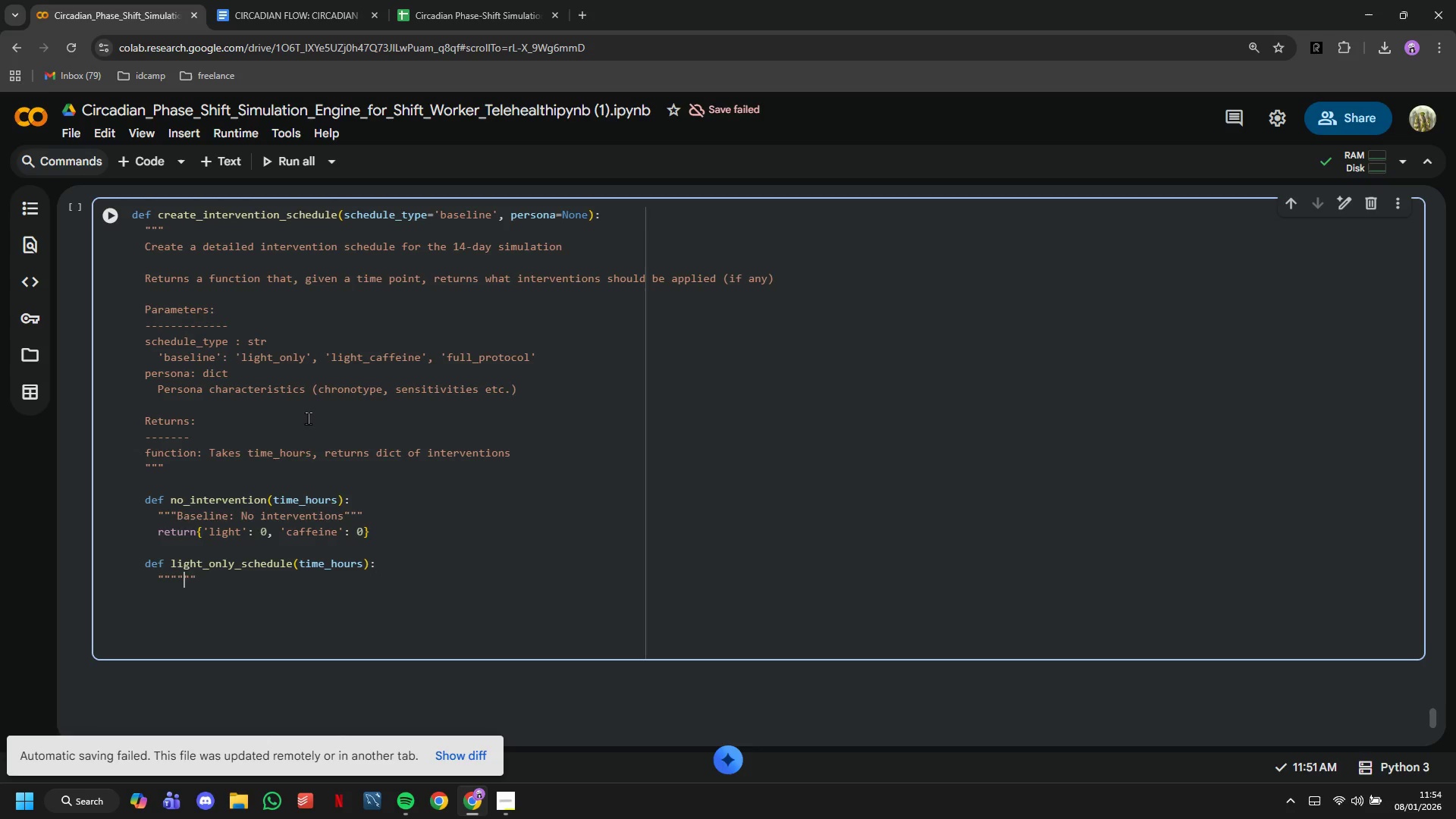 
key(ArrowLeft)
 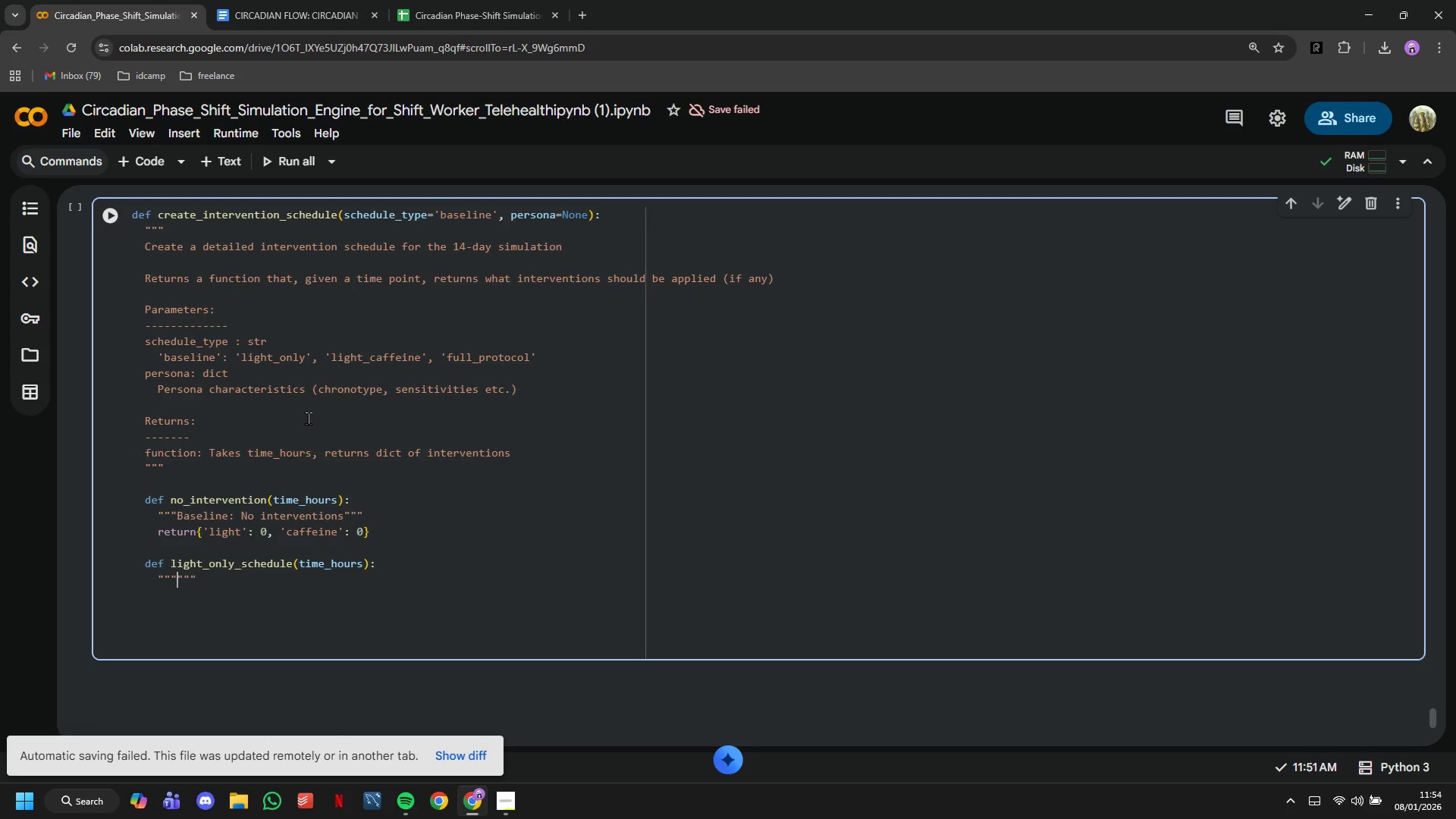 
key(ArrowLeft)
 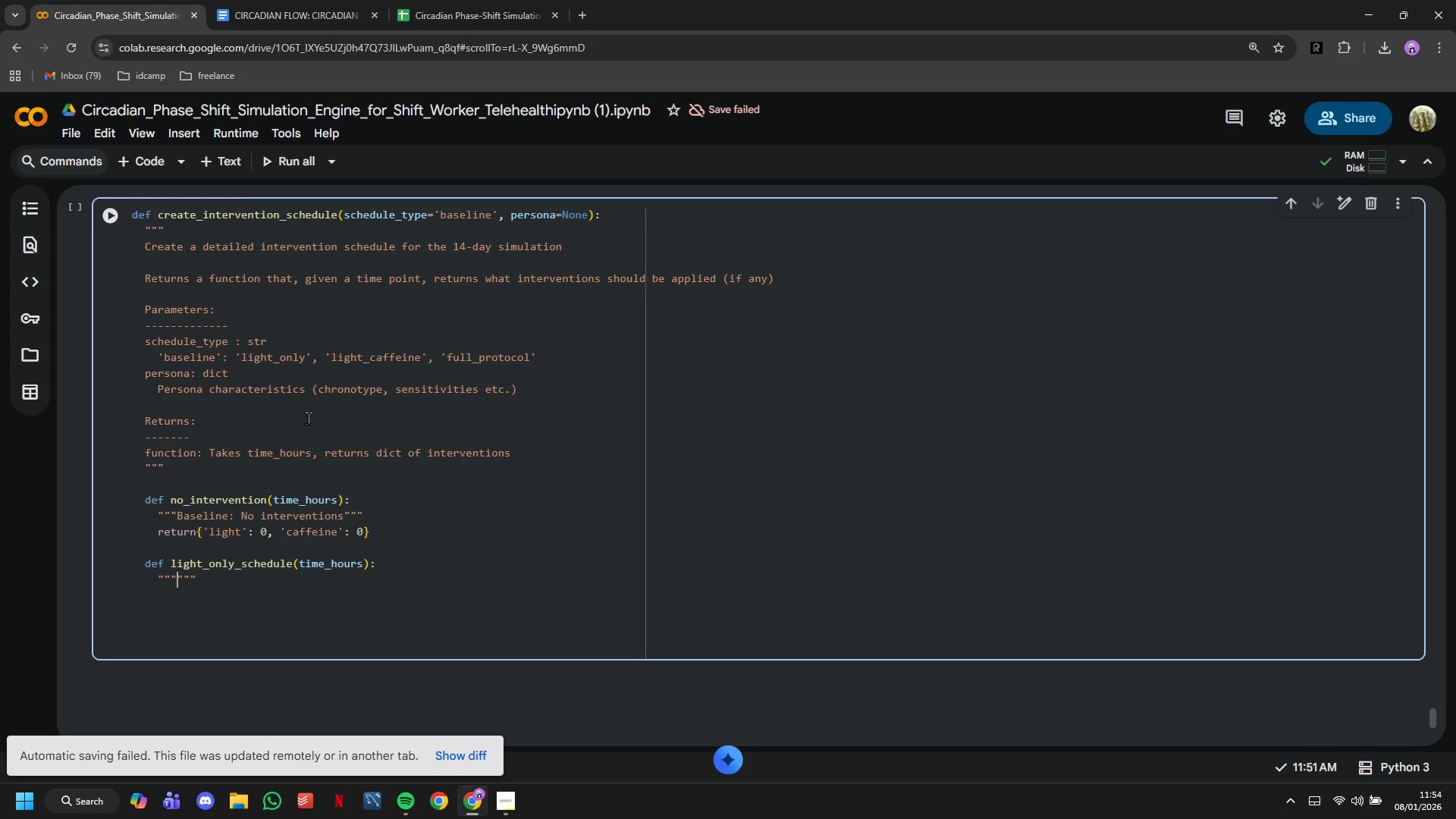 
type( Light theraphy only)
 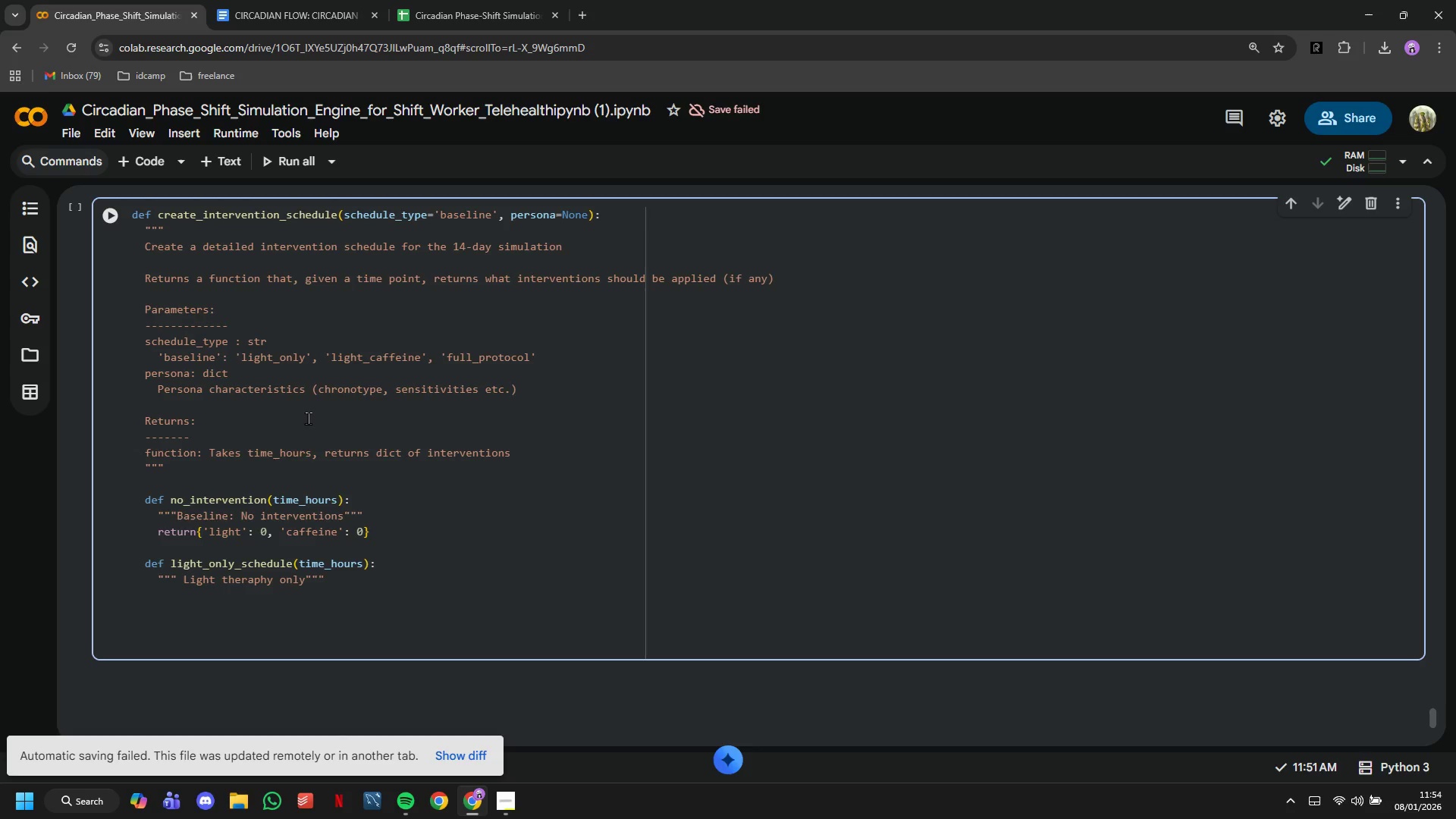 
wait(8.53)
 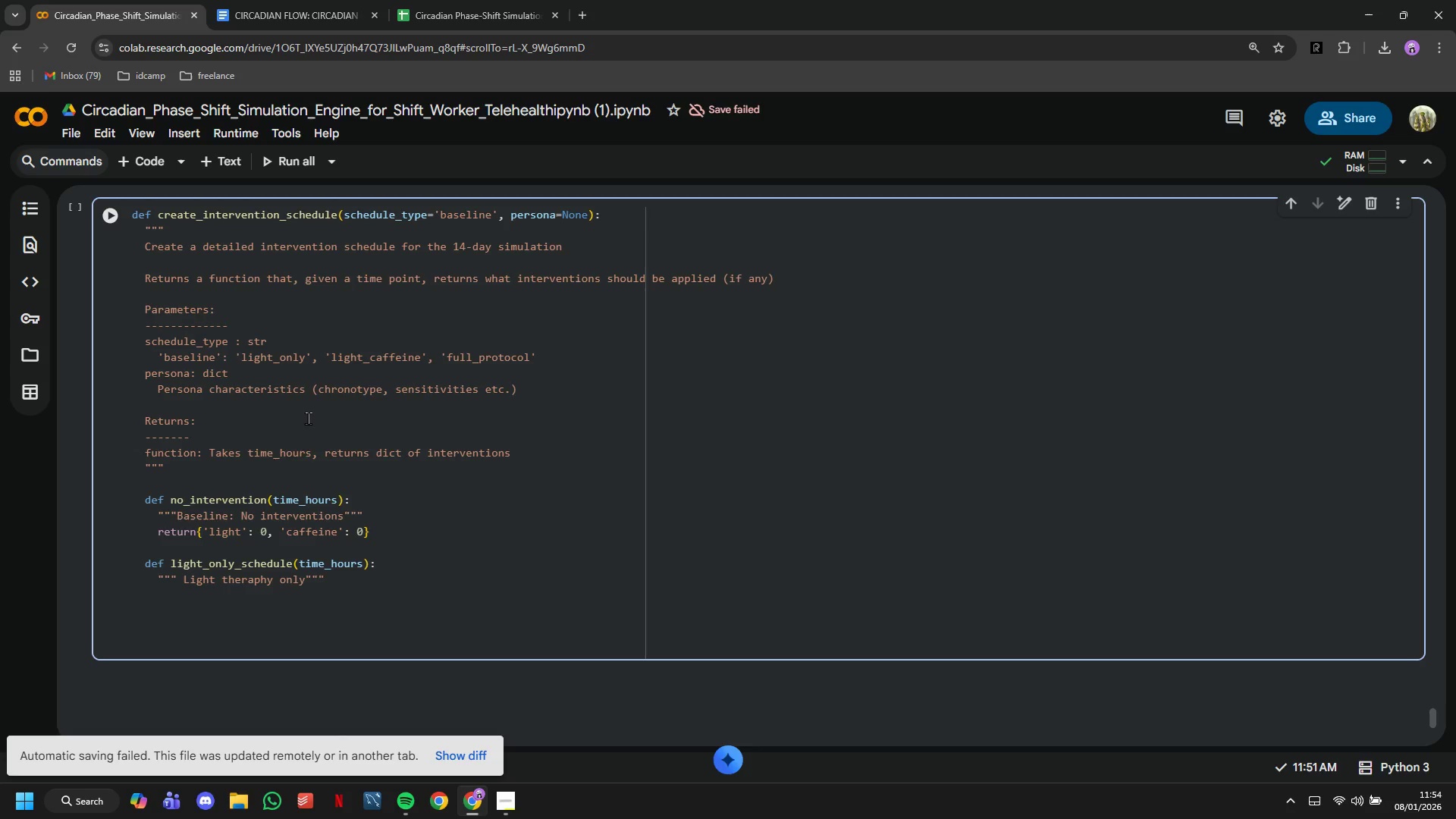 
key(ArrowRight)
 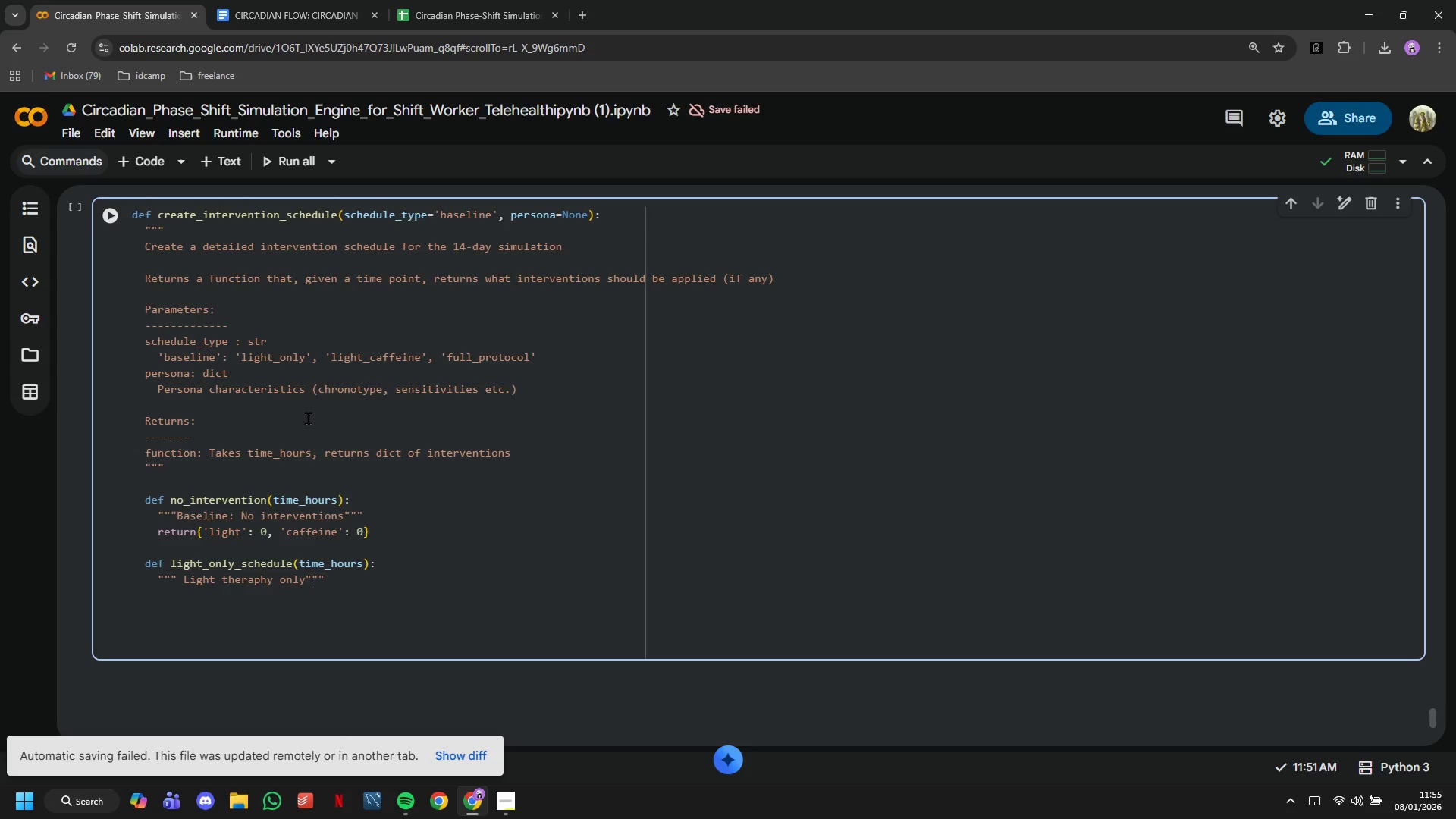 
key(ArrowRight)
 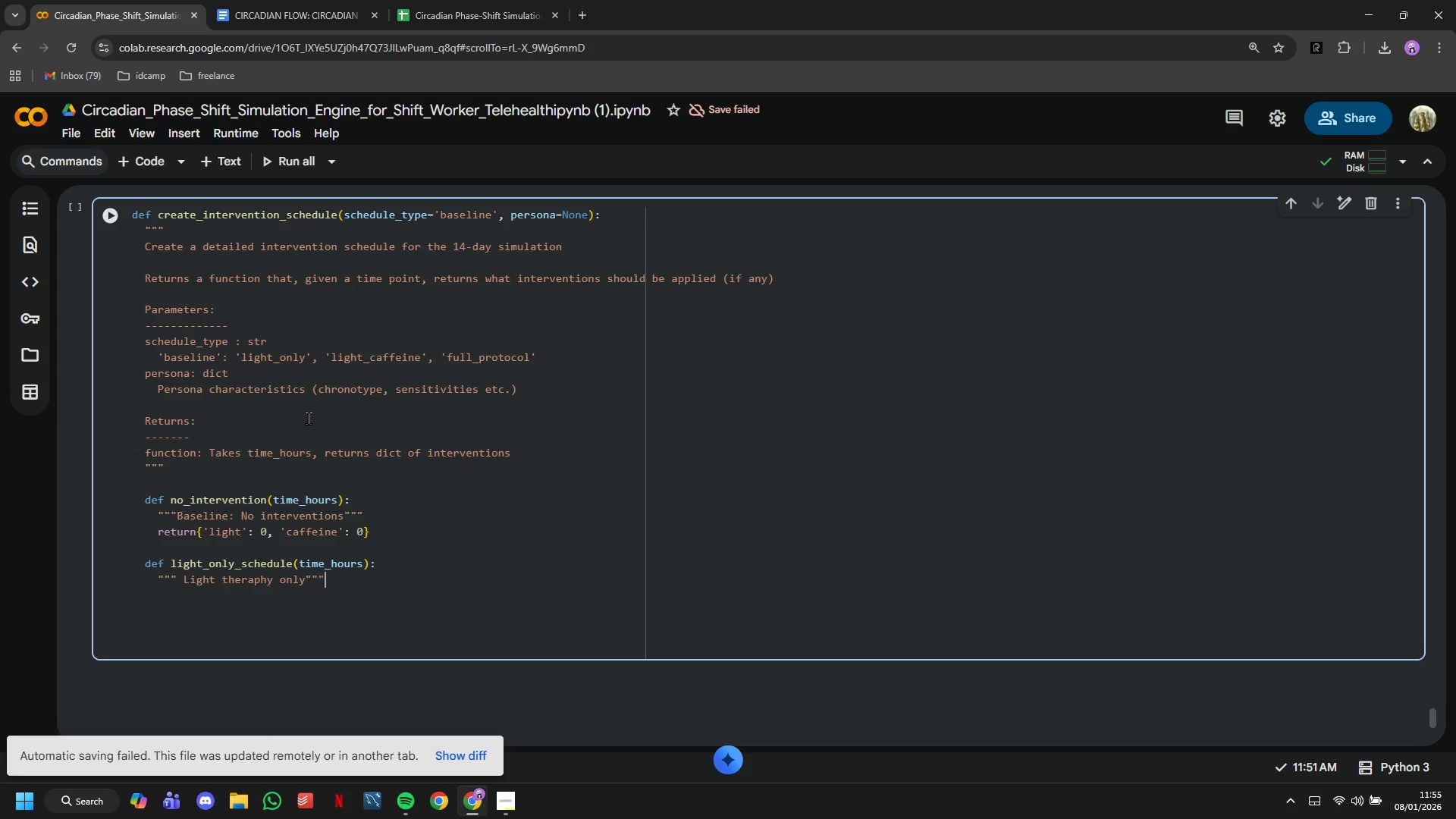 
key(ArrowRight)
 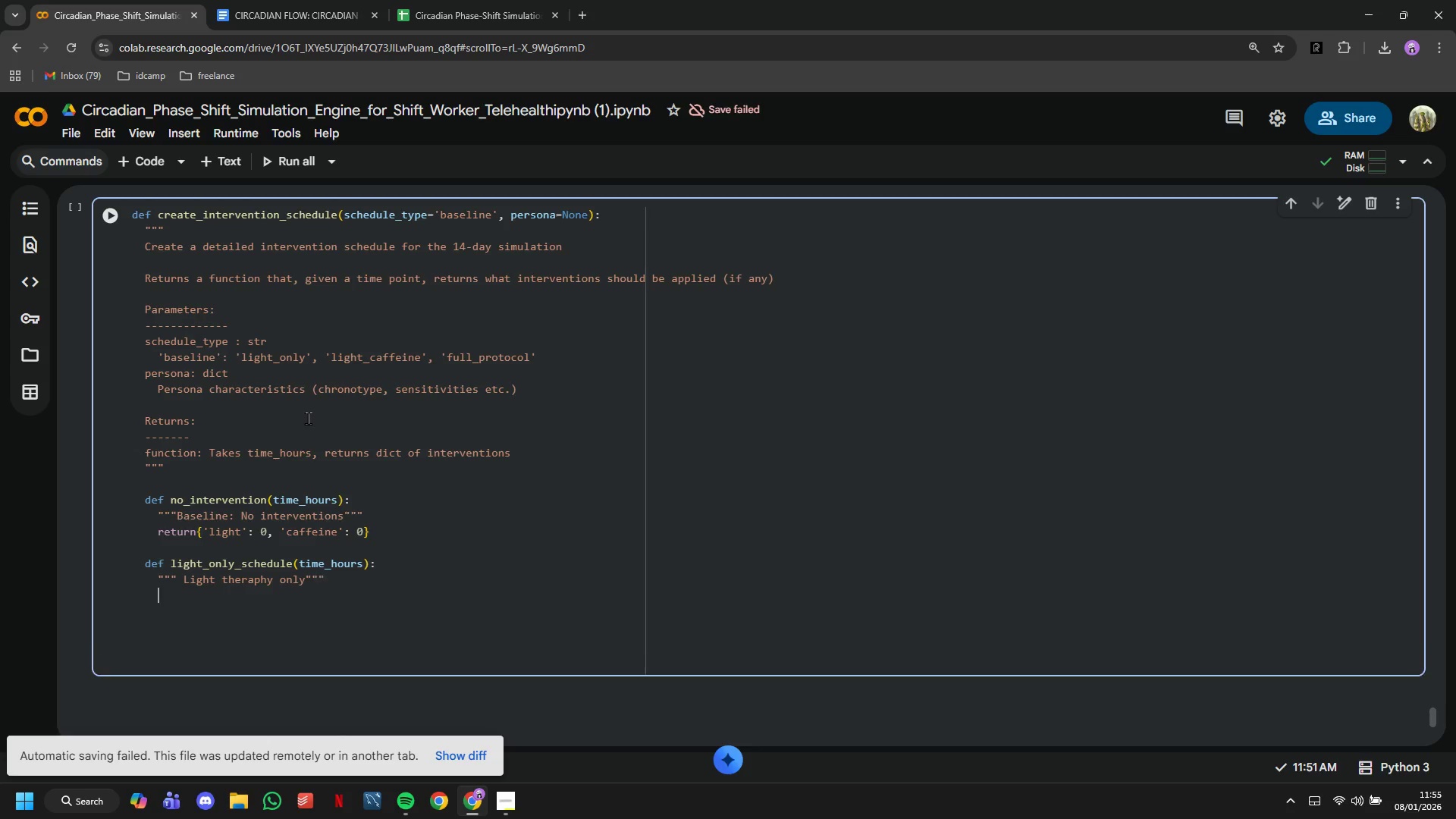 
key(Enter)
 